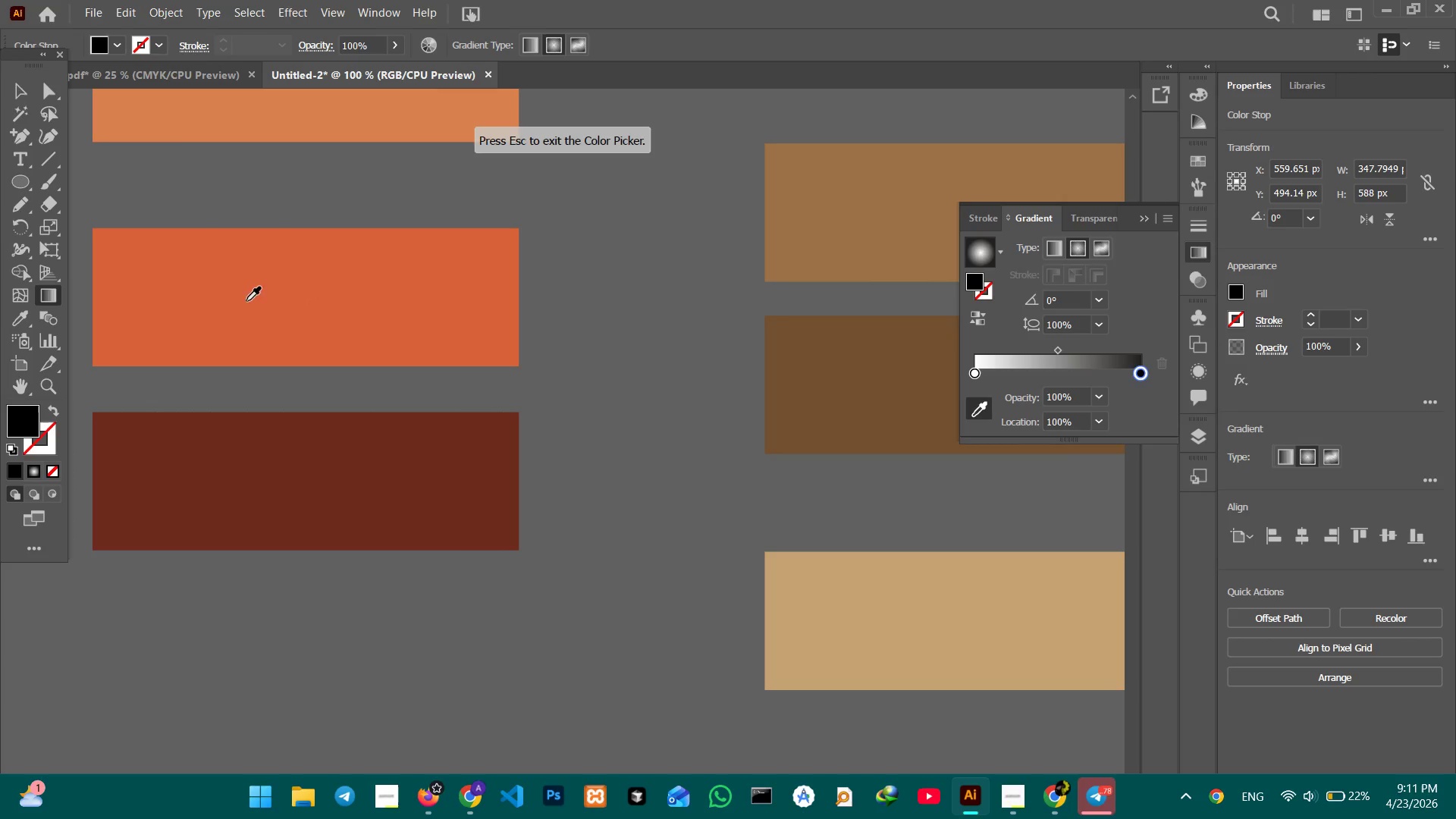 
left_click([350, 310])
 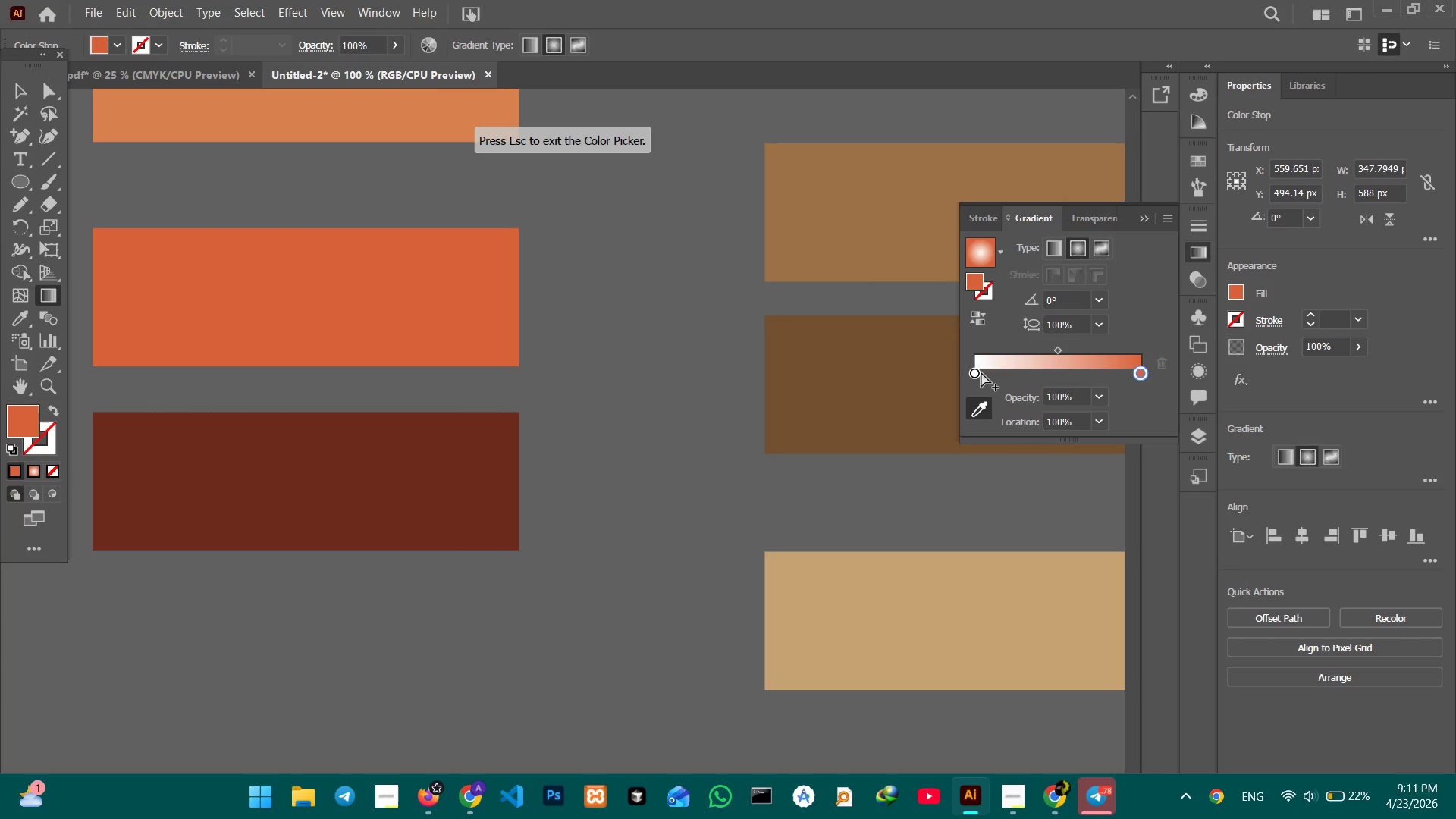 
left_click([974, 375])
 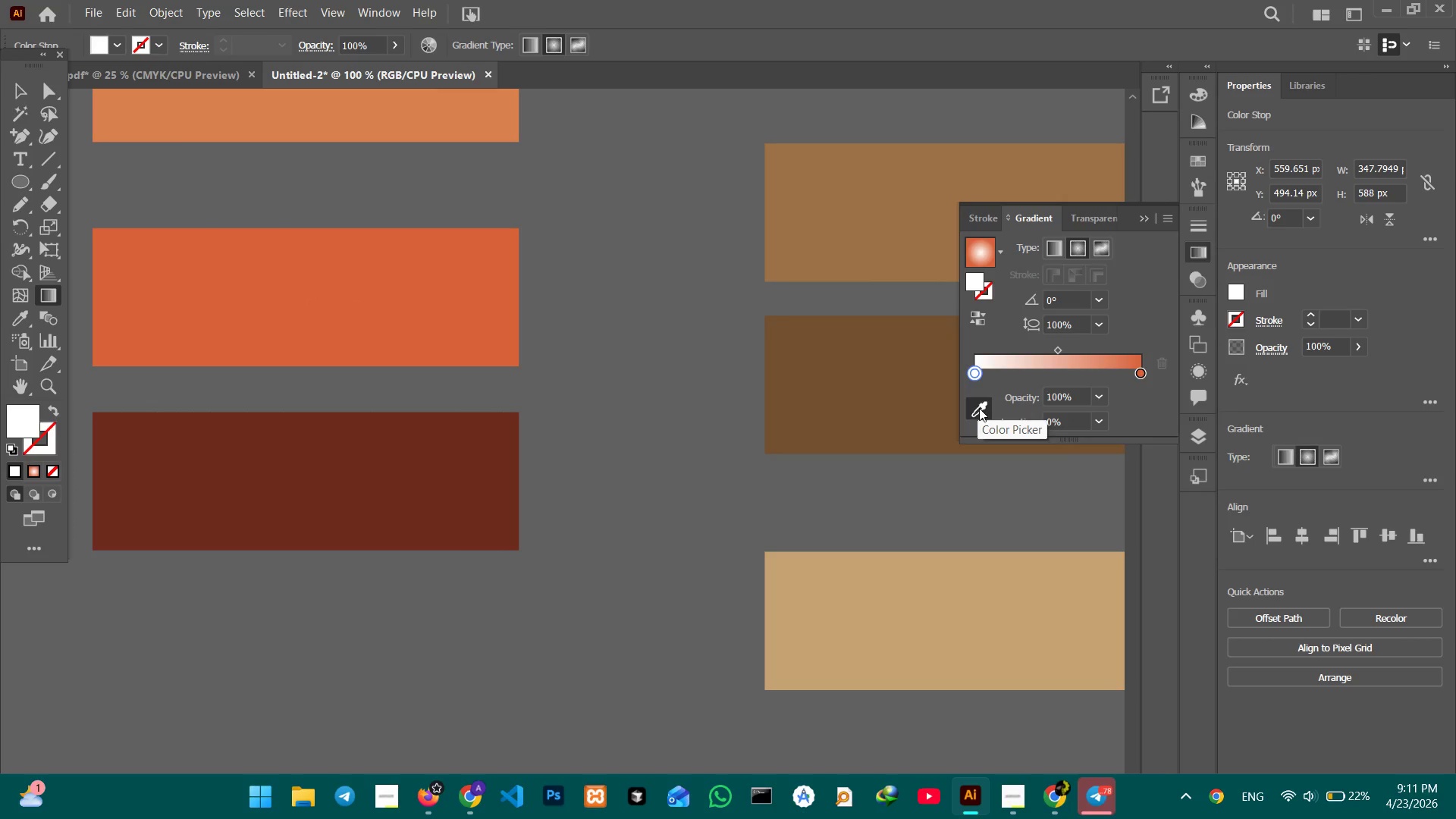 
left_click([979, 408])
 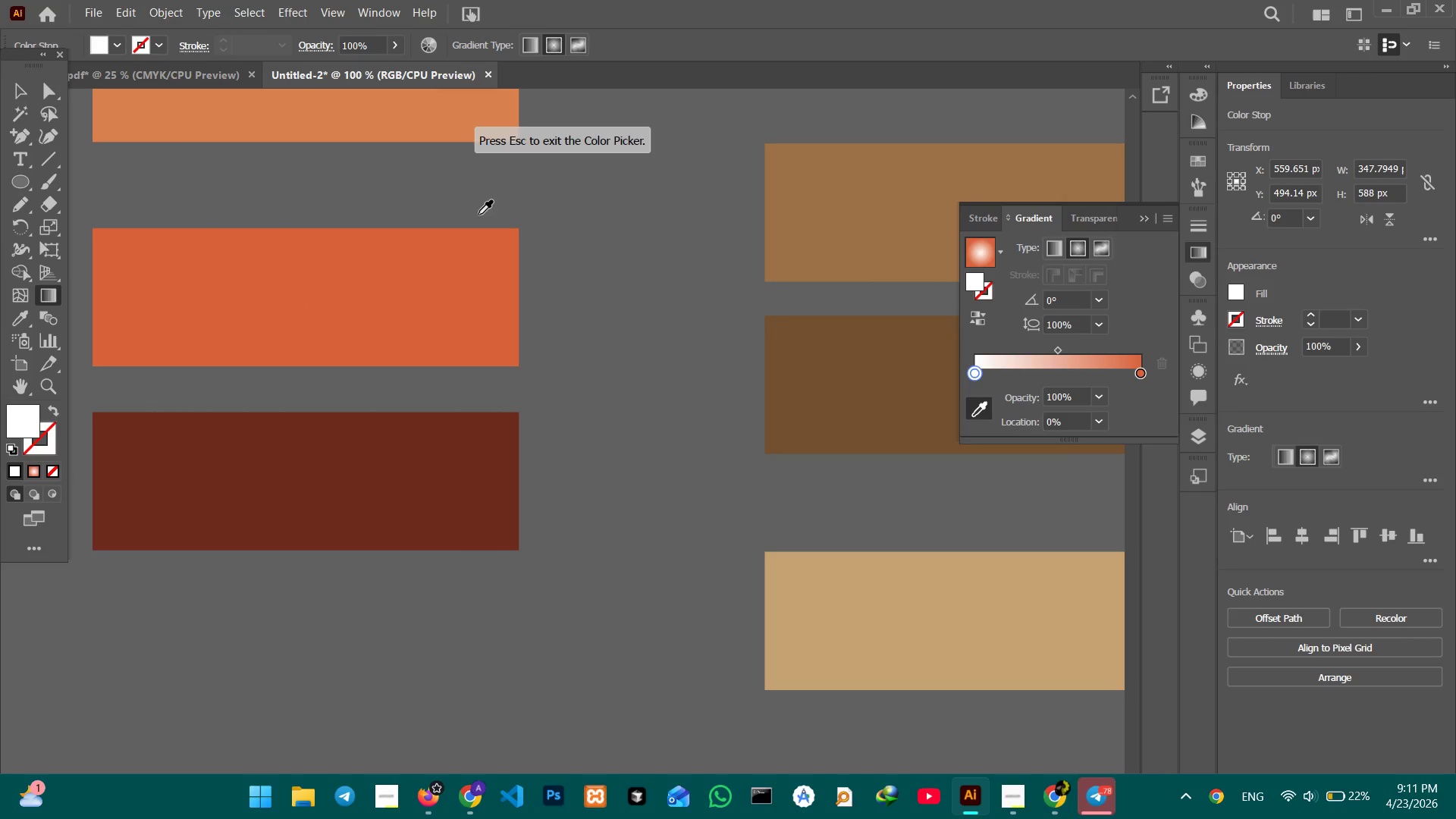 
left_click([454, 128])
 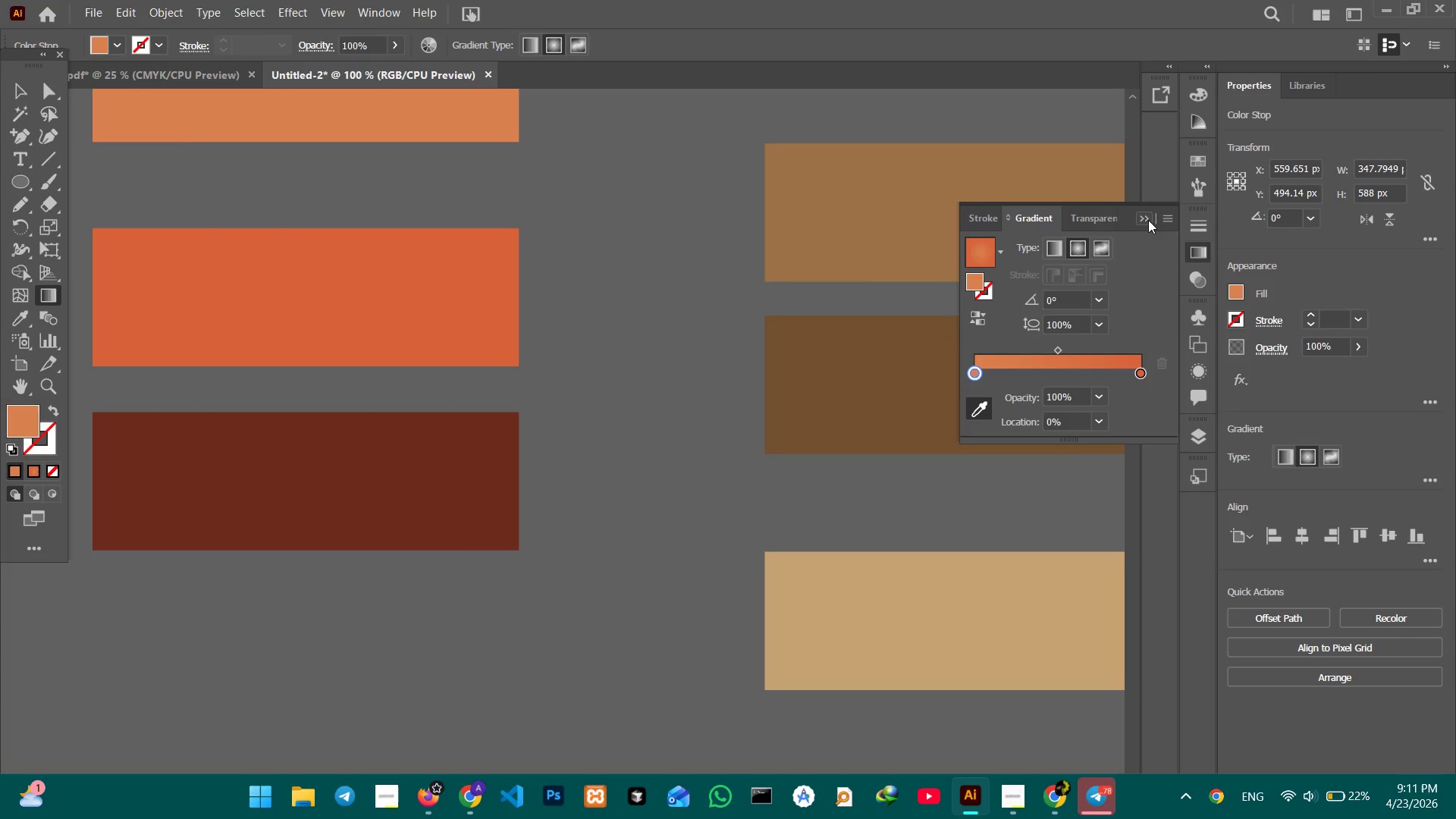 
left_click([1147, 221])
 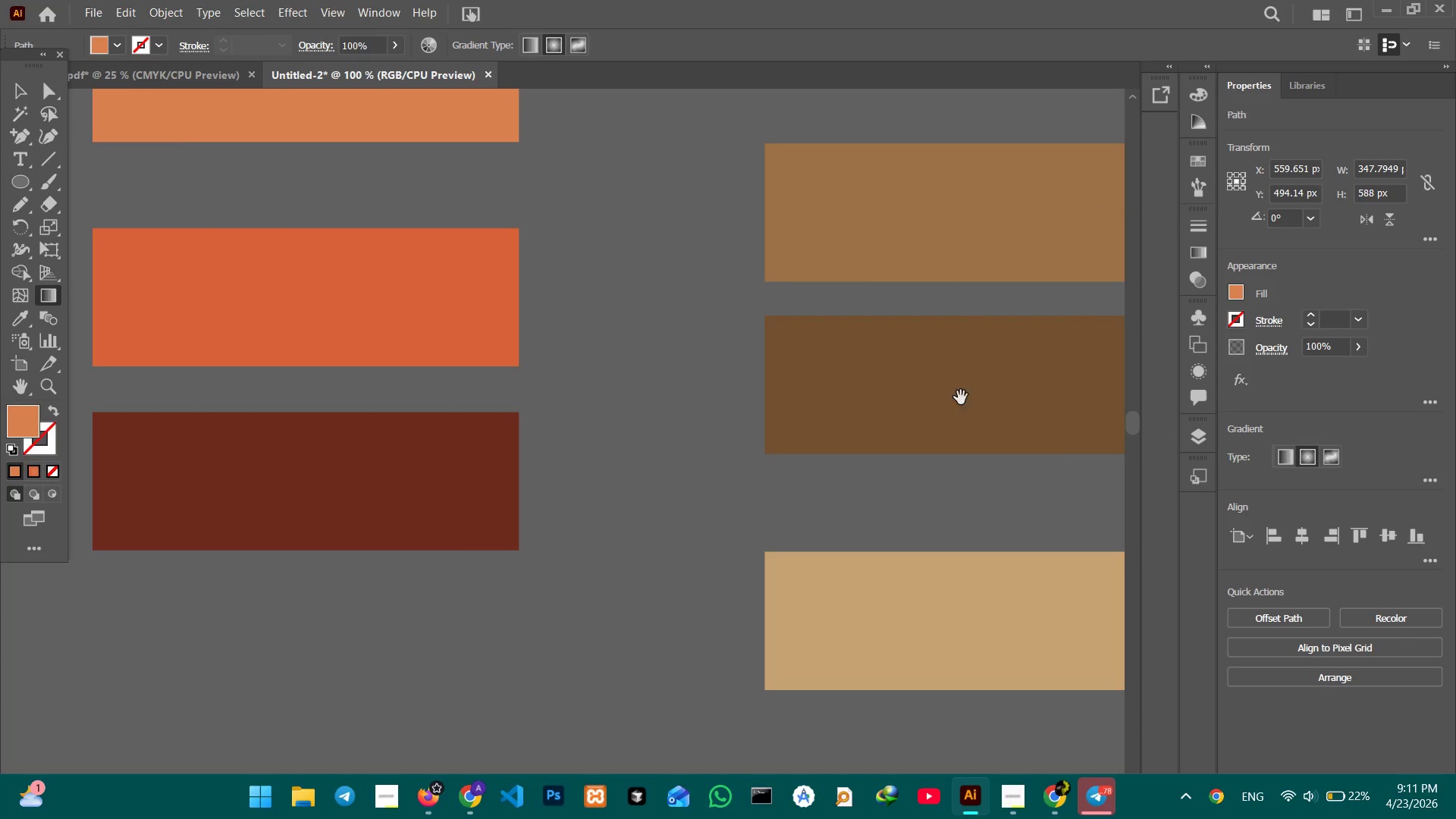 
hold_key(key=Space, duration=1.5)
 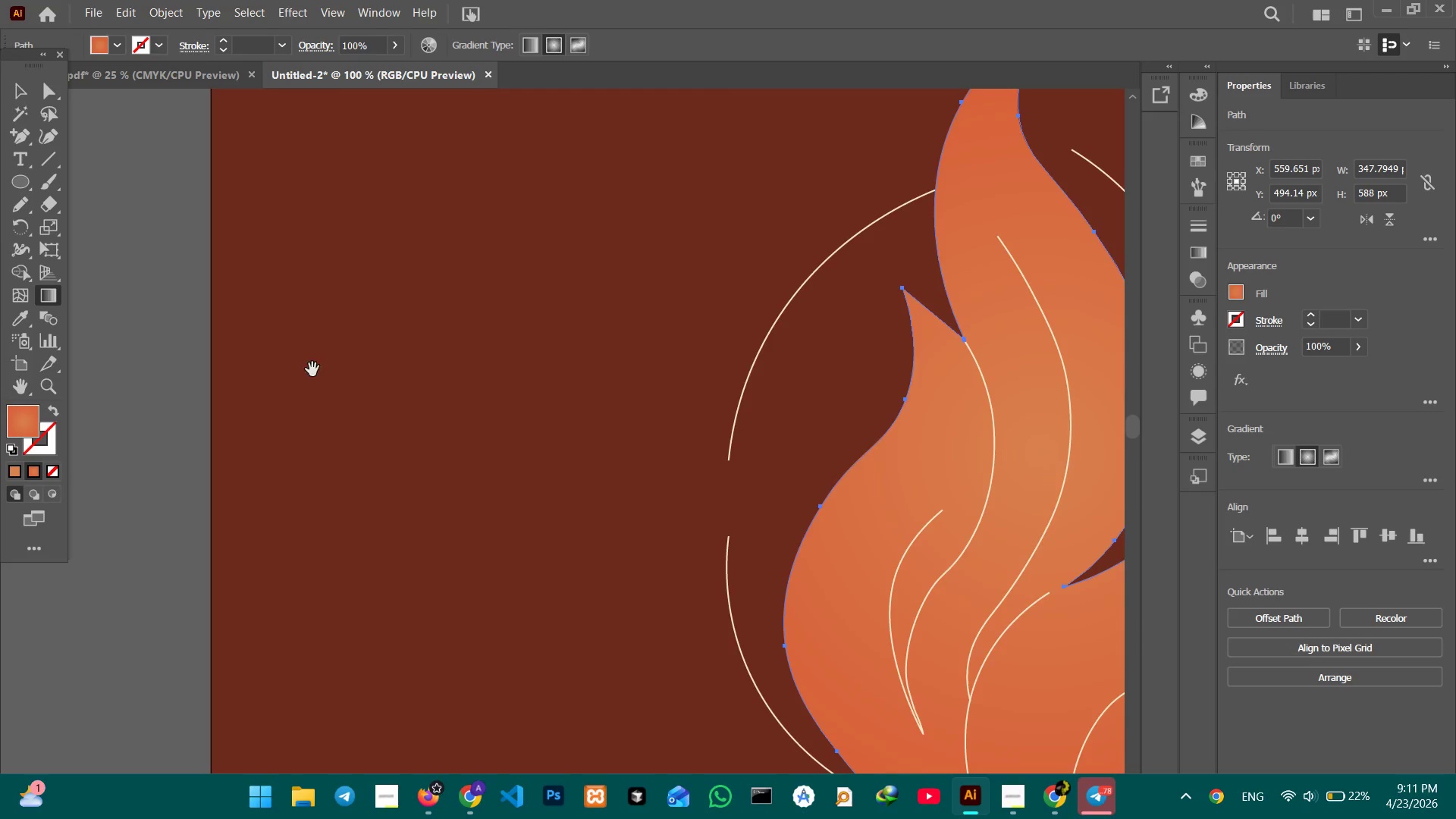 
left_click_drag(start_coordinate=[986, 402], to_coordinate=[143, 351])
 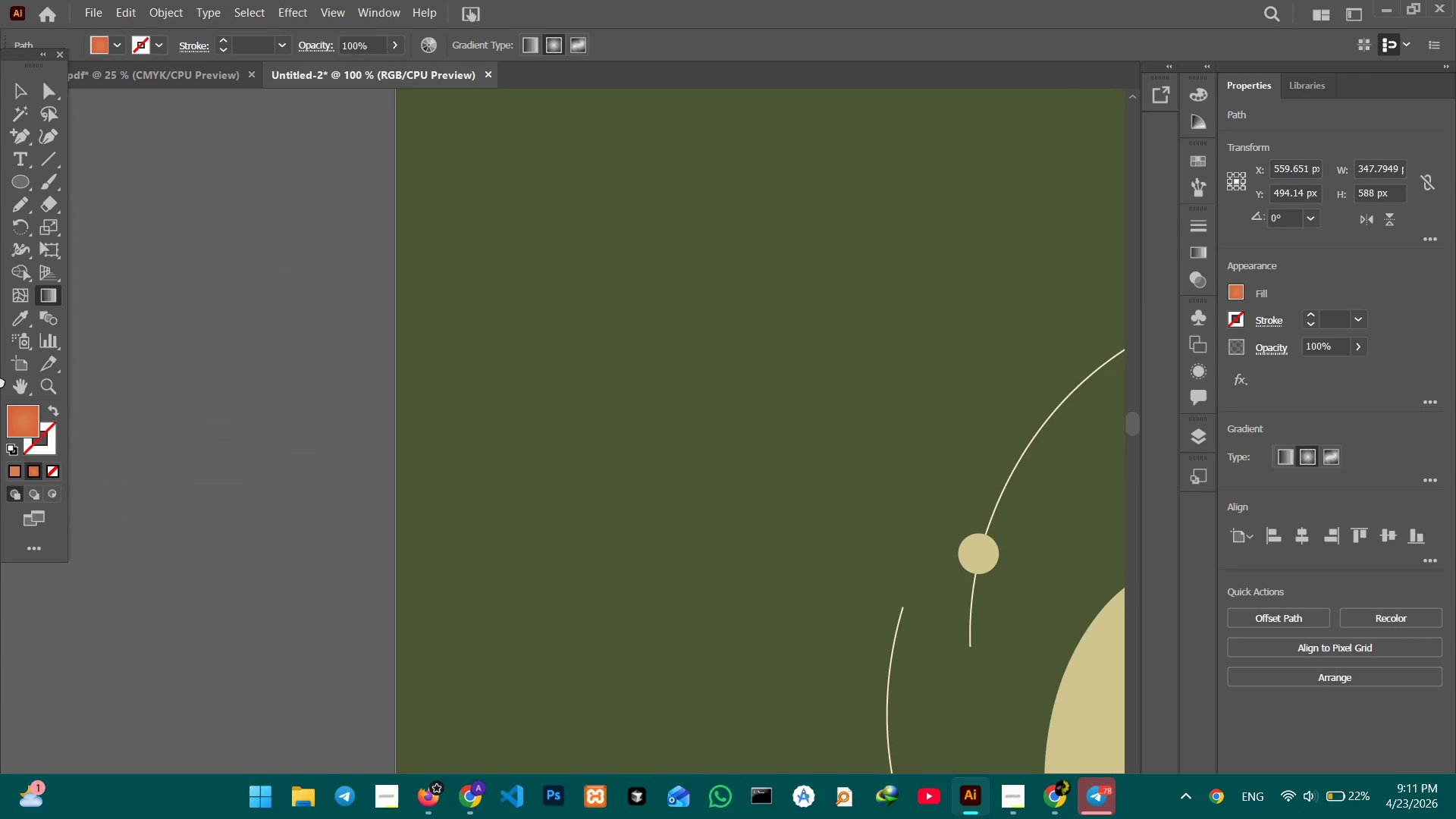 
left_click_drag(start_coordinate=[726, 383], to_coordinate=[0, 388])
 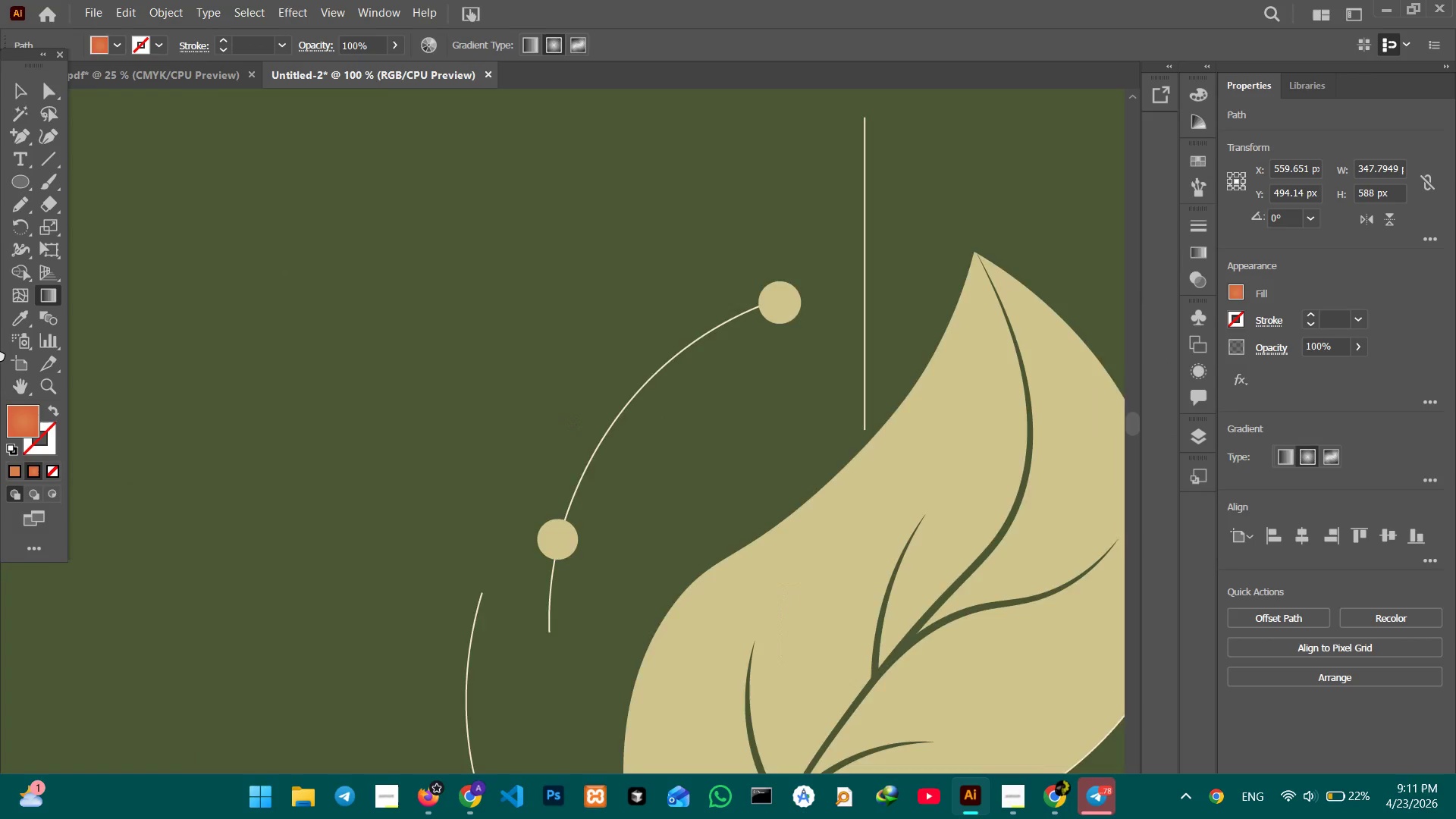 
left_click_drag(start_coordinate=[667, 426], to_coordinate=[0, 353])
 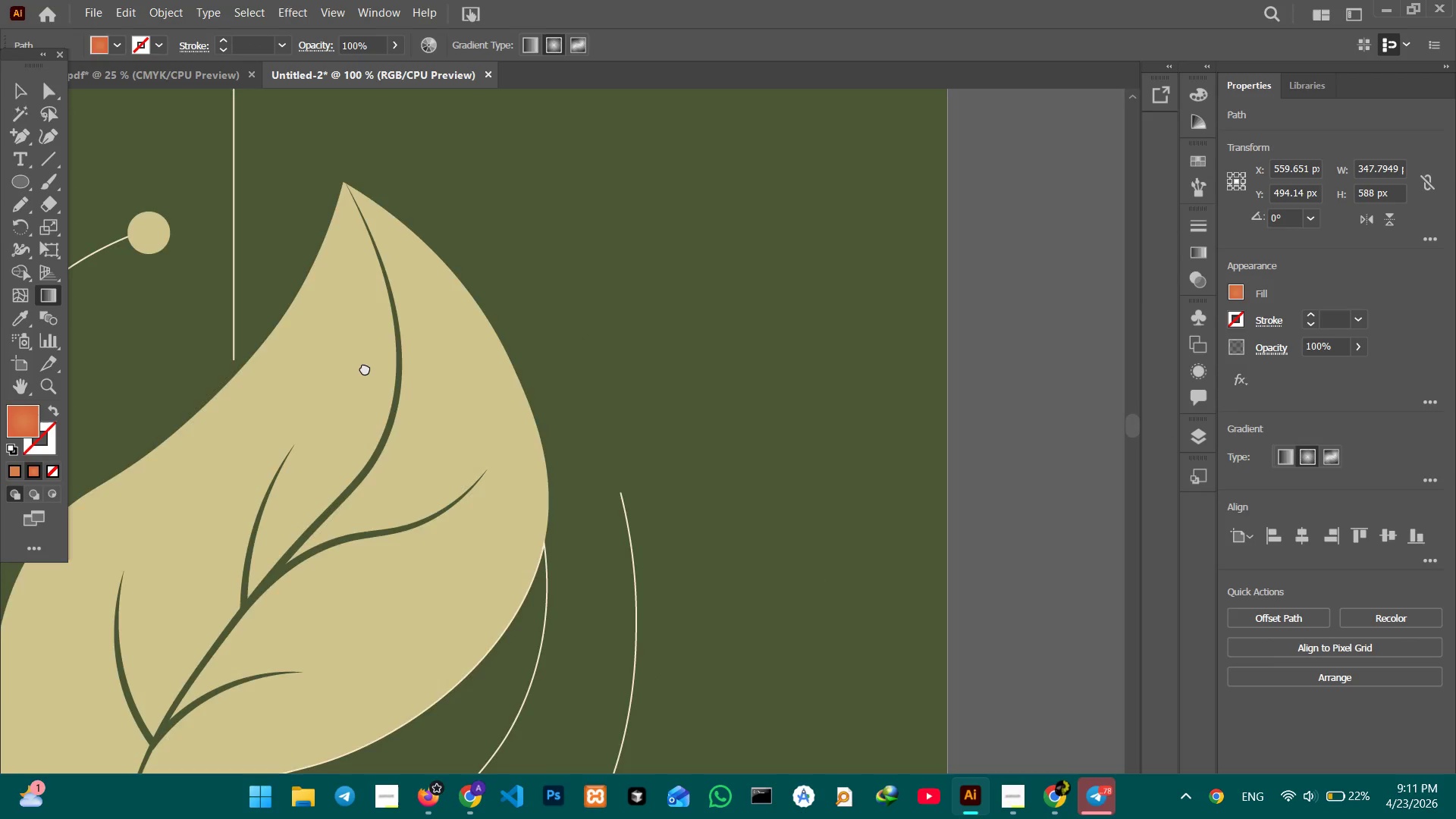 
left_click_drag(start_coordinate=[880, 401], to_coordinate=[311, 368])
 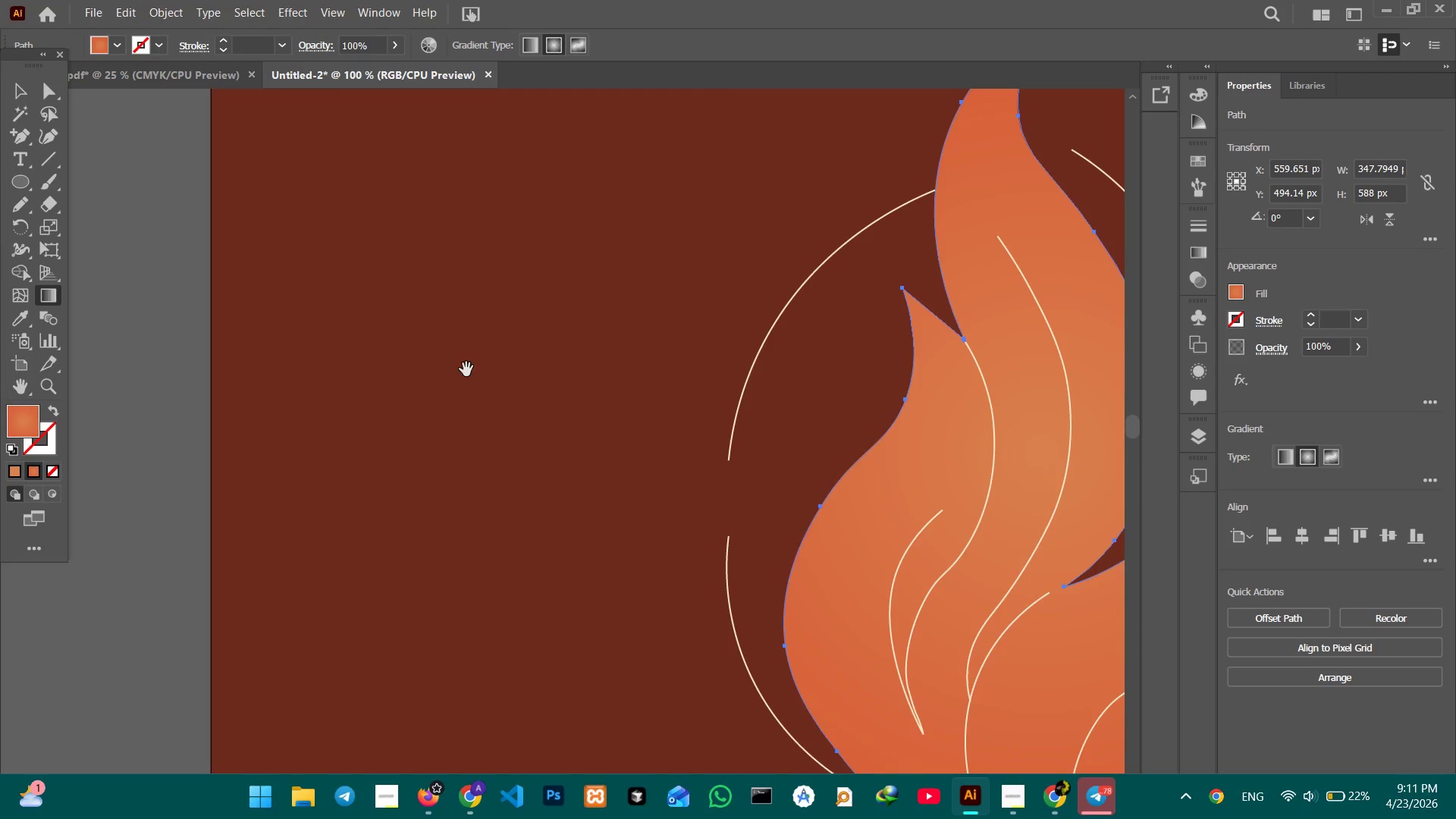 
hold_key(key=Space, duration=1.36)
 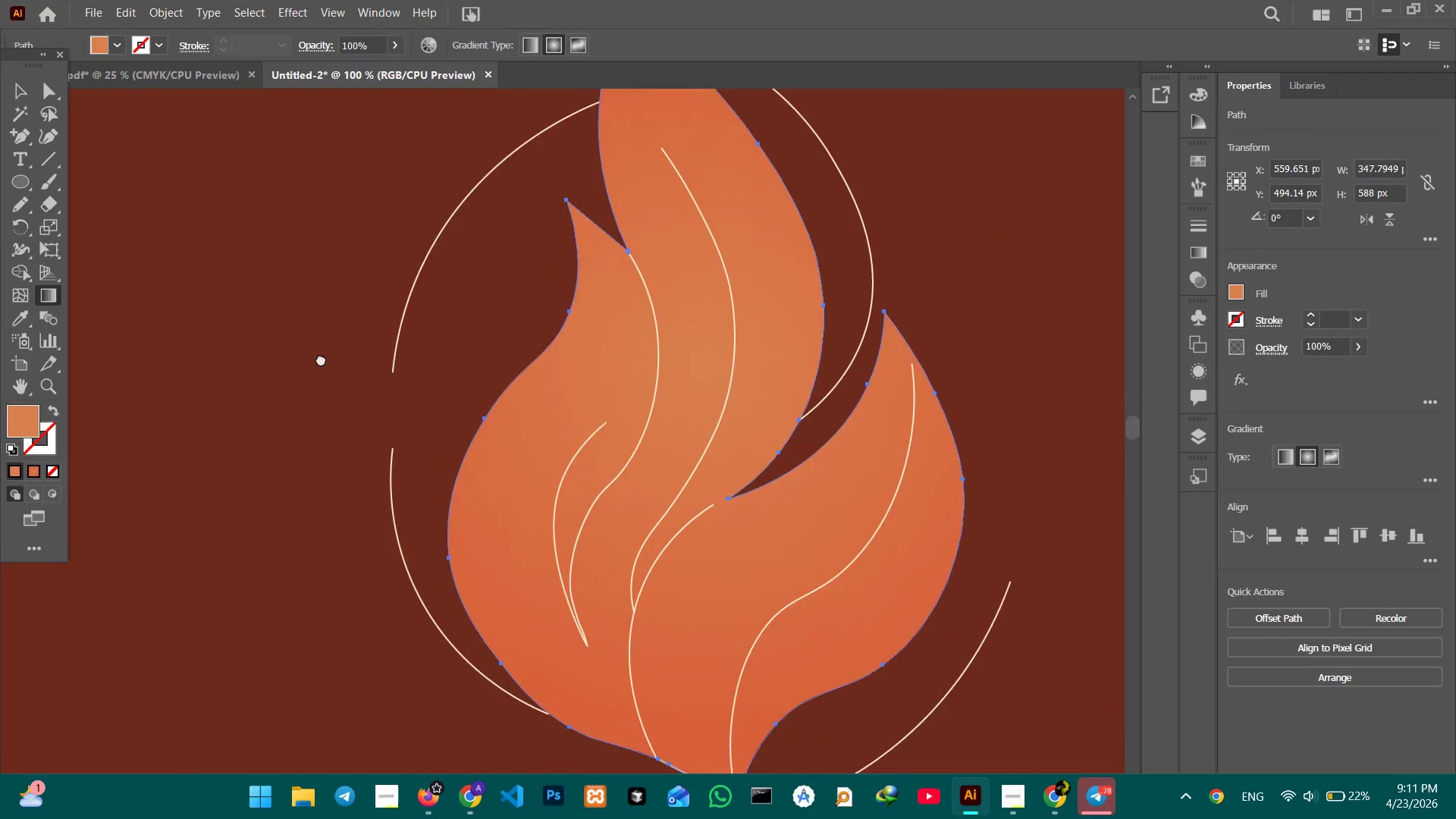 
left_click_drag(start_coordinate=[802, 364], to_coordinate=[153, 366])
 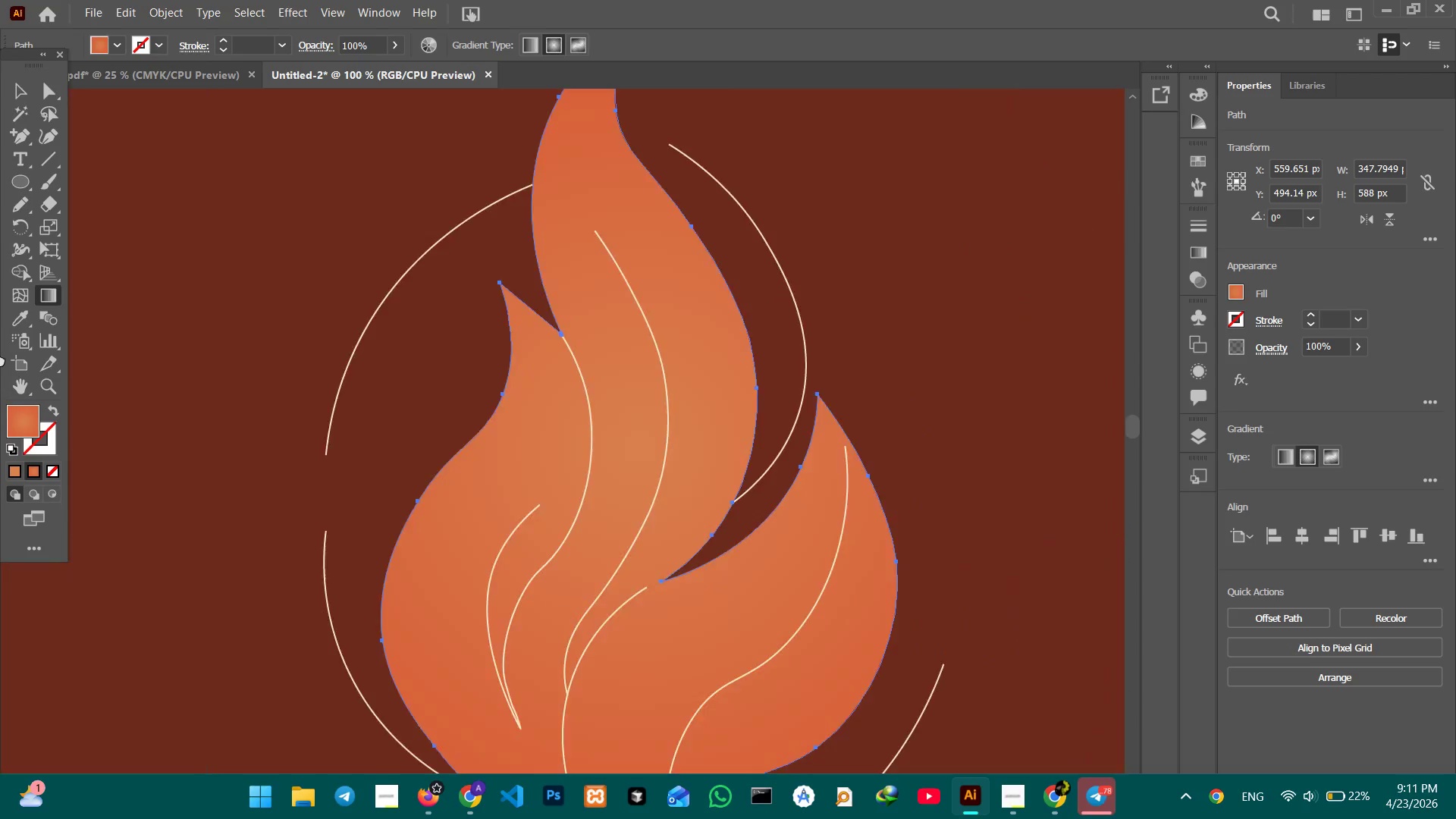 
left_click_drag(start_coordinate=[462, 369], to_coordinate=[0, 359])
 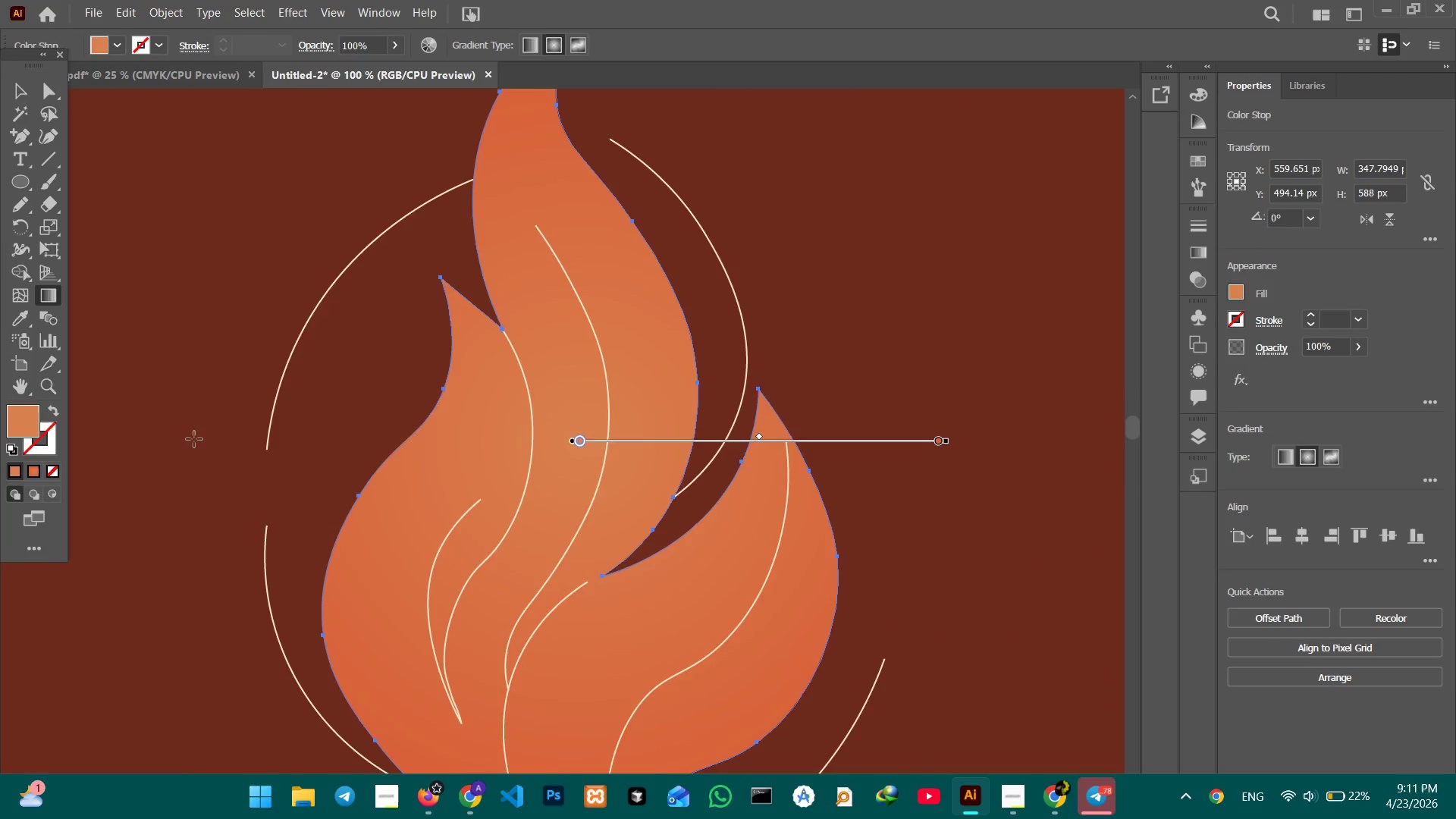 
hold_key(key=Space, duration=0.89)
 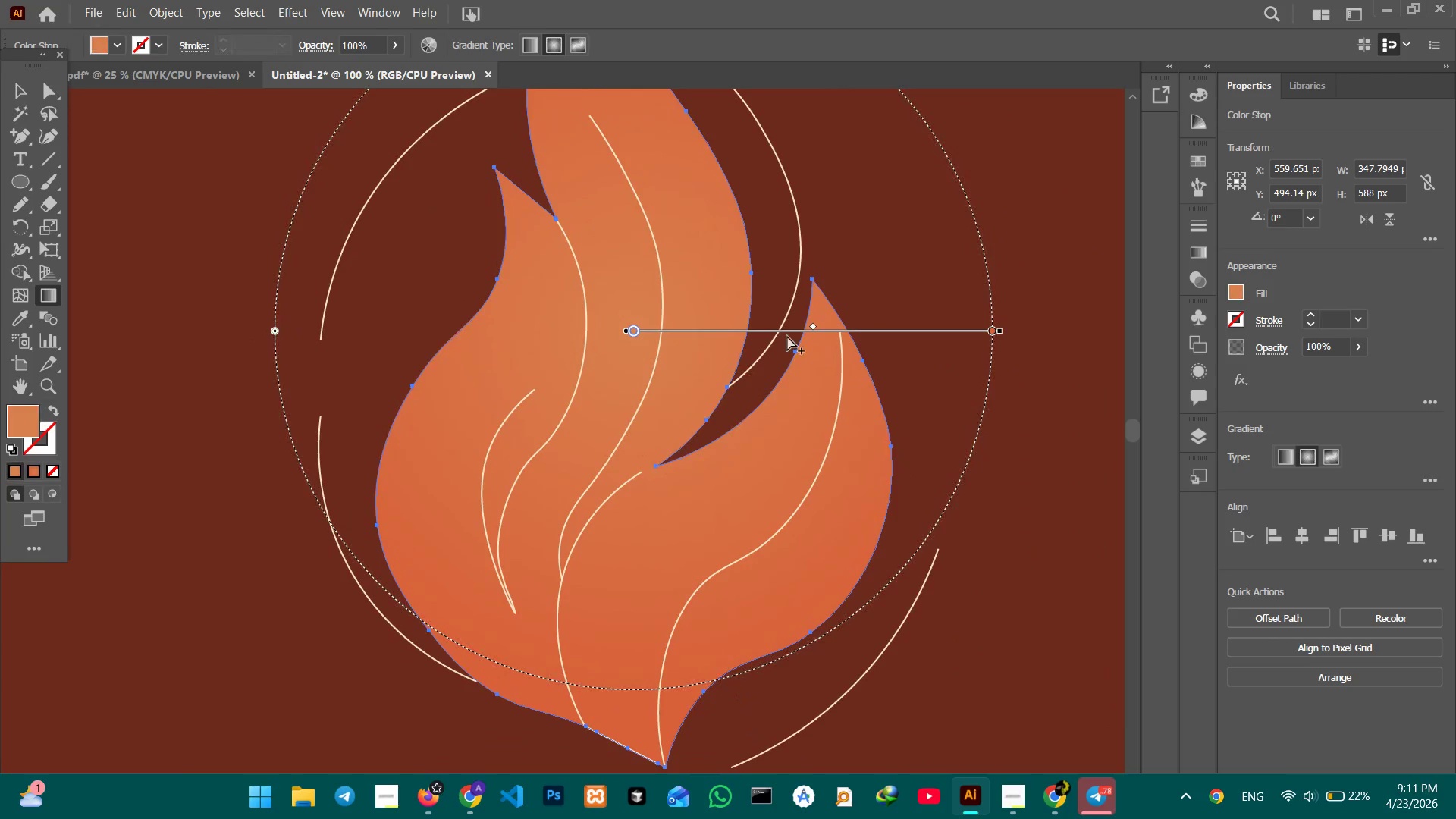 
left_click_drag(start_coordinate=[194, 439], to_coordinate=[247, 330])
 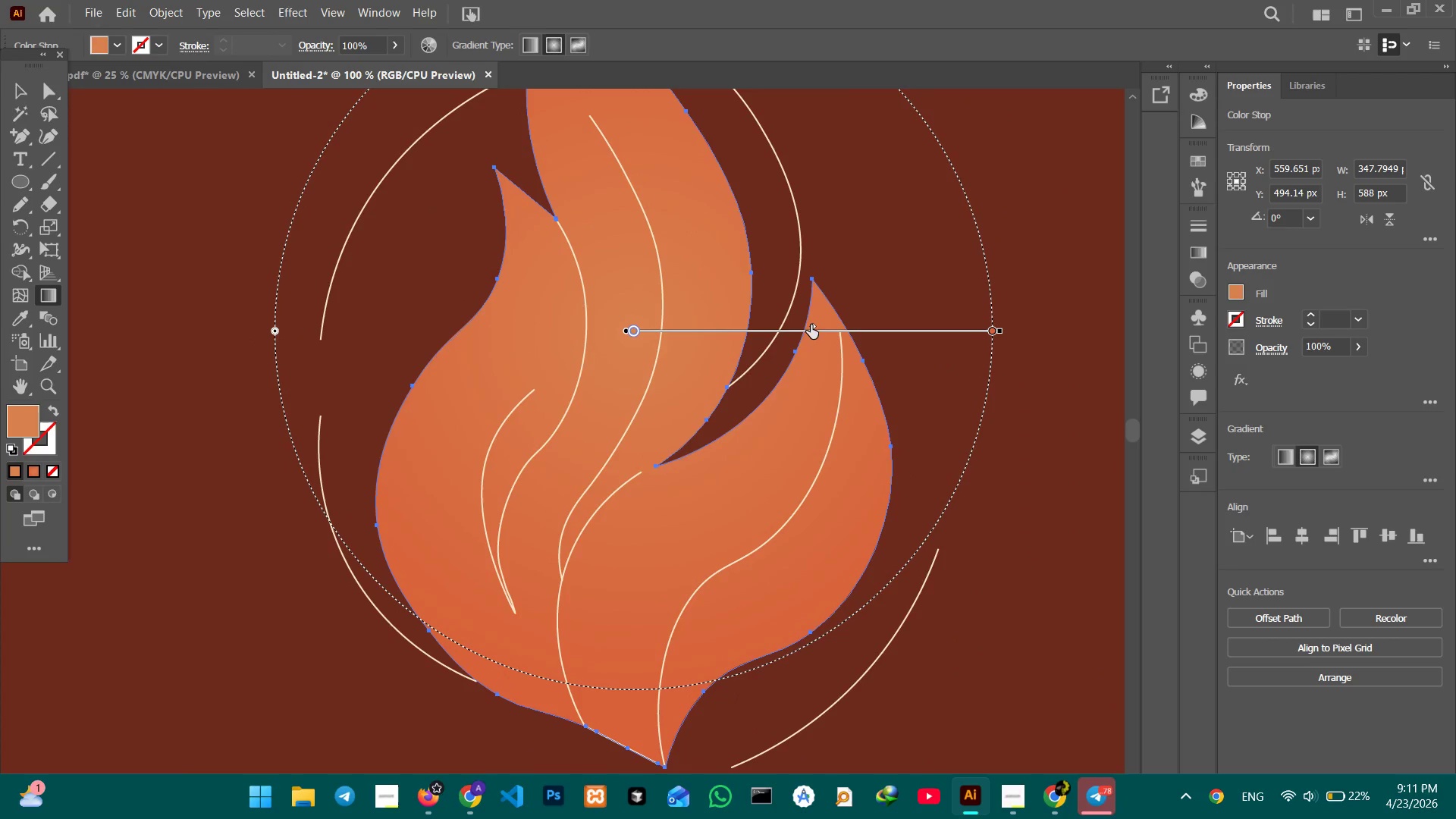 
left_click_drag(start_coordinate=[813, 328], to_coordinate=[723, 325])
 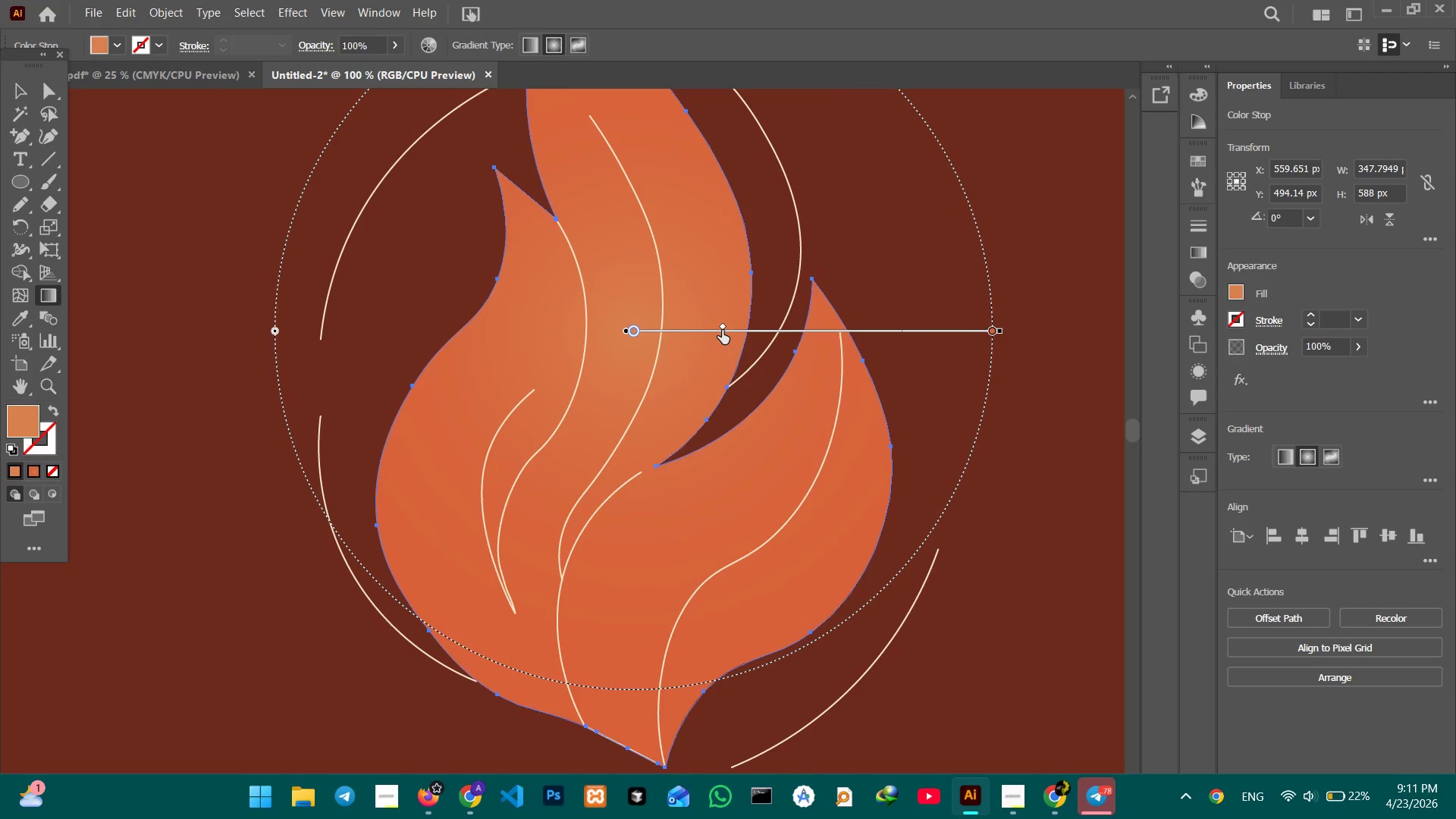 
left_click_drag(start_coordinate=[720, 330], to_coordinate=[751, 332])
 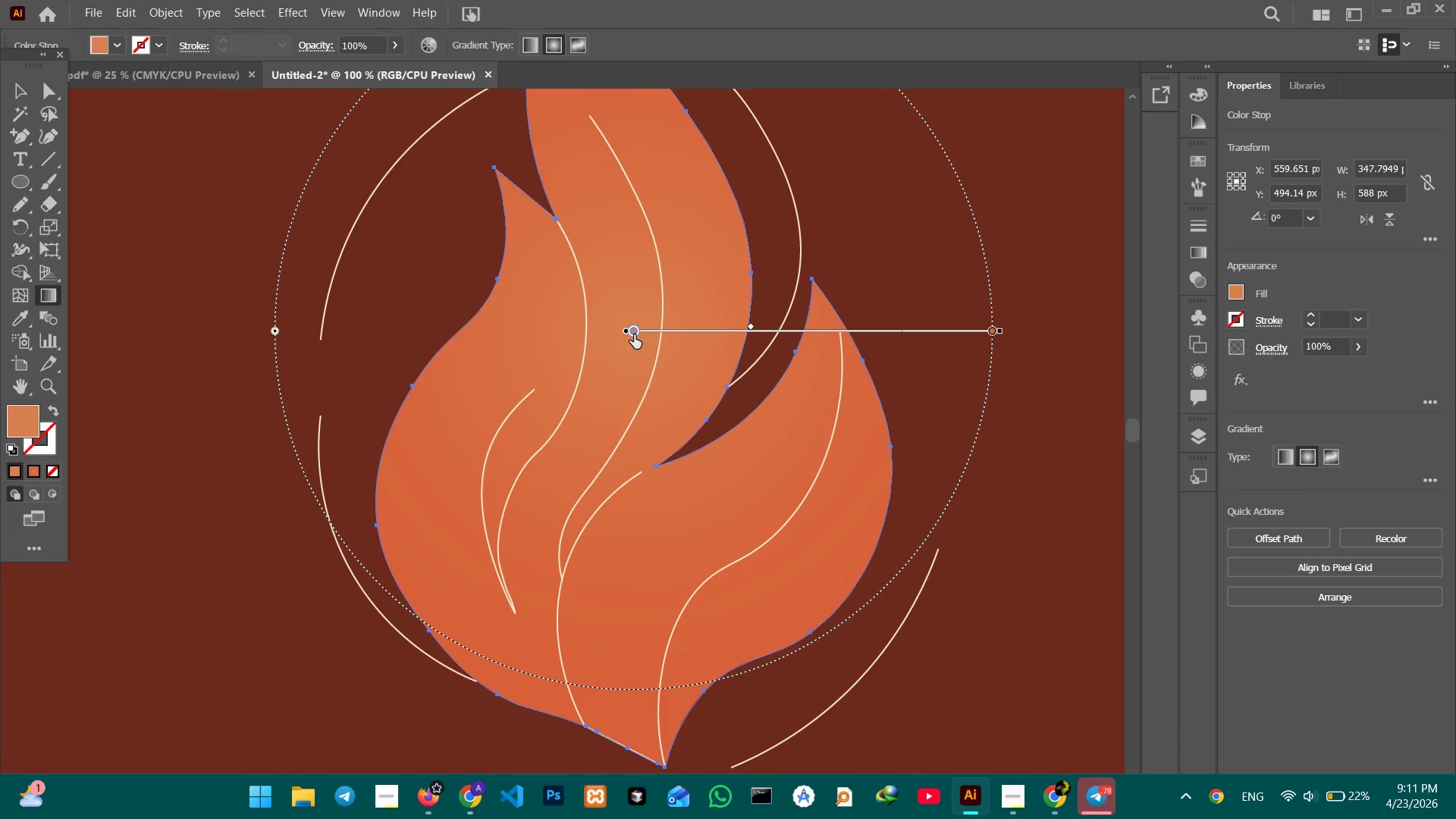 
left_click([634, 334])
 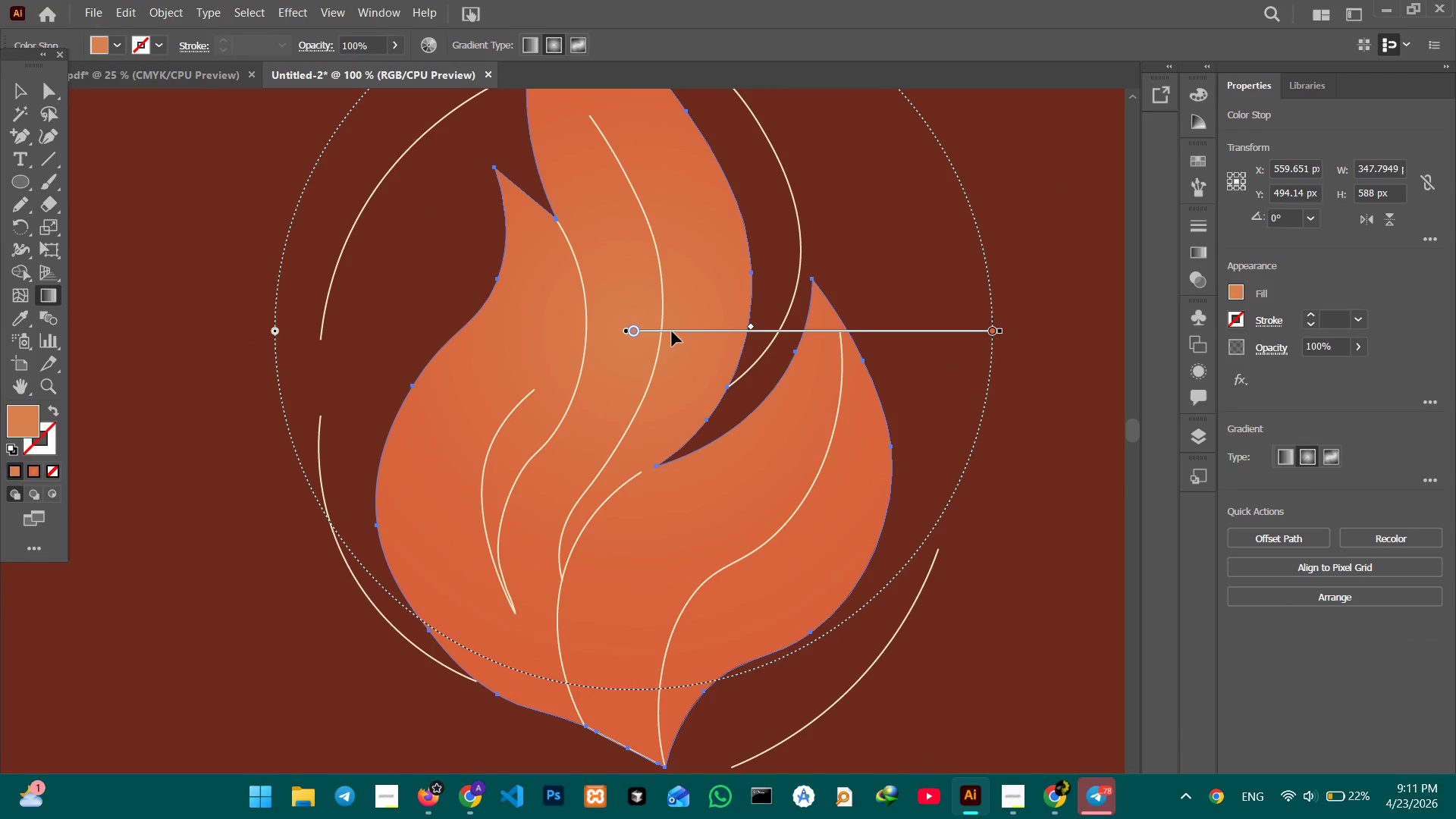 
left_click([672, 331])
 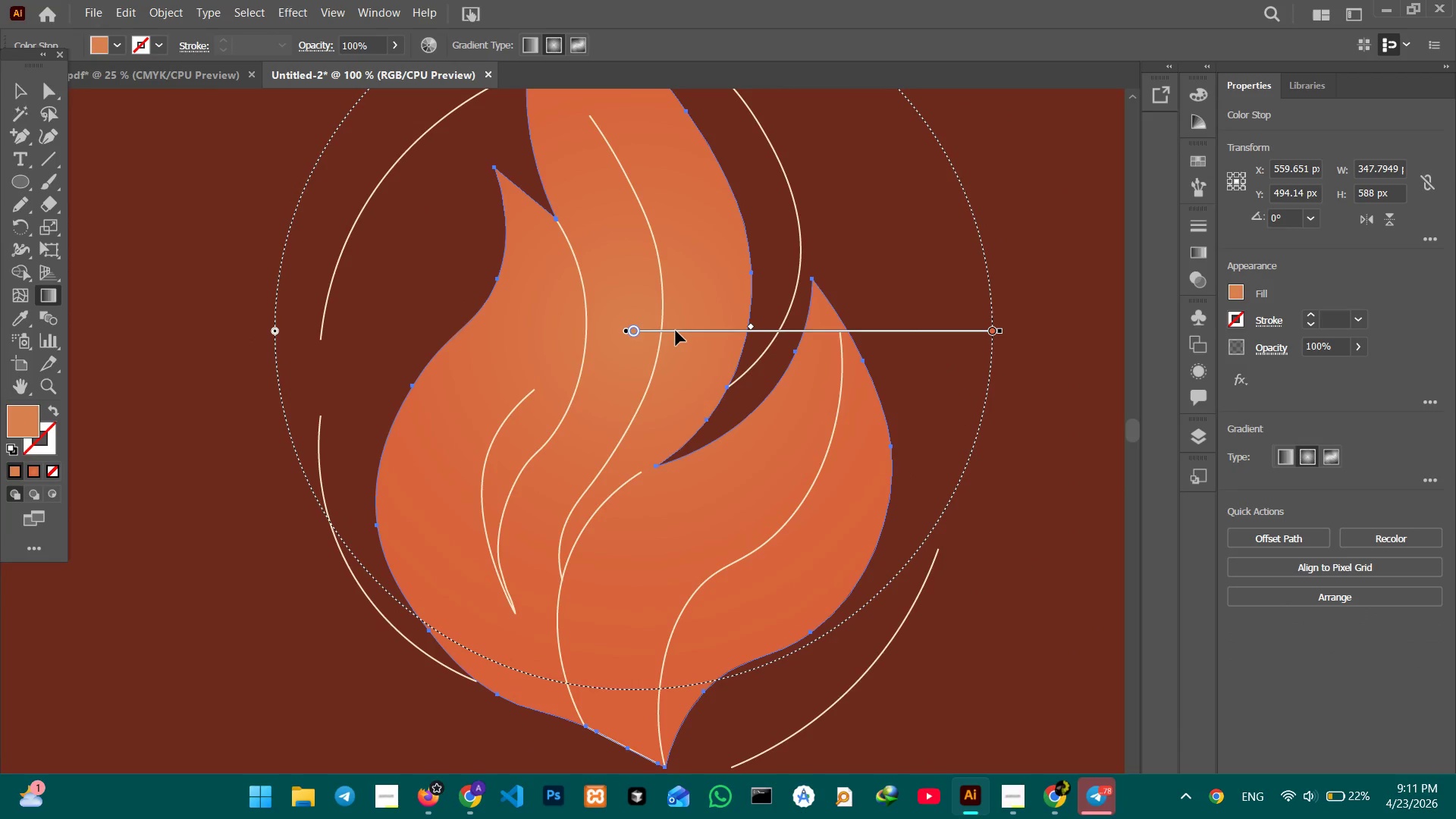 
double_click([676, 331])
 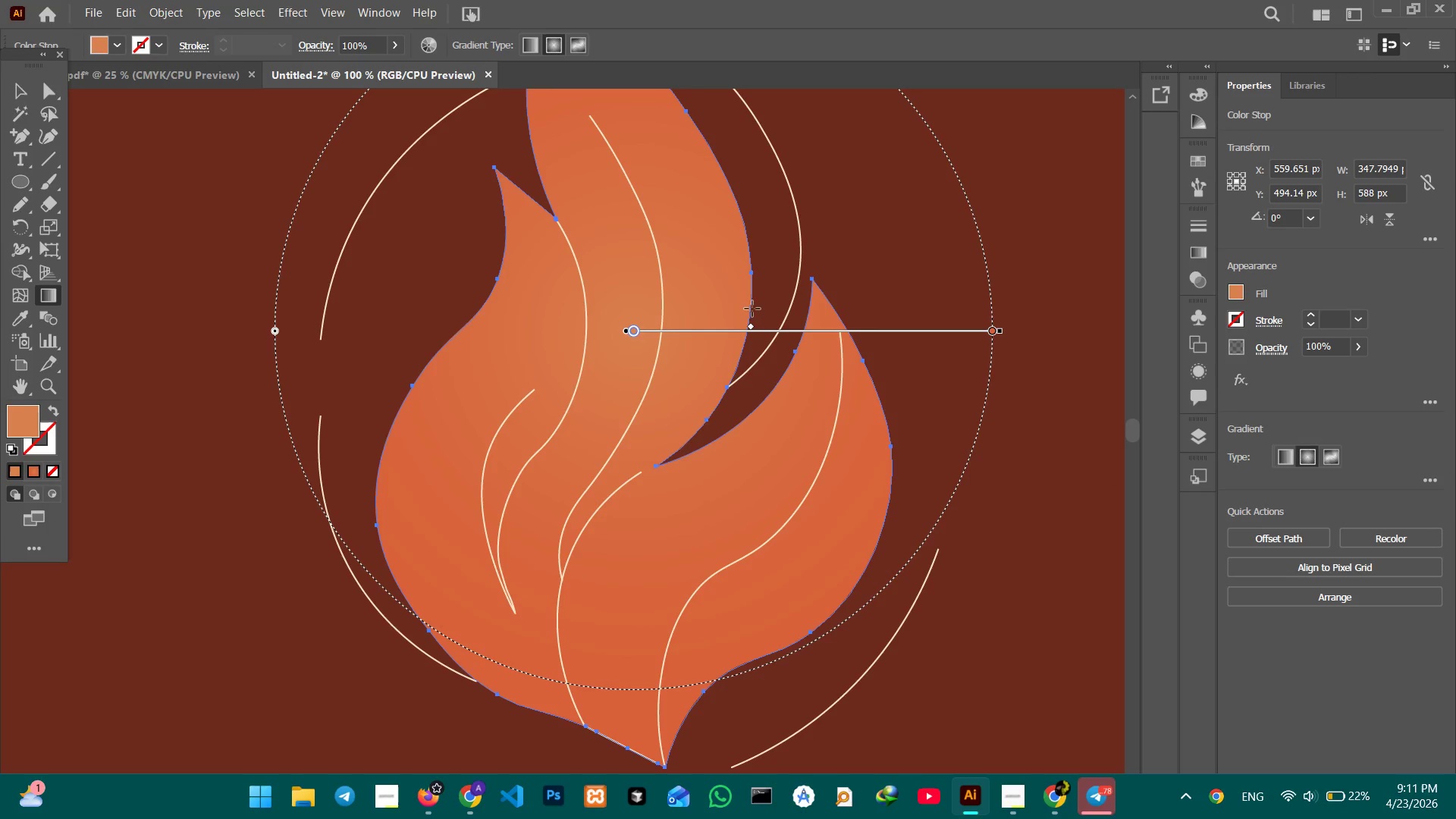 
double_click([752, 328])
 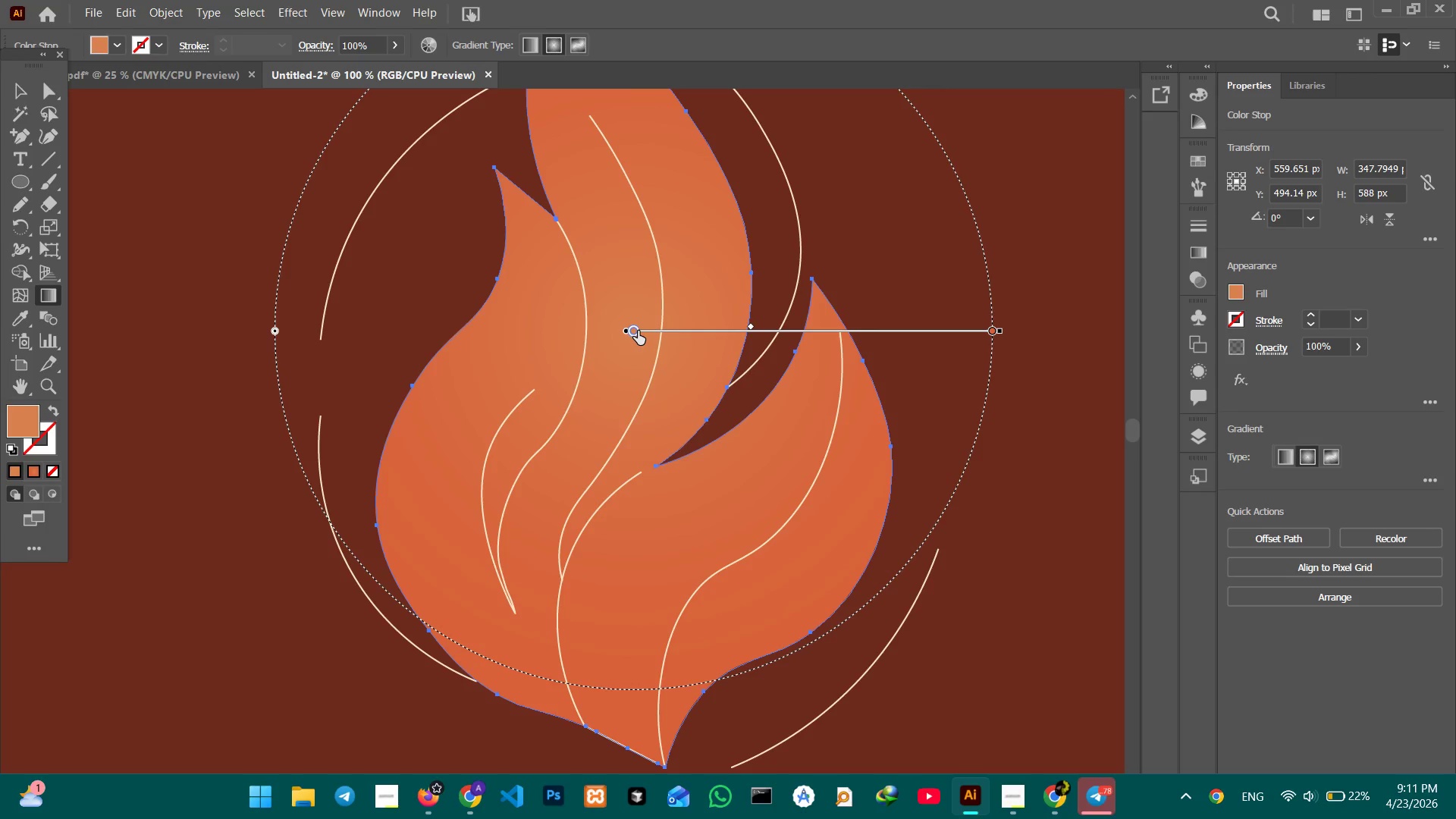 
double_click([637, 331])
 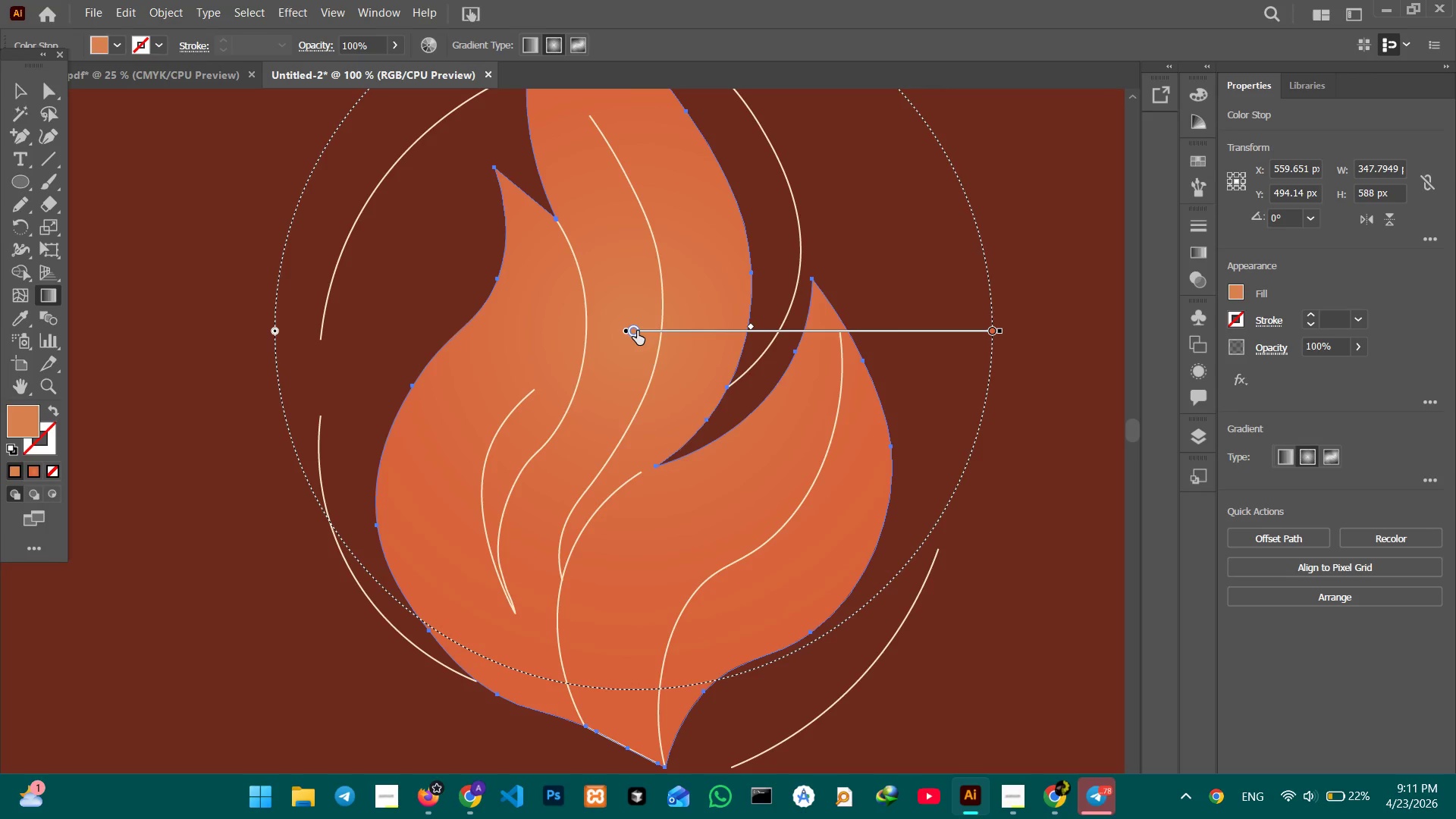 
triple_click([637, 331])
 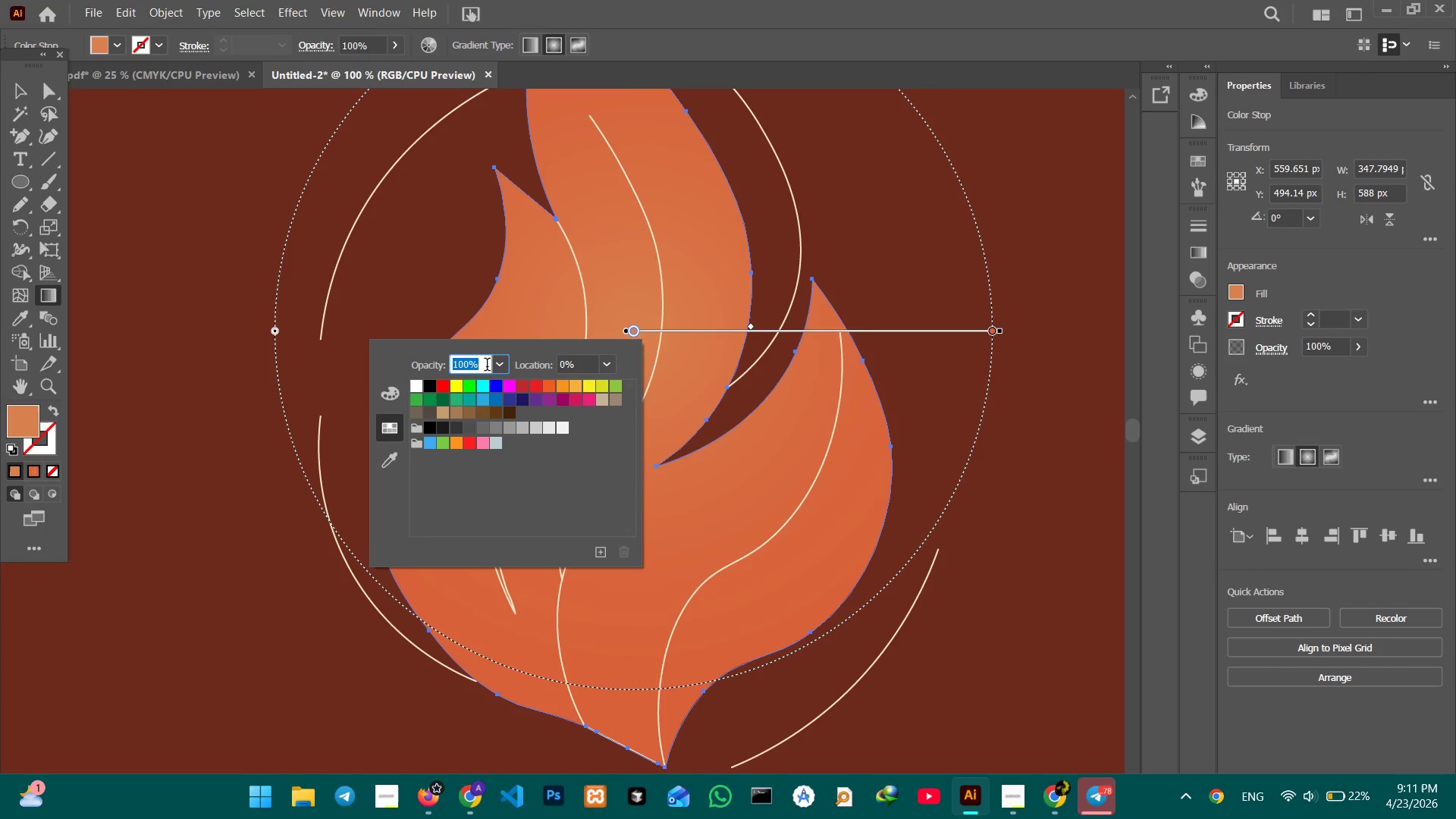 
key(Numpad5)
 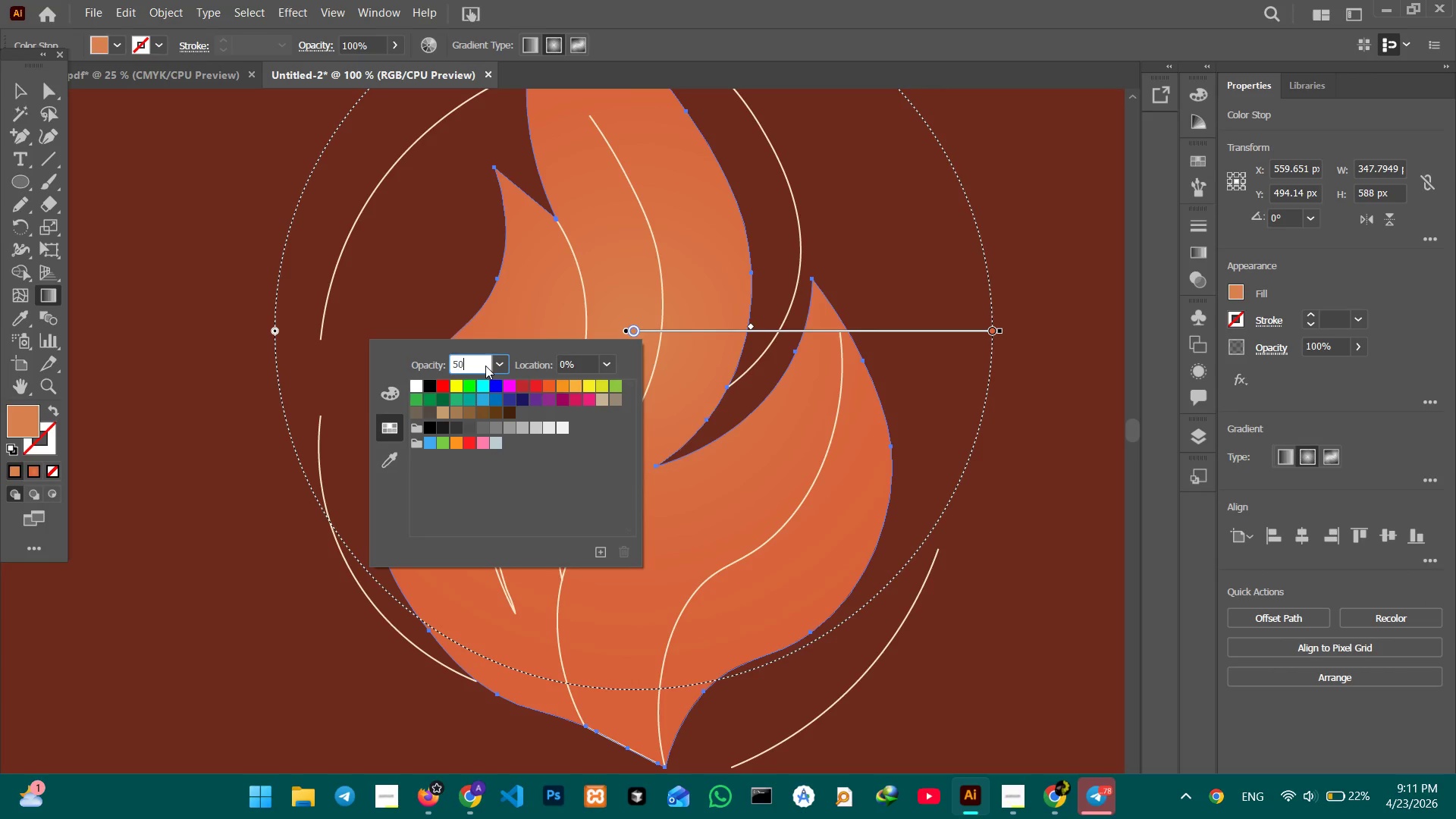 
key(Numpad0)
 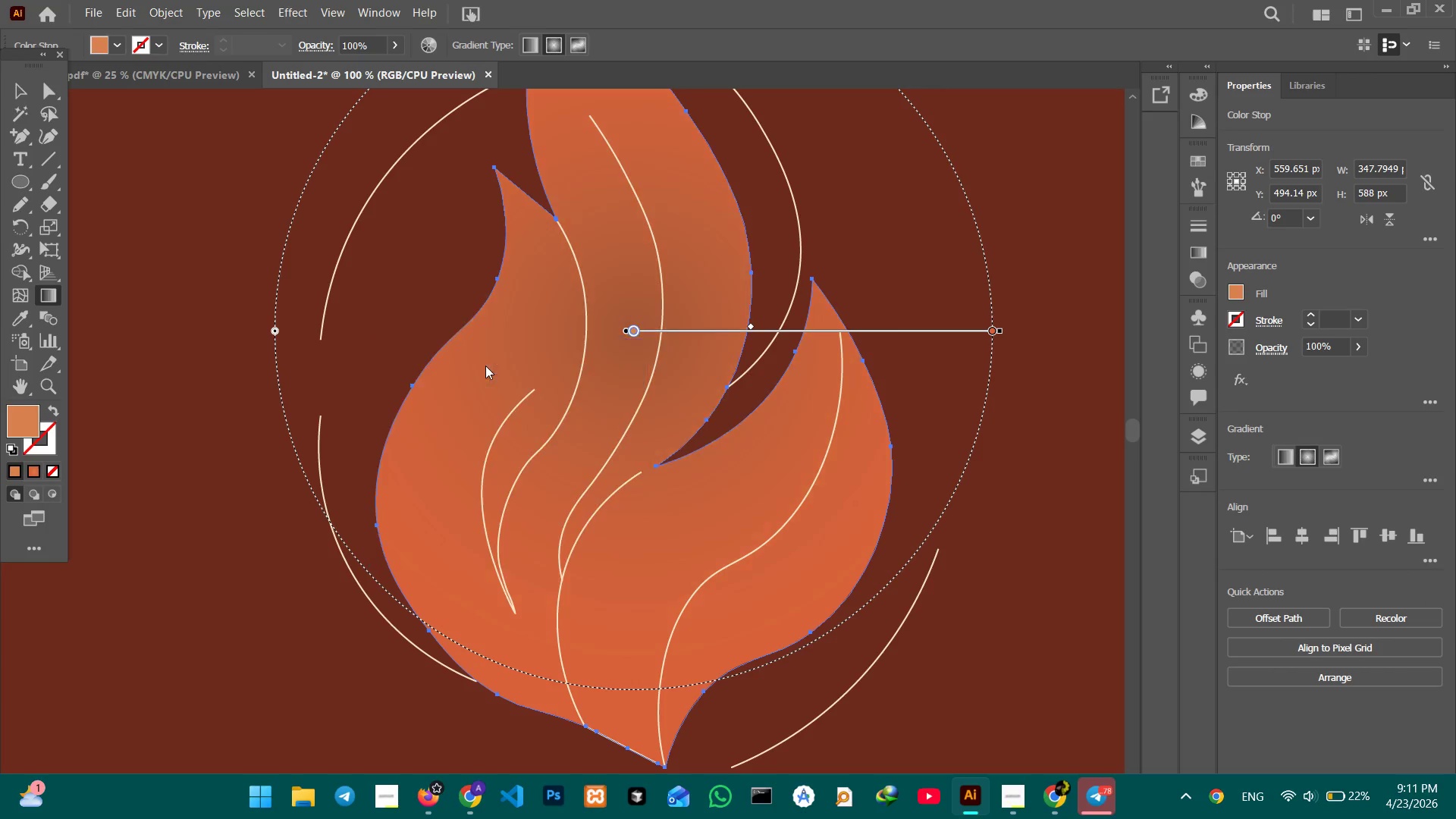 
key(Enter)
 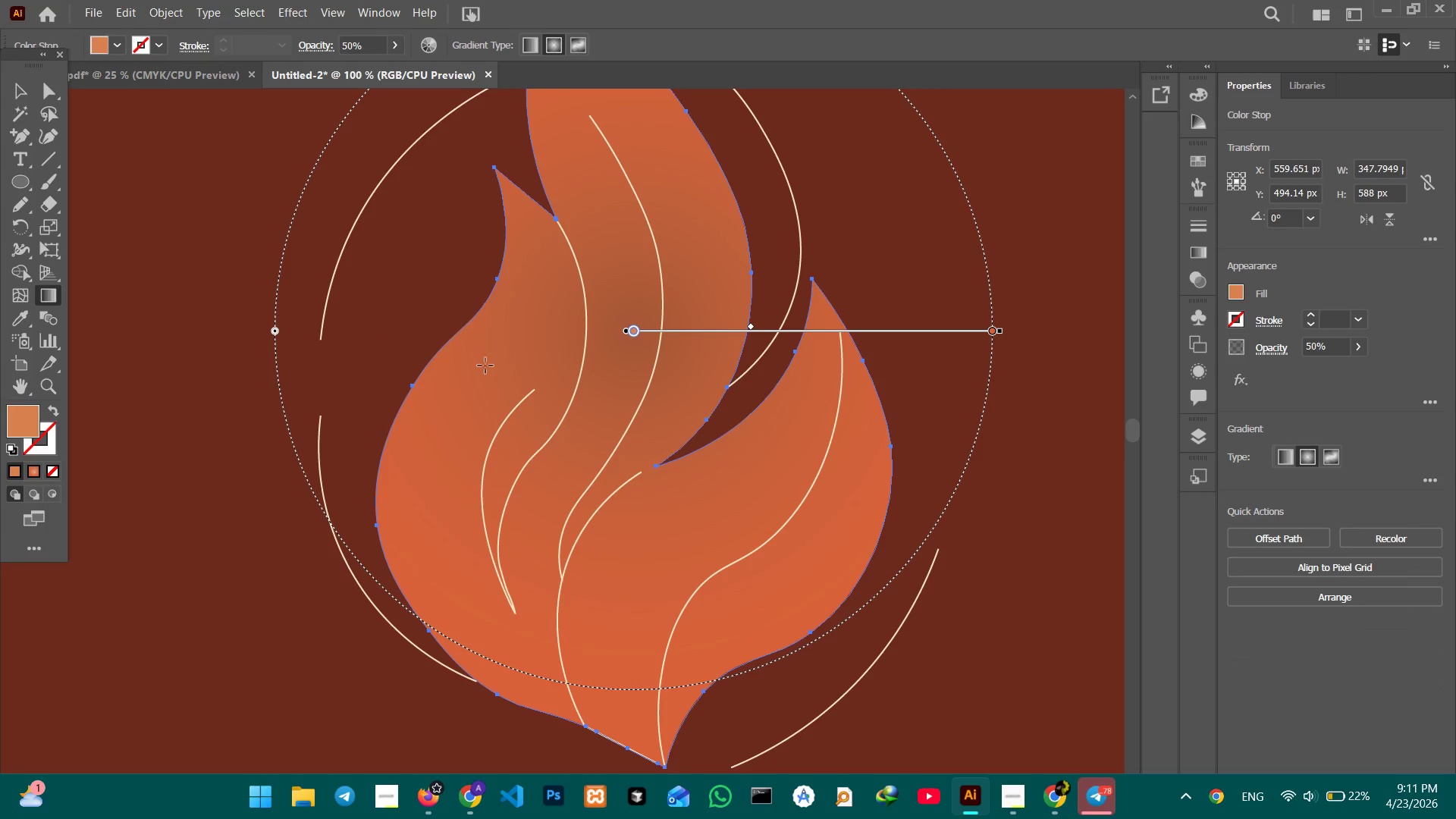 
key(Control+Z)
 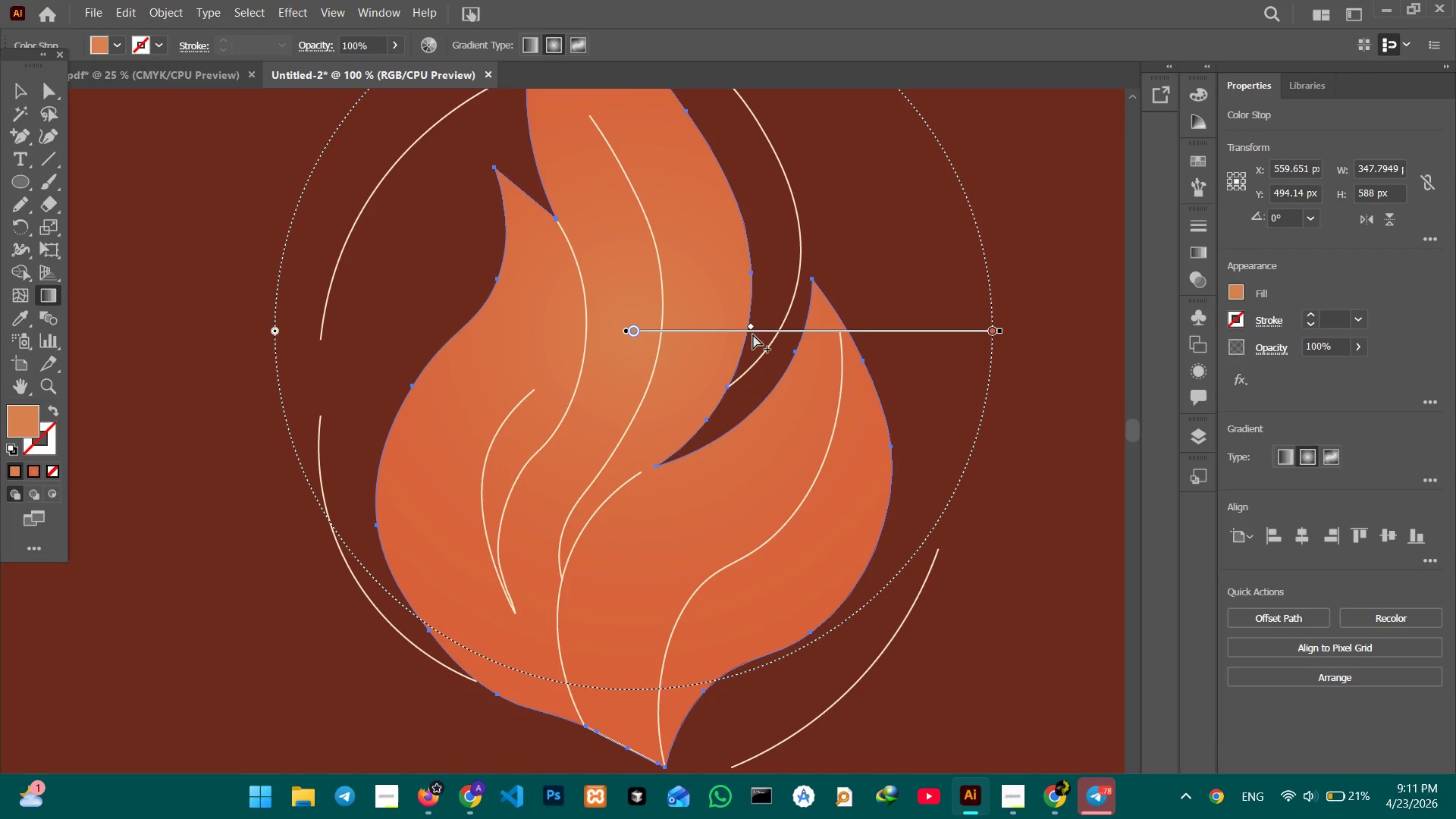 
left_click_drag(start_coordinate=[753, 329], to_coordinate=[839, 335])
 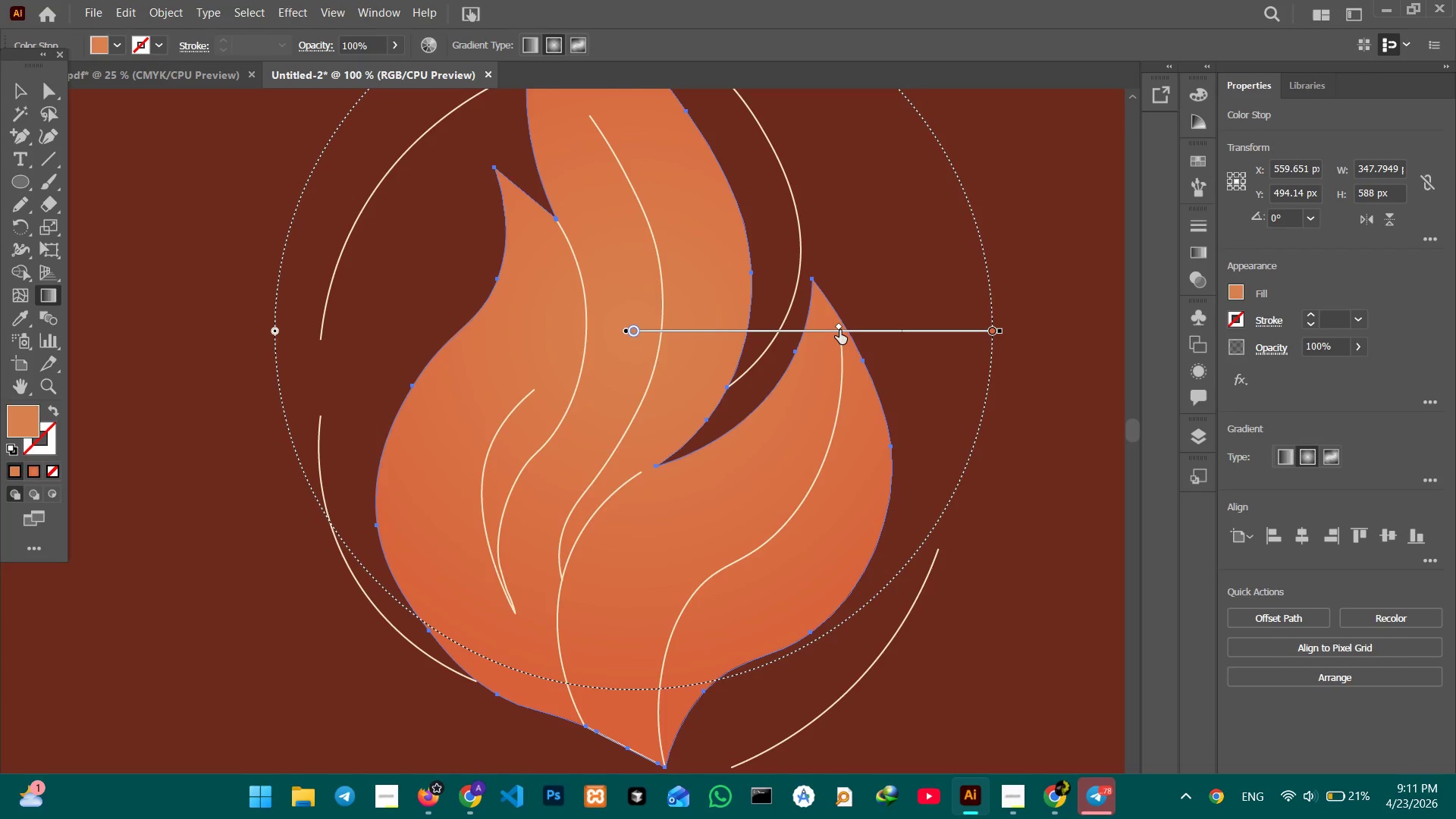 
left_click_drag(start_coordinate=[839, 329], to_coordinate=[748, 328])
 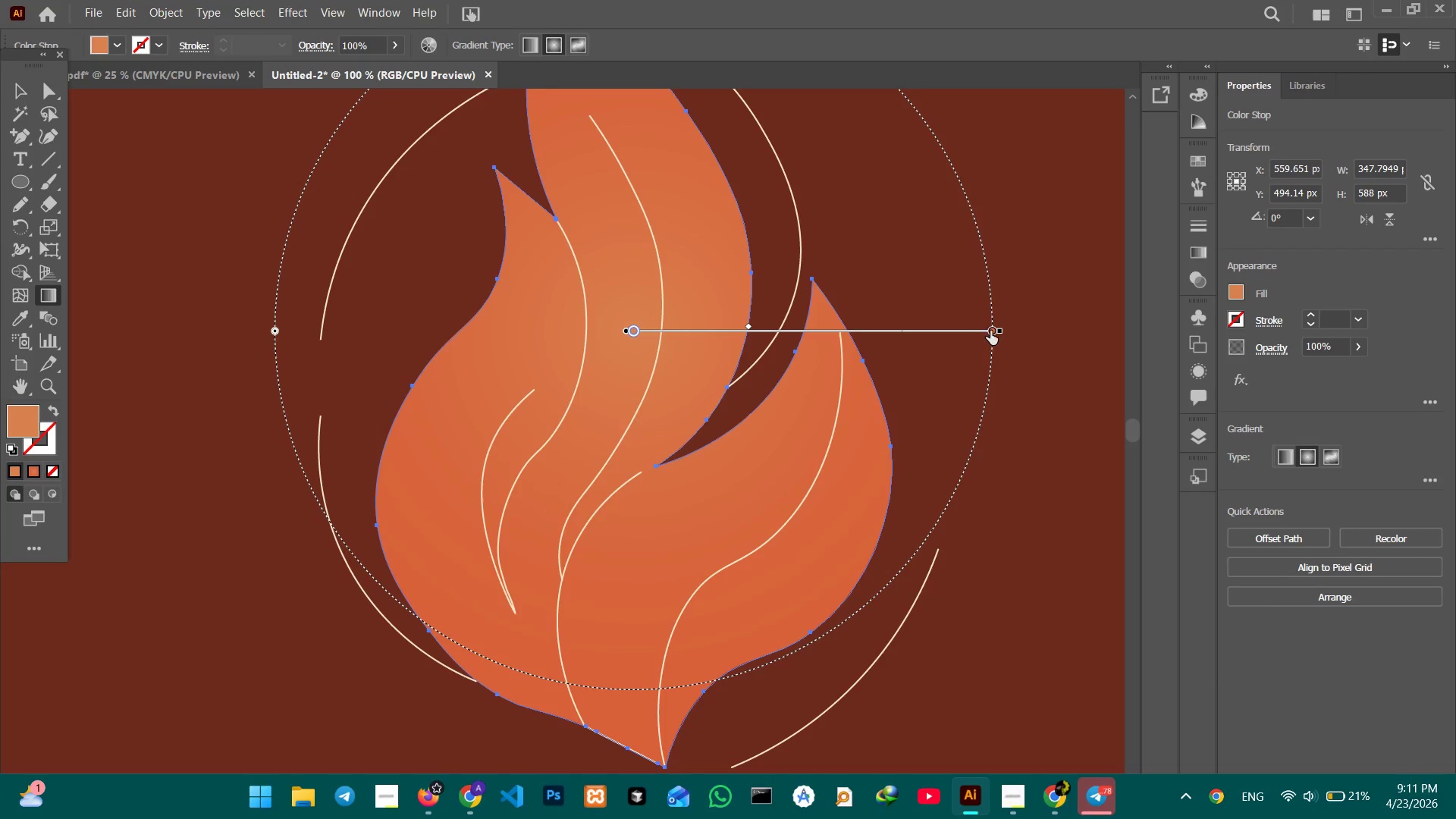 
left_click_drag(start_coordinate=[991, 331], to_coordinate=[905, 326])
 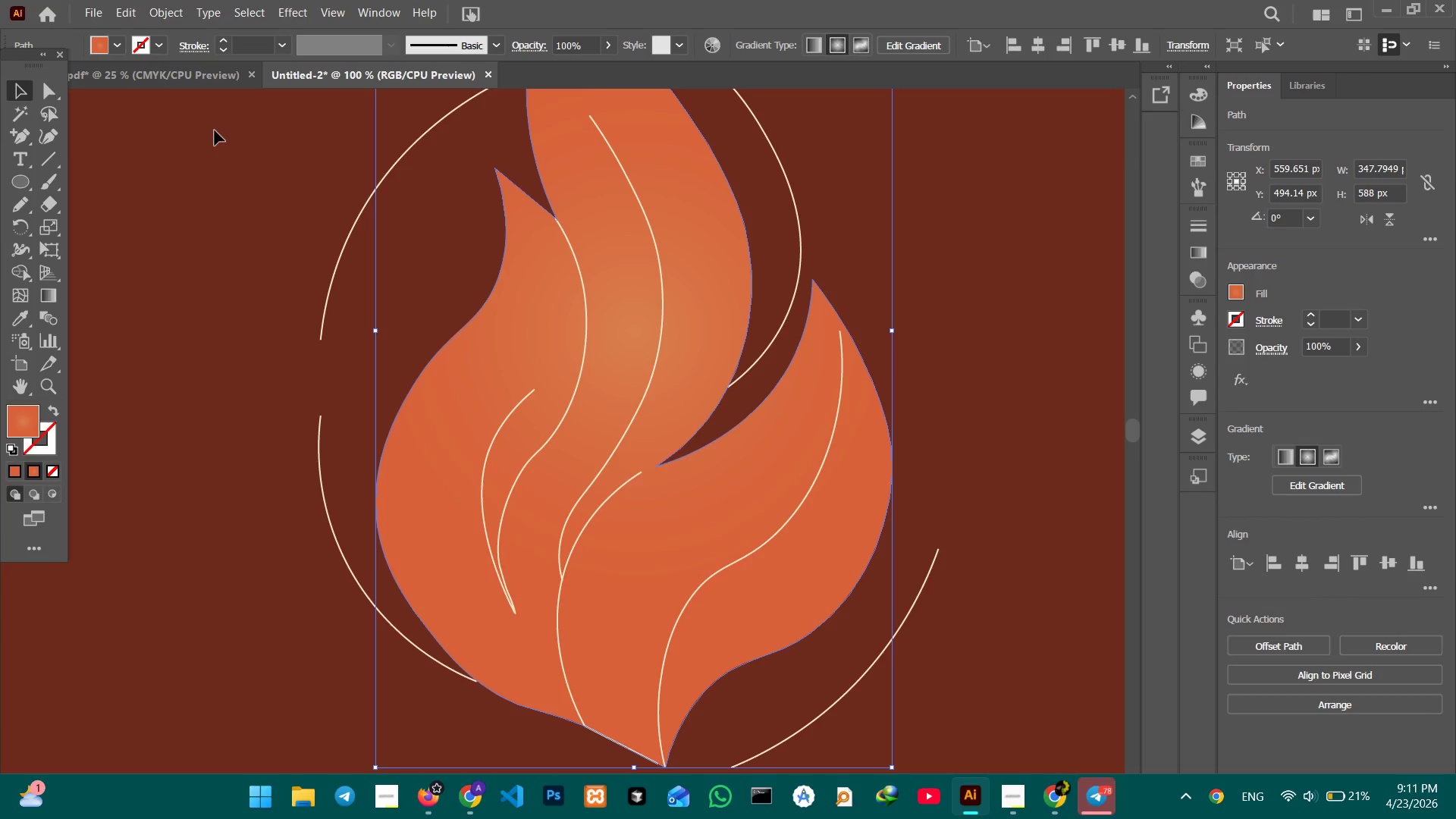 
left_click([1289, 484])
 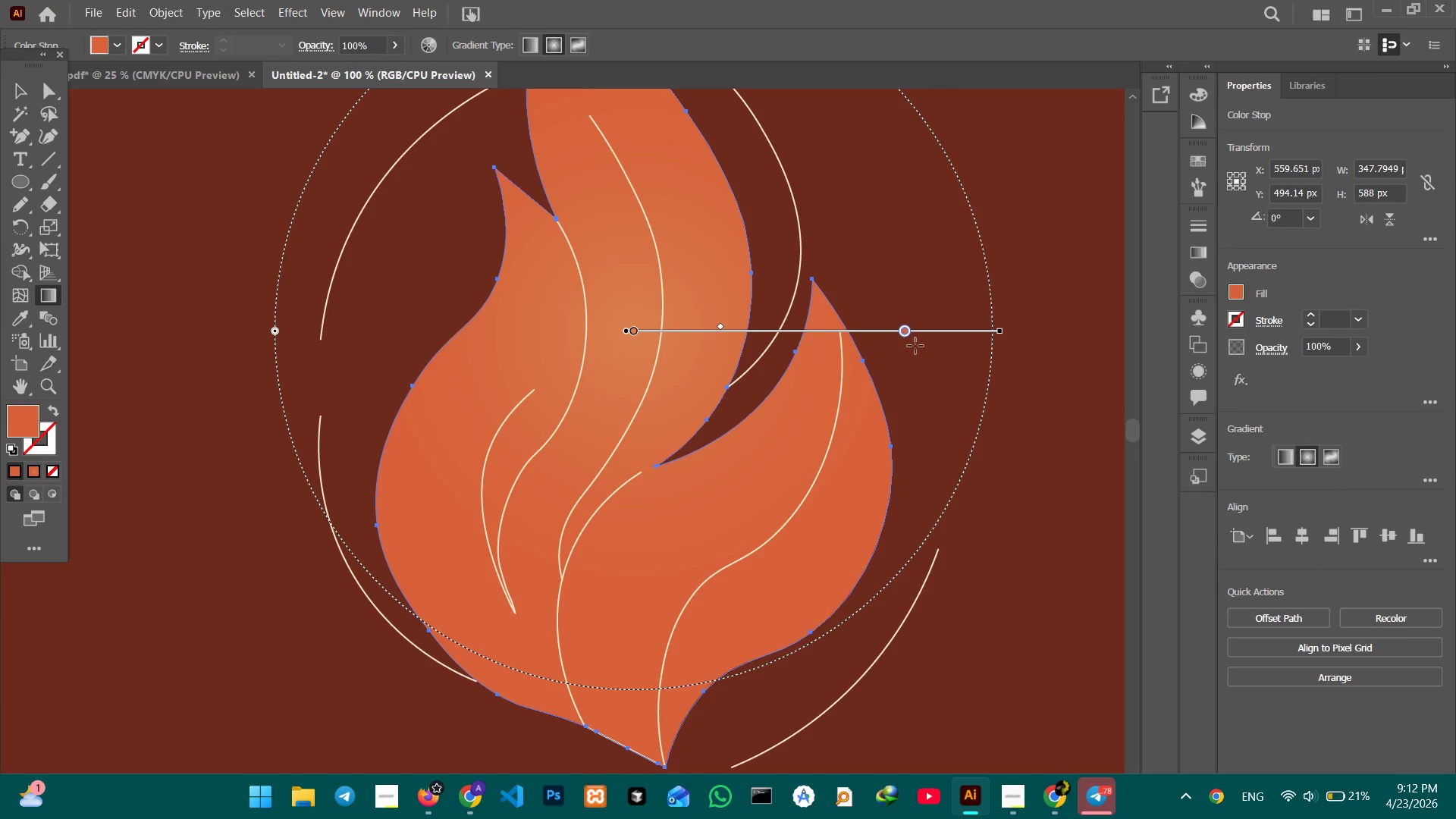 
double_click([908, 337])
 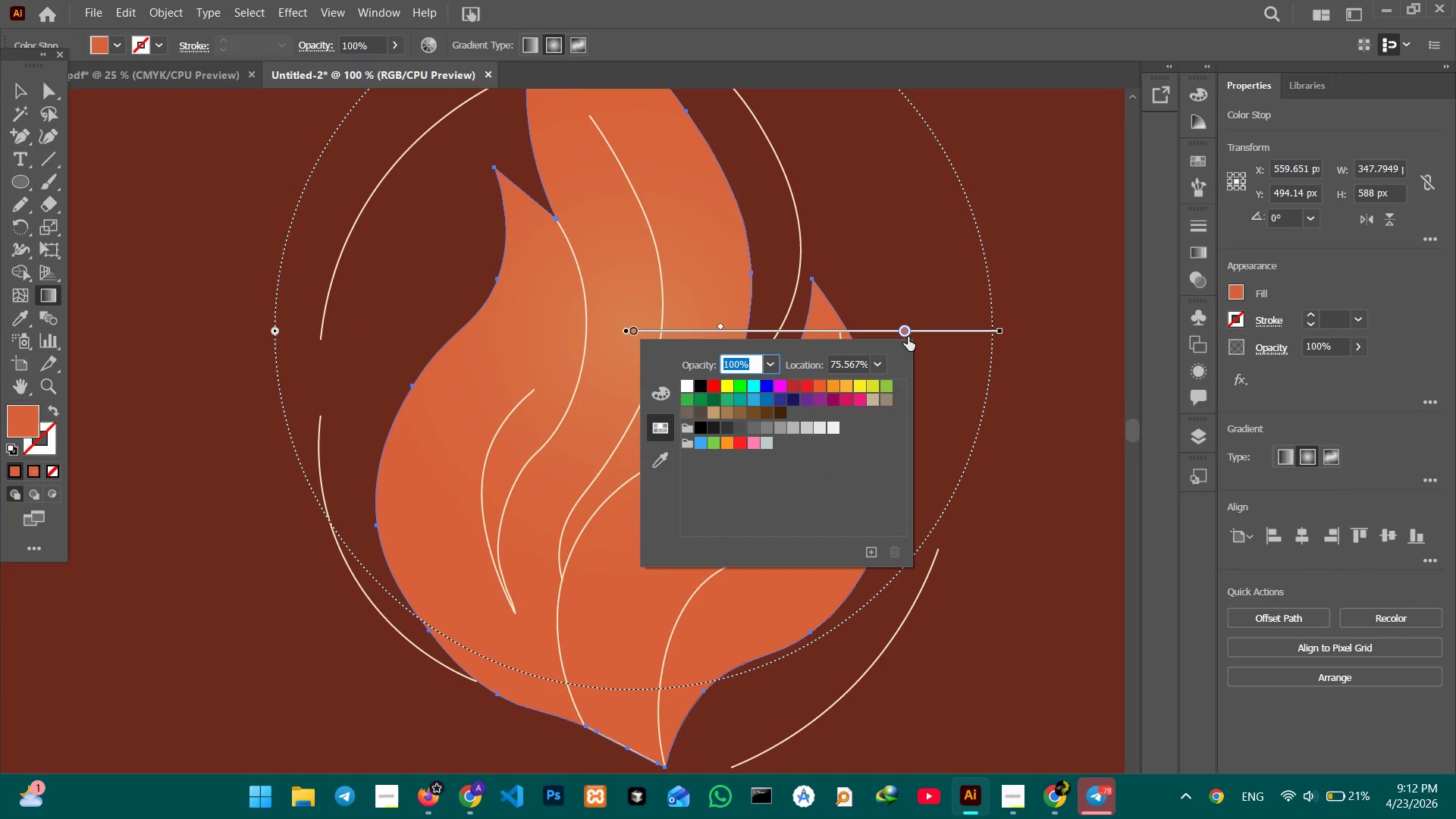 
left_click([908, 337])
 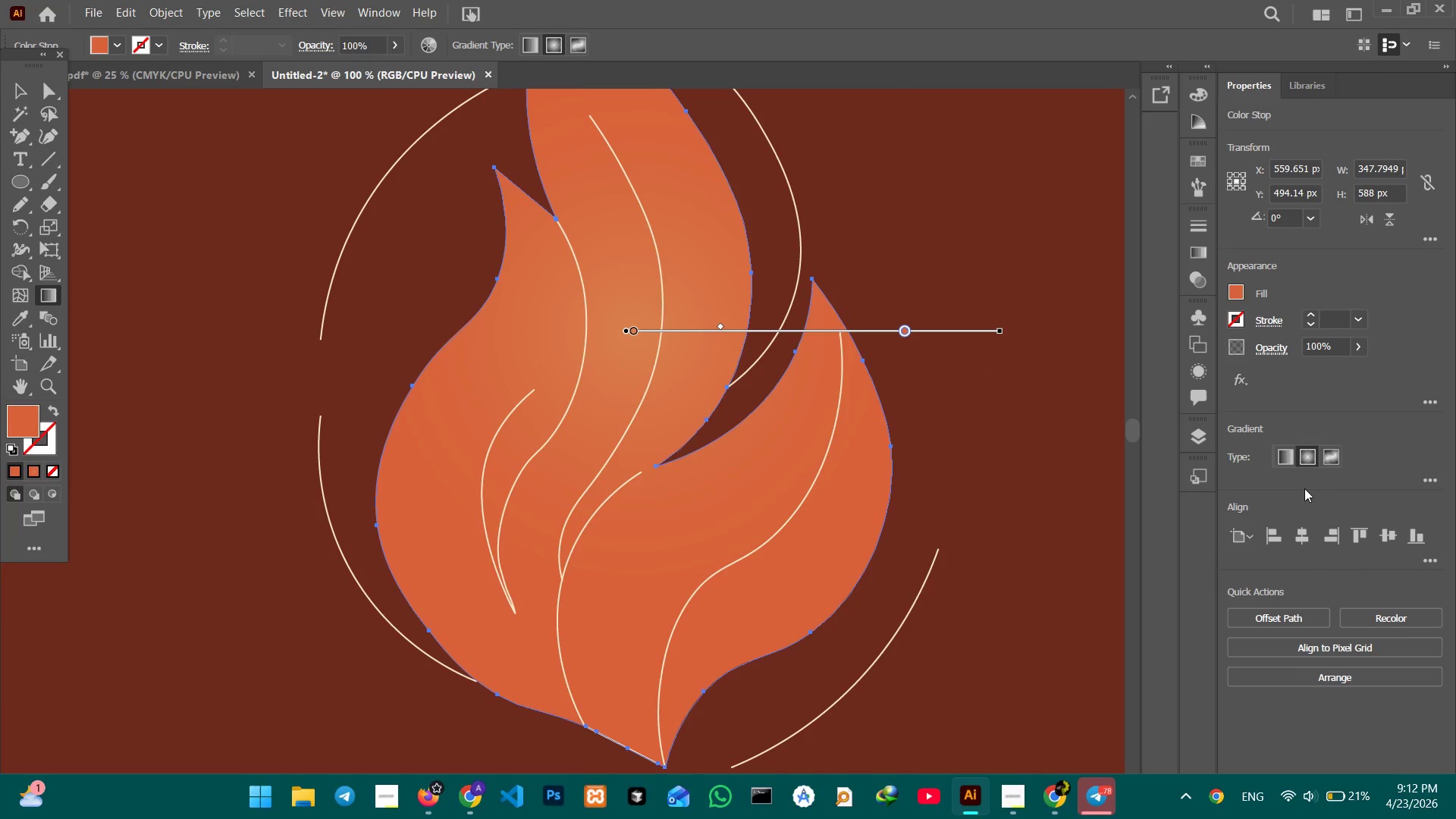 
double_click([1304, 488])
 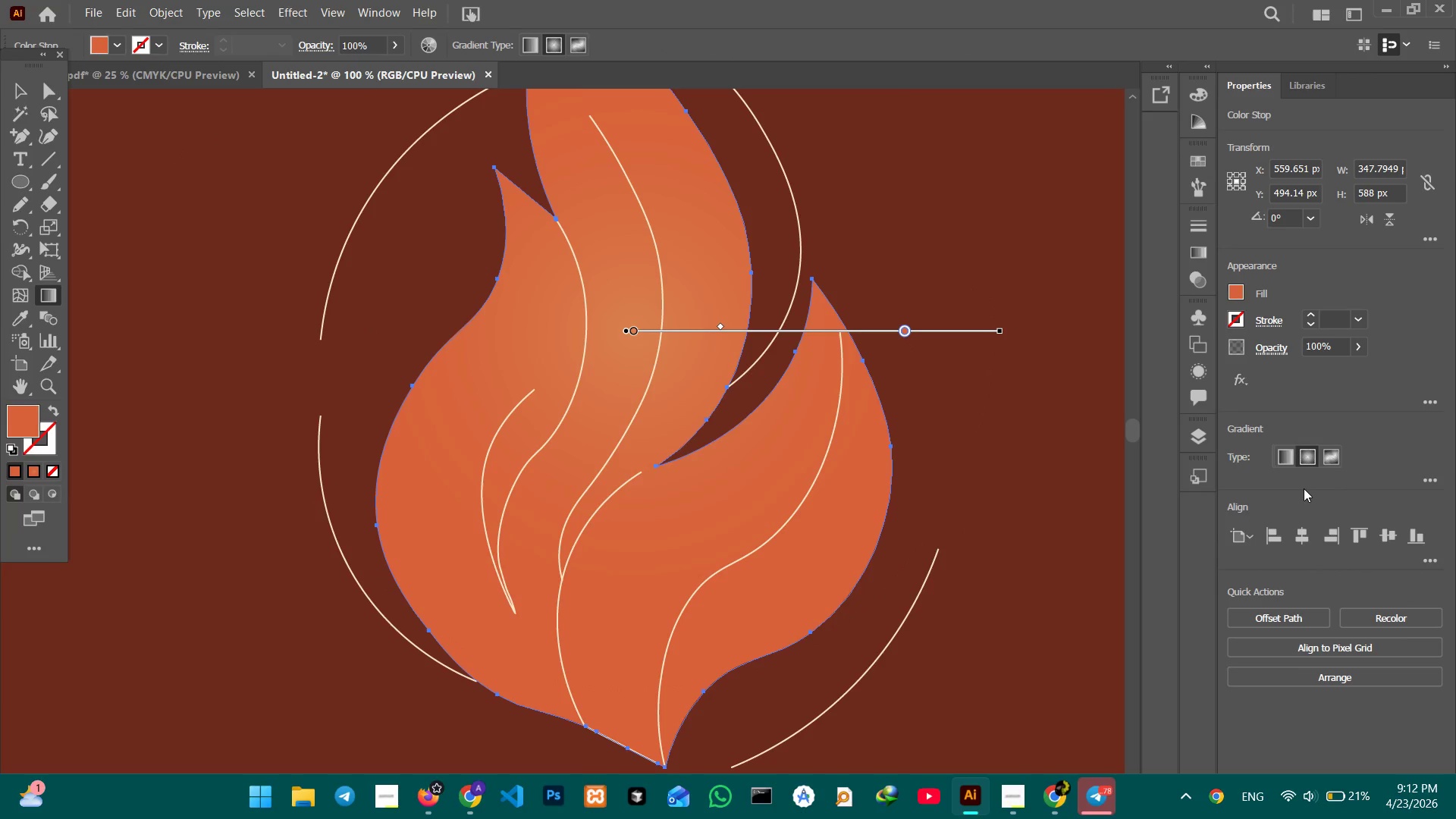 
triple_click([1304, 488])
 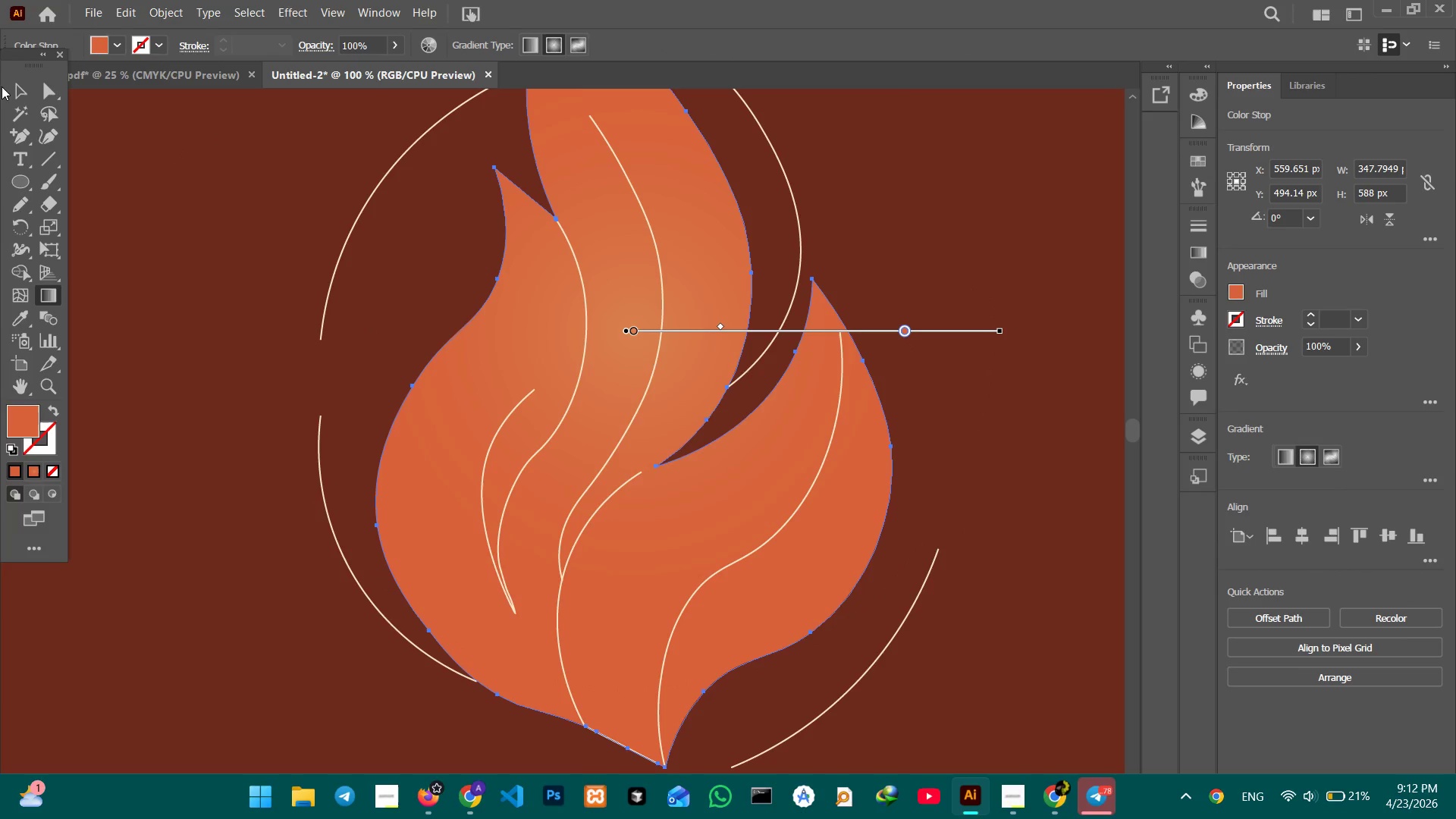 
left_click([7, 87])
 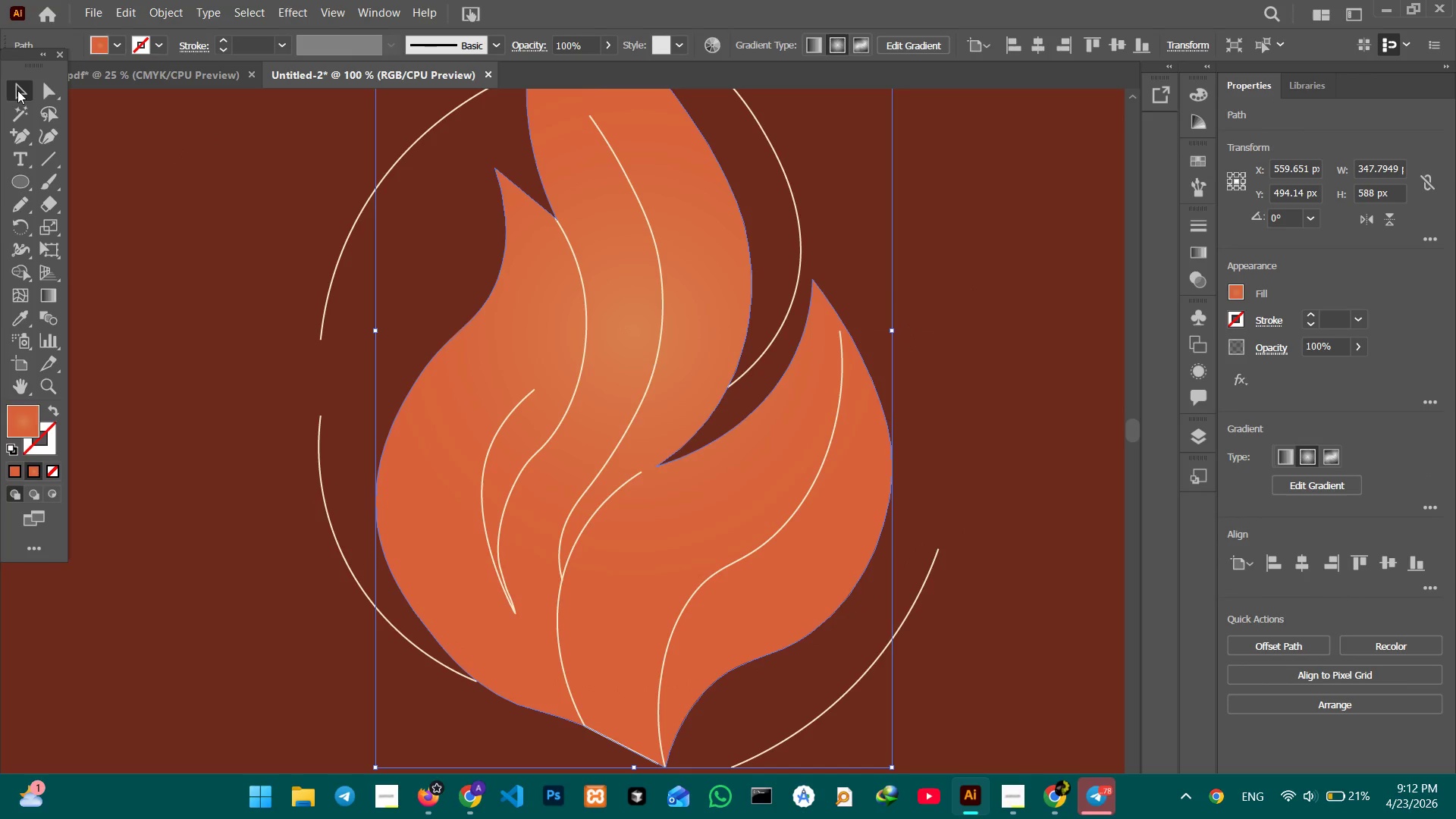 
left_click([17, 90])
 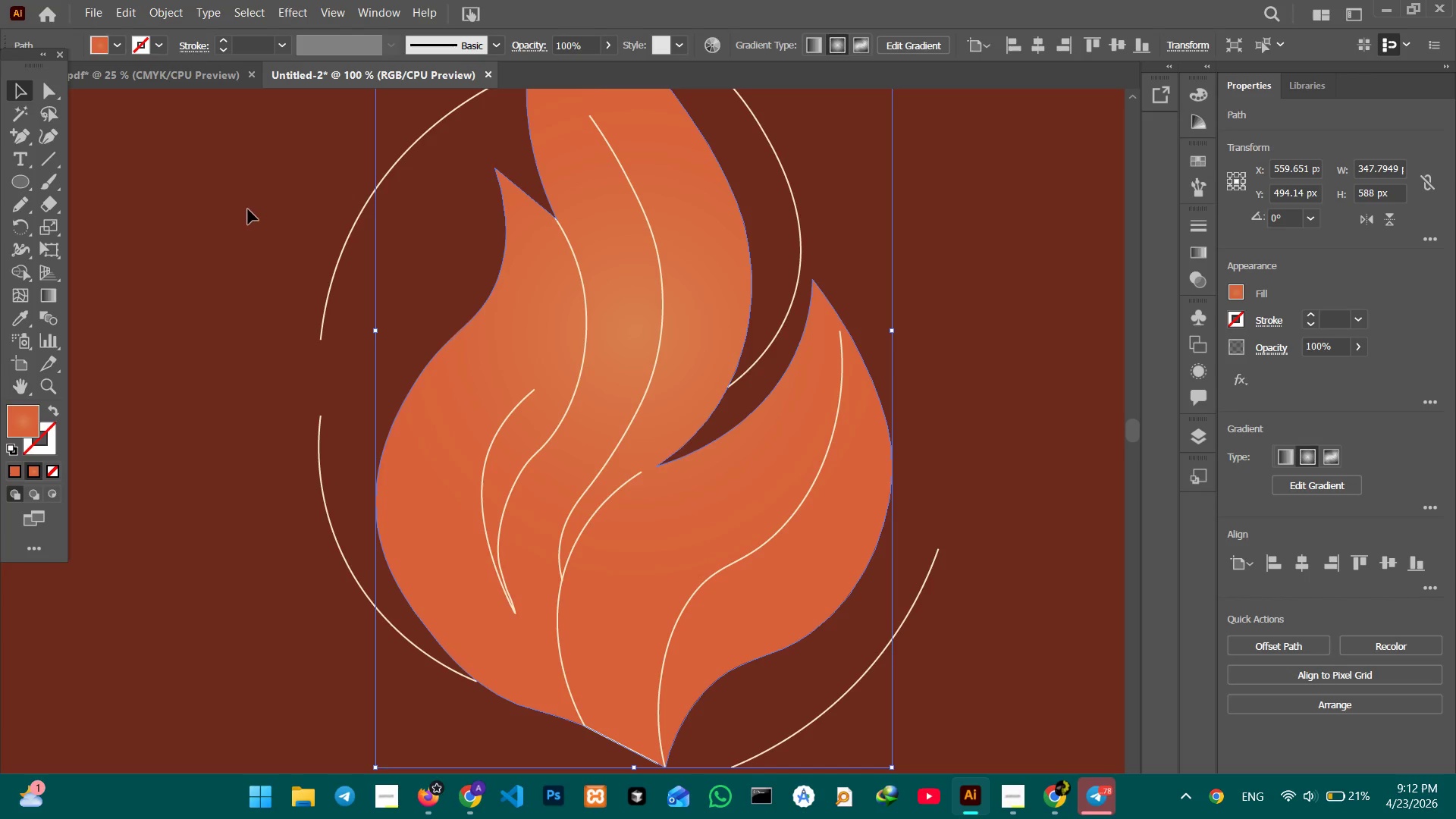 
double_click([248, 209])
 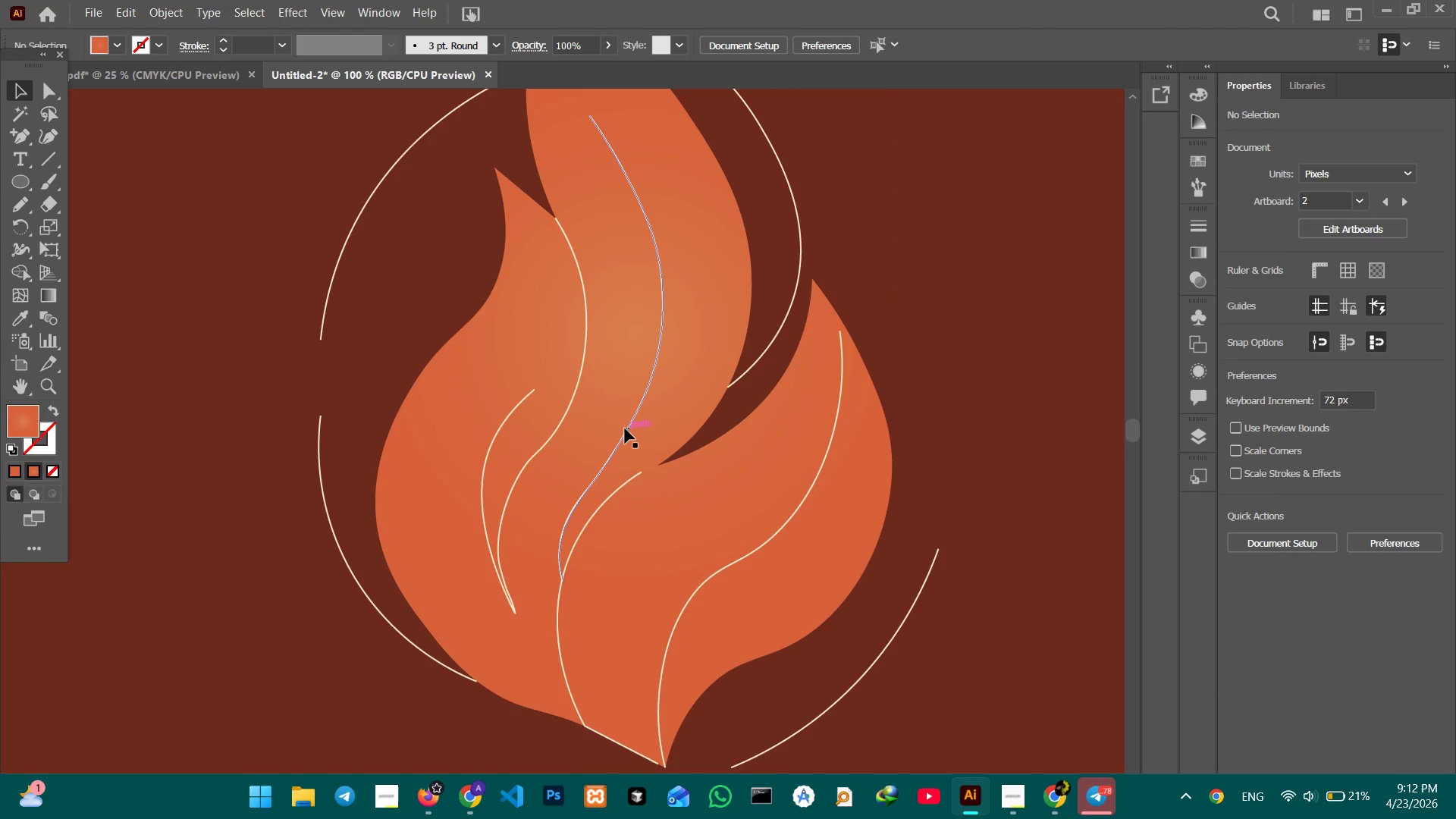 
left_click([625, 428])
 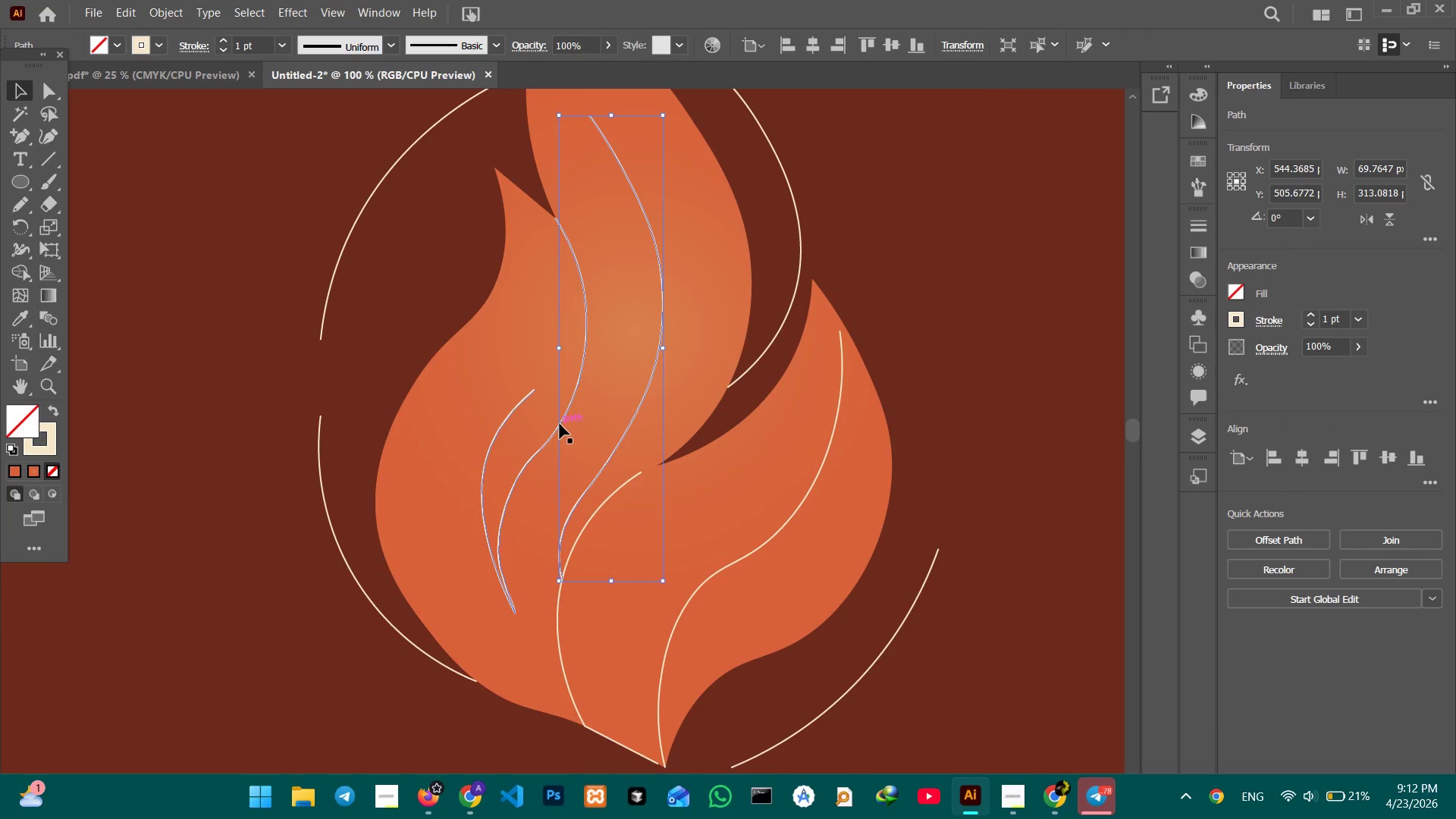 
hold_key(key=ShiftLeft, duration=4.17)
left_click([560, 424])
 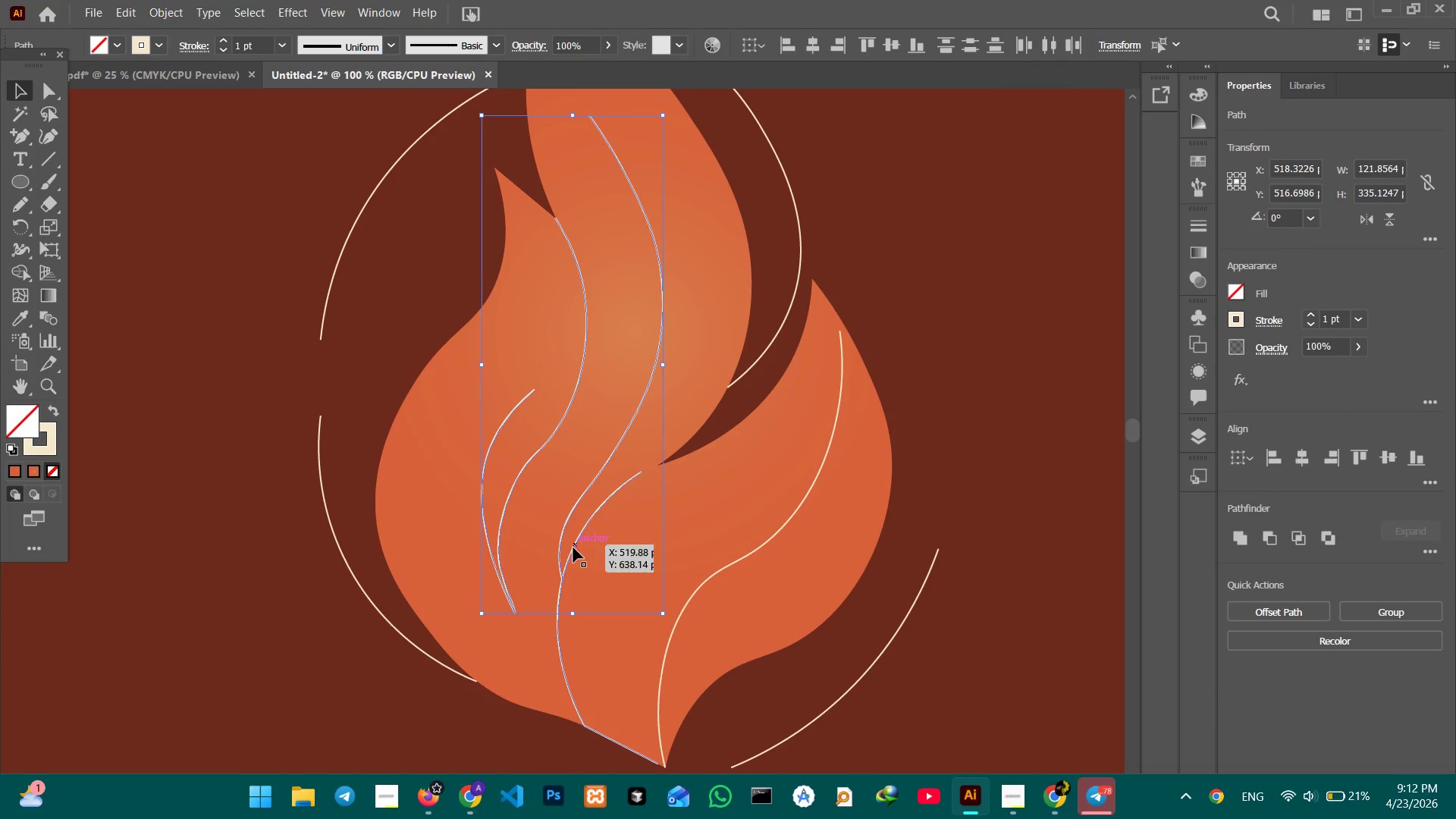 
left_click([573, 548])
 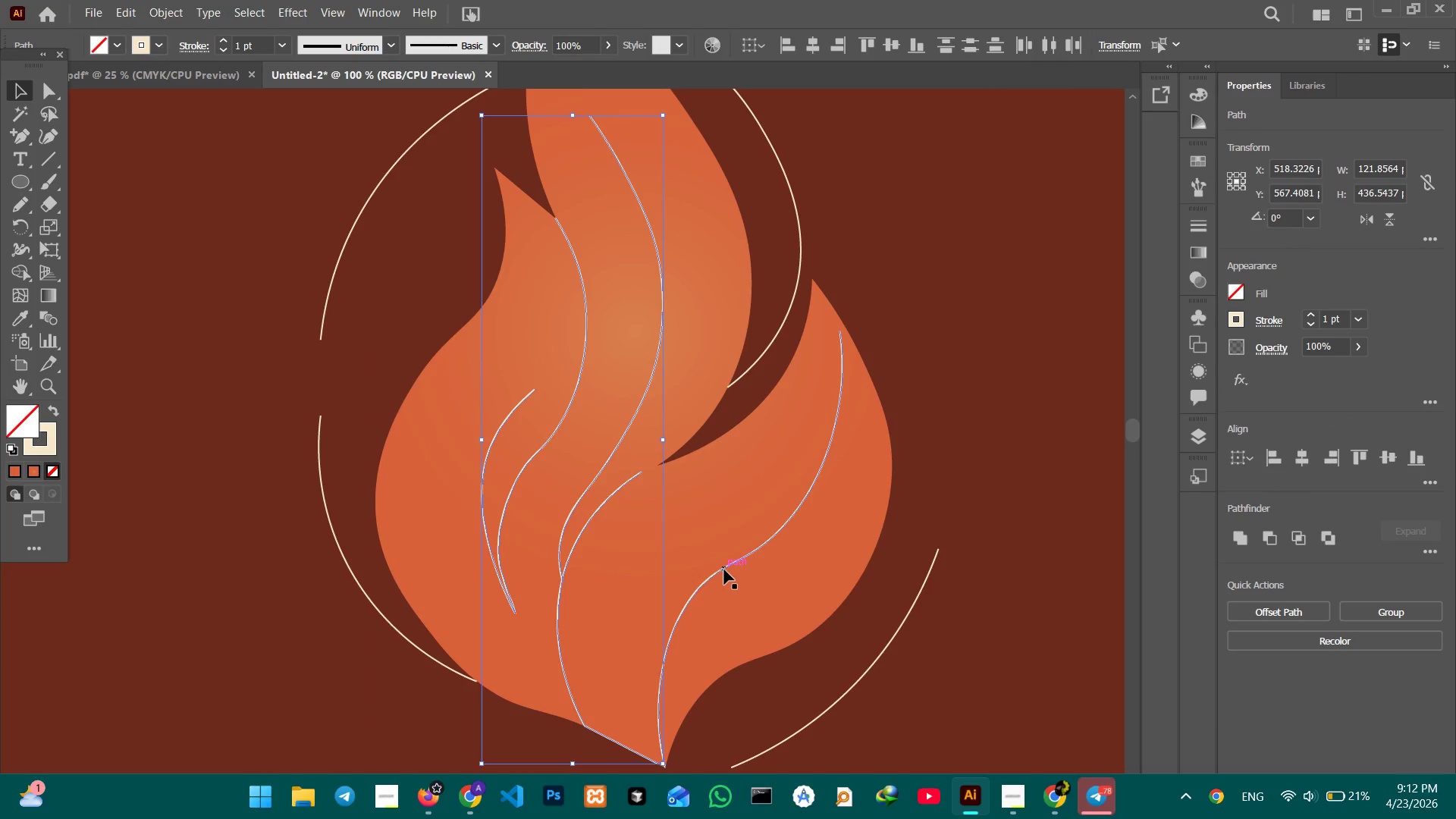 
left_click([724, 570])
 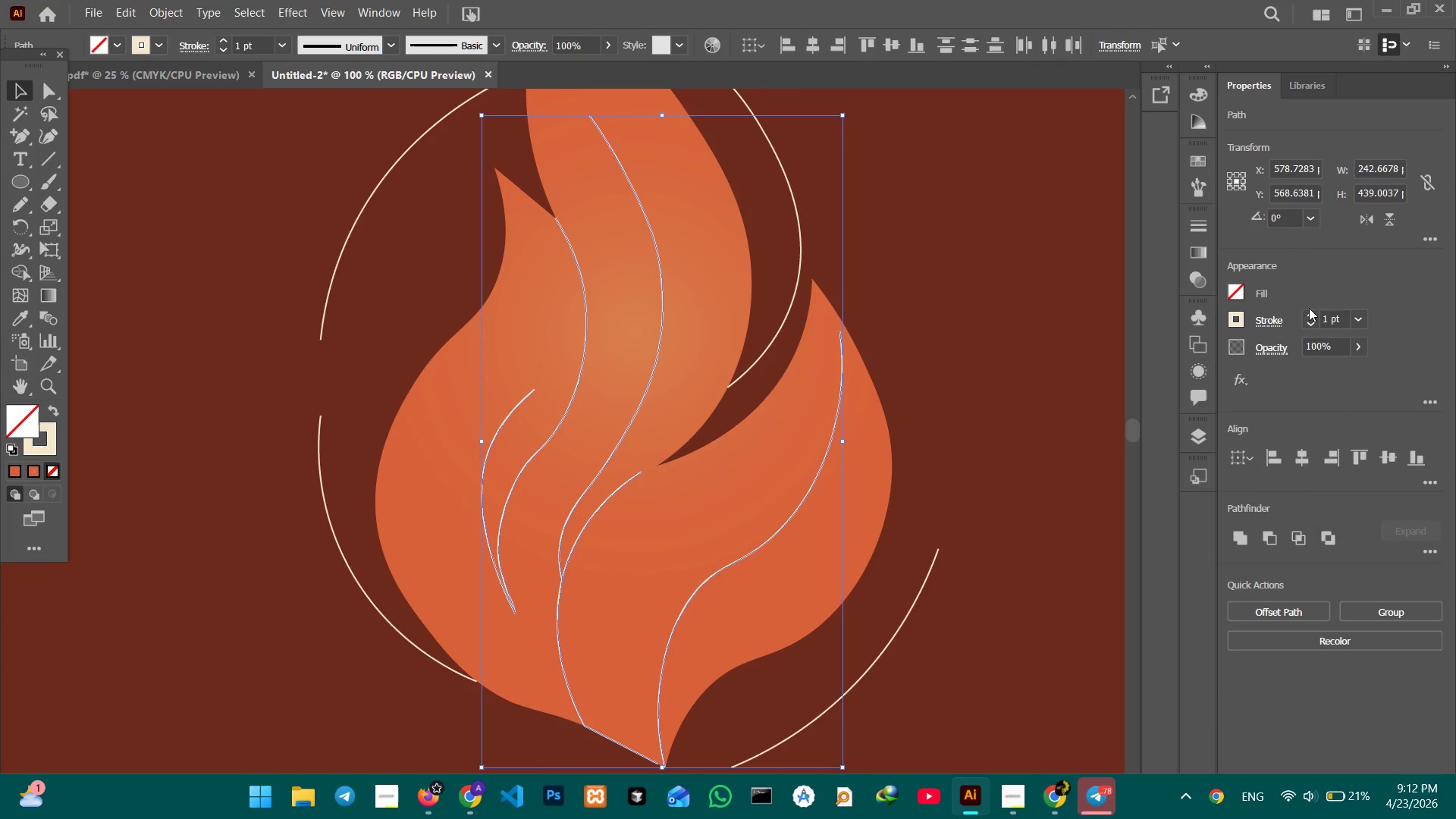 
left_click([1312, 319])
 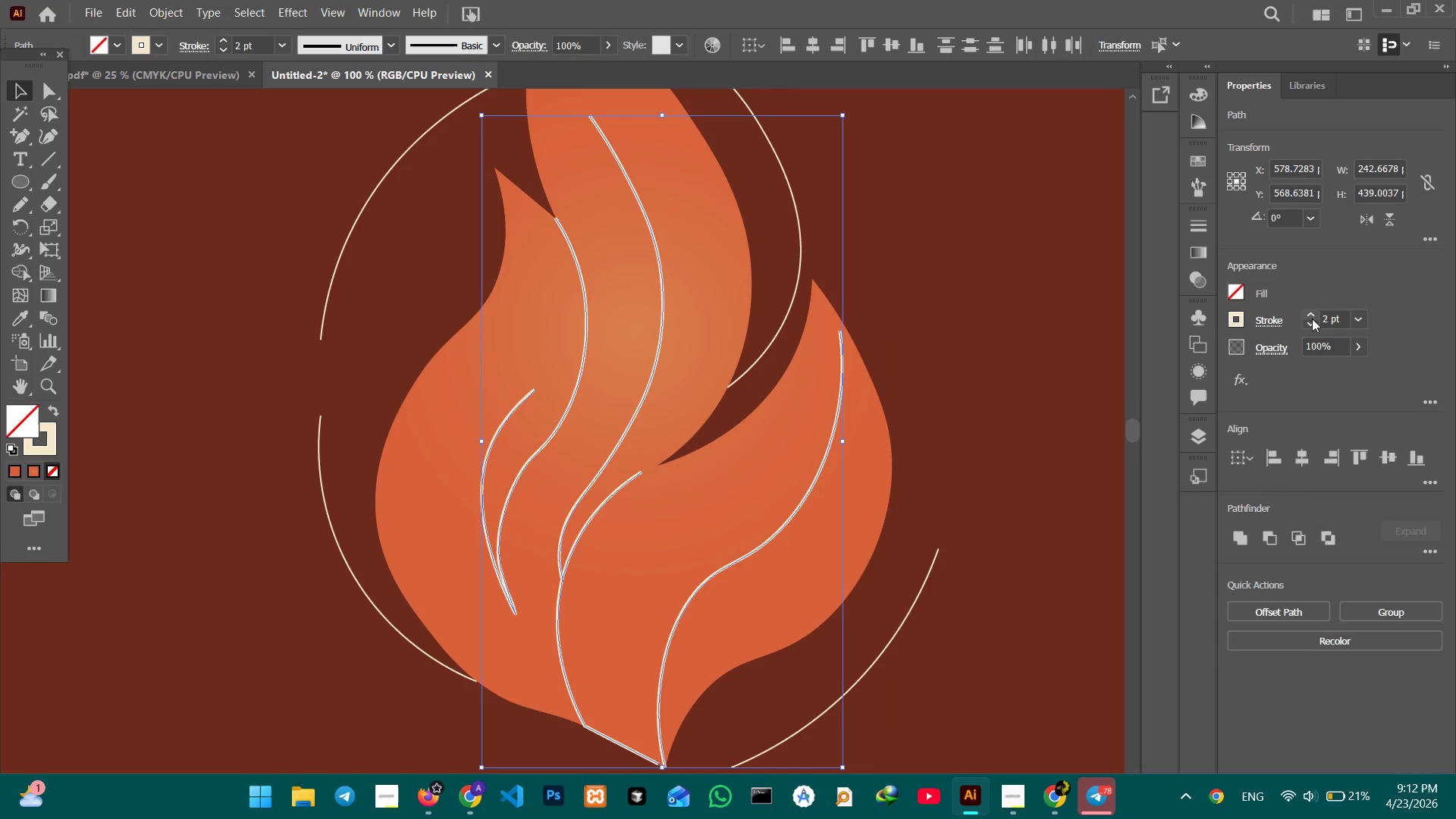 
double_click([1312, 318])
 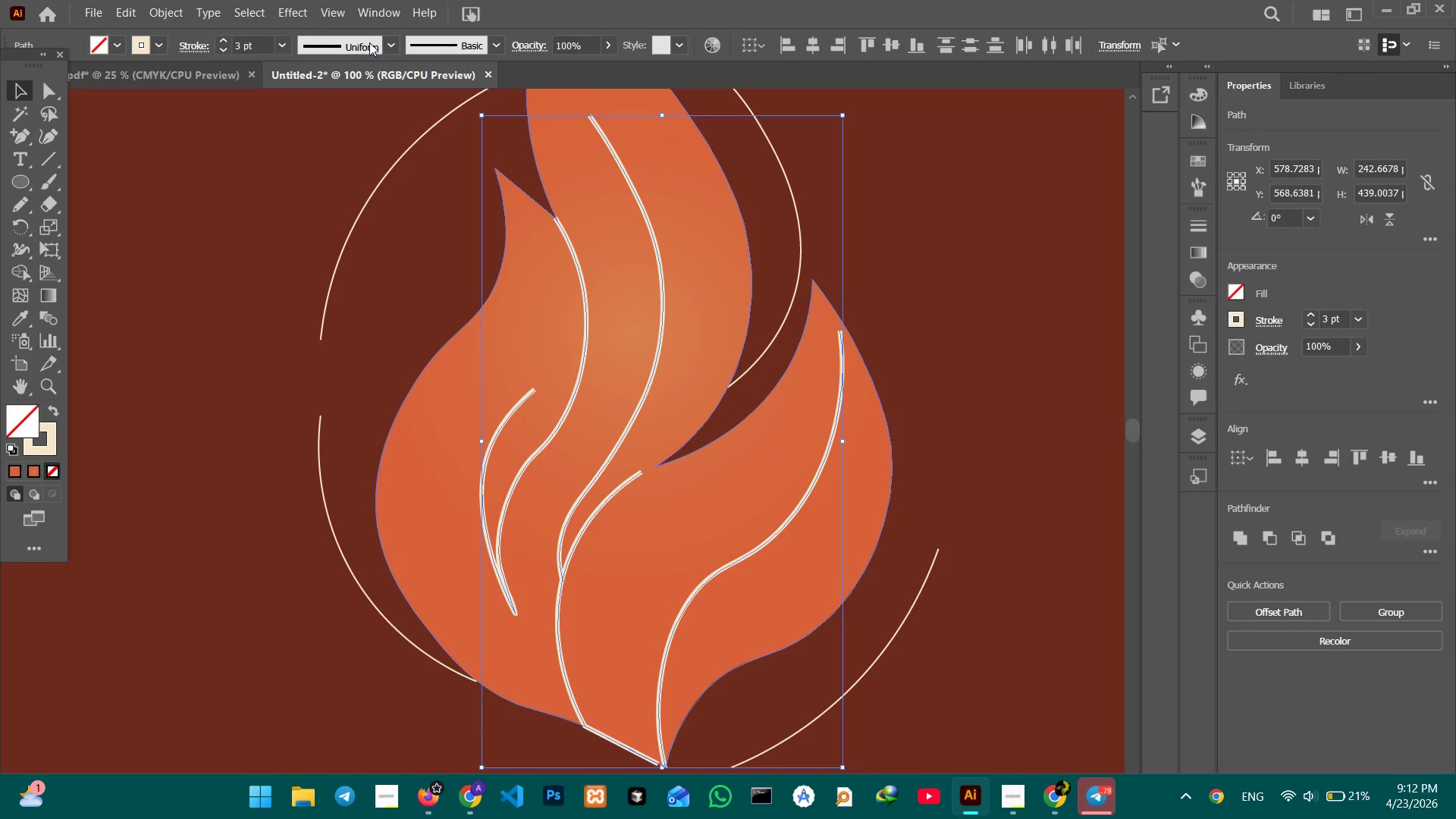 
left_click([392, 46])
 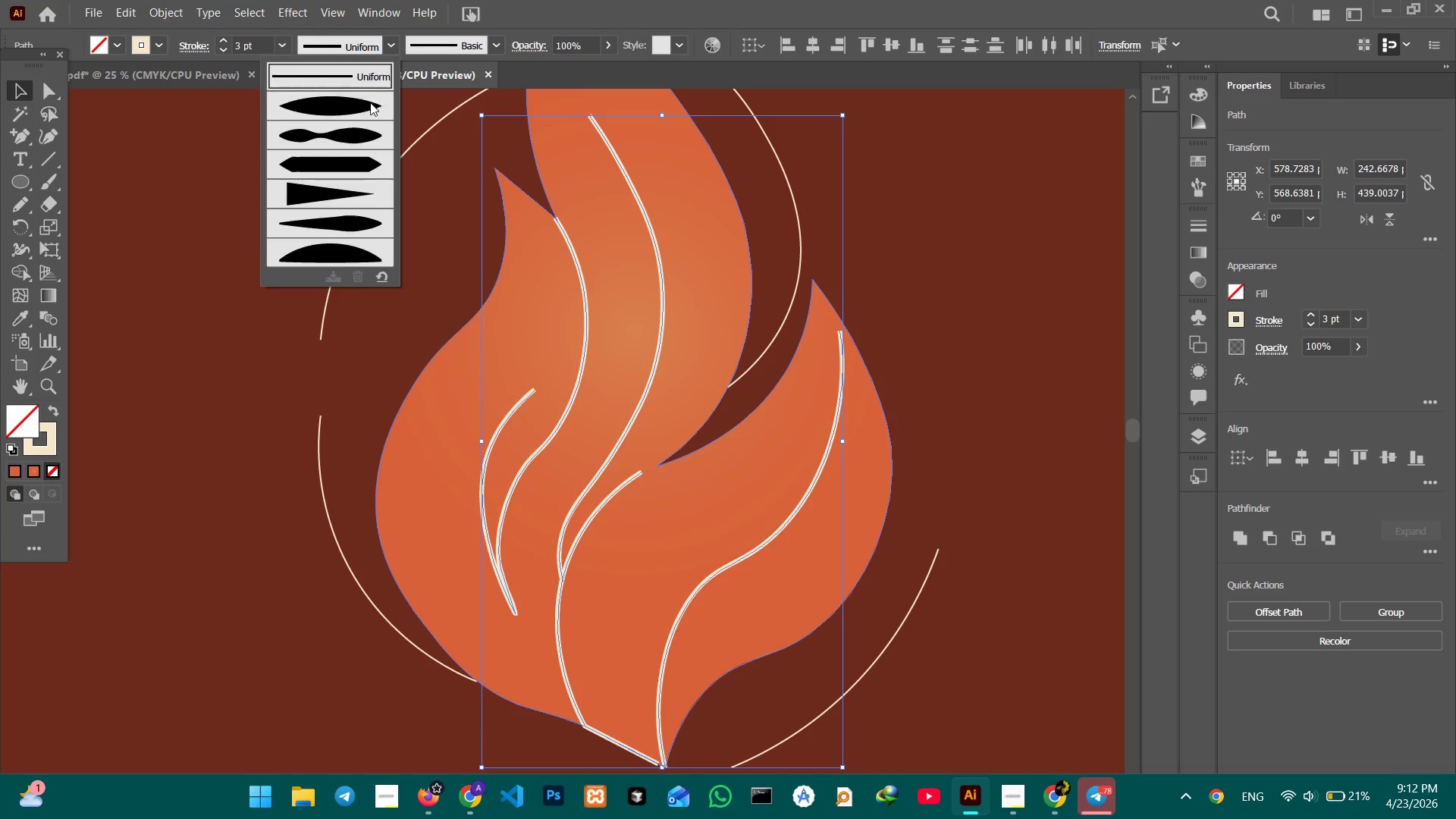 
double_click([370, 102])
 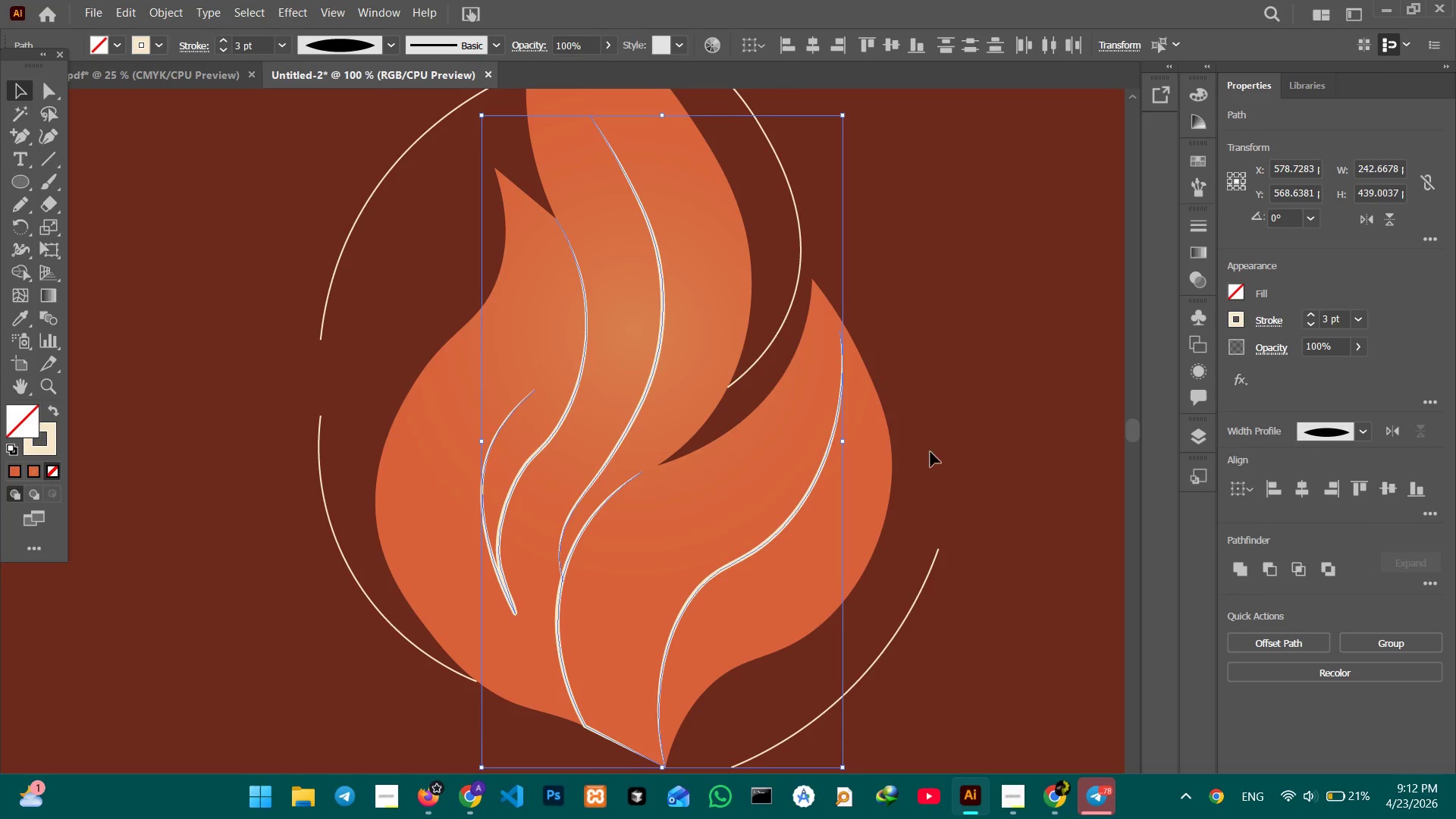 
left_click([946, 475])
 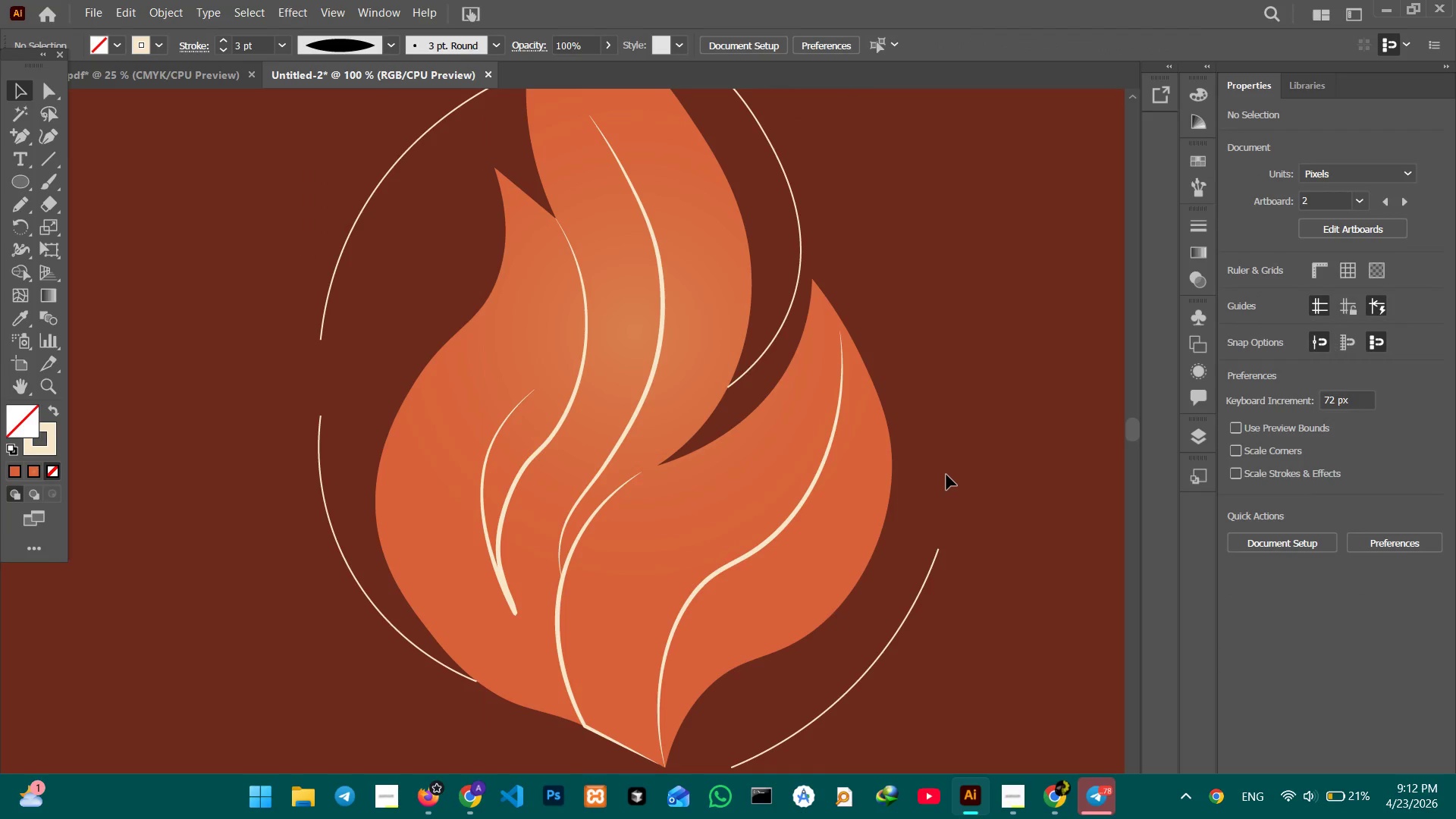 
scroll: coordinate [946, 475], scroll_direction: up, amount: 3.0
 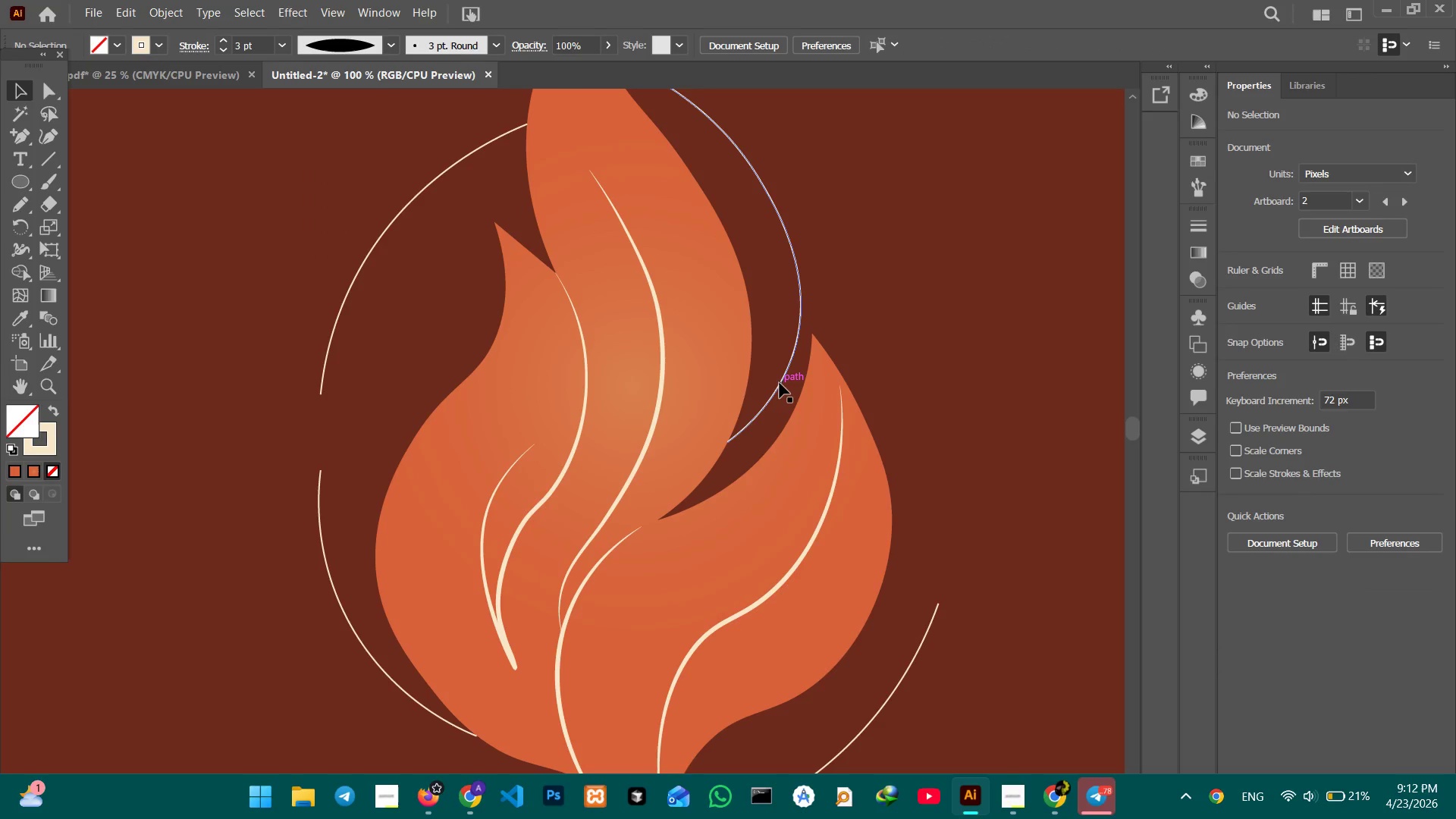 
left_click([783, 382])
 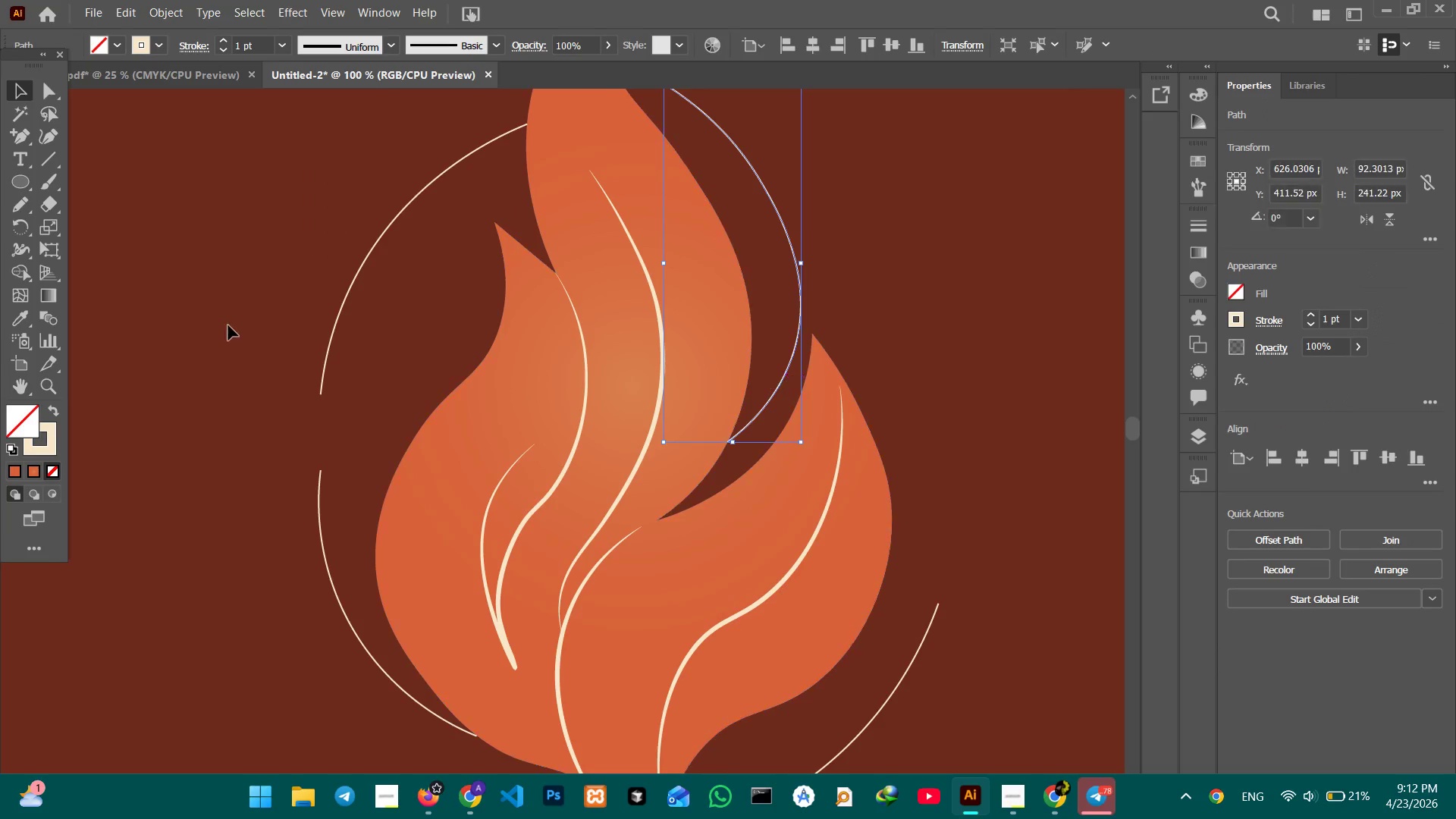 
hold_key(key=ShiftLeft, duration=5.16)
left_click([334, 341])
 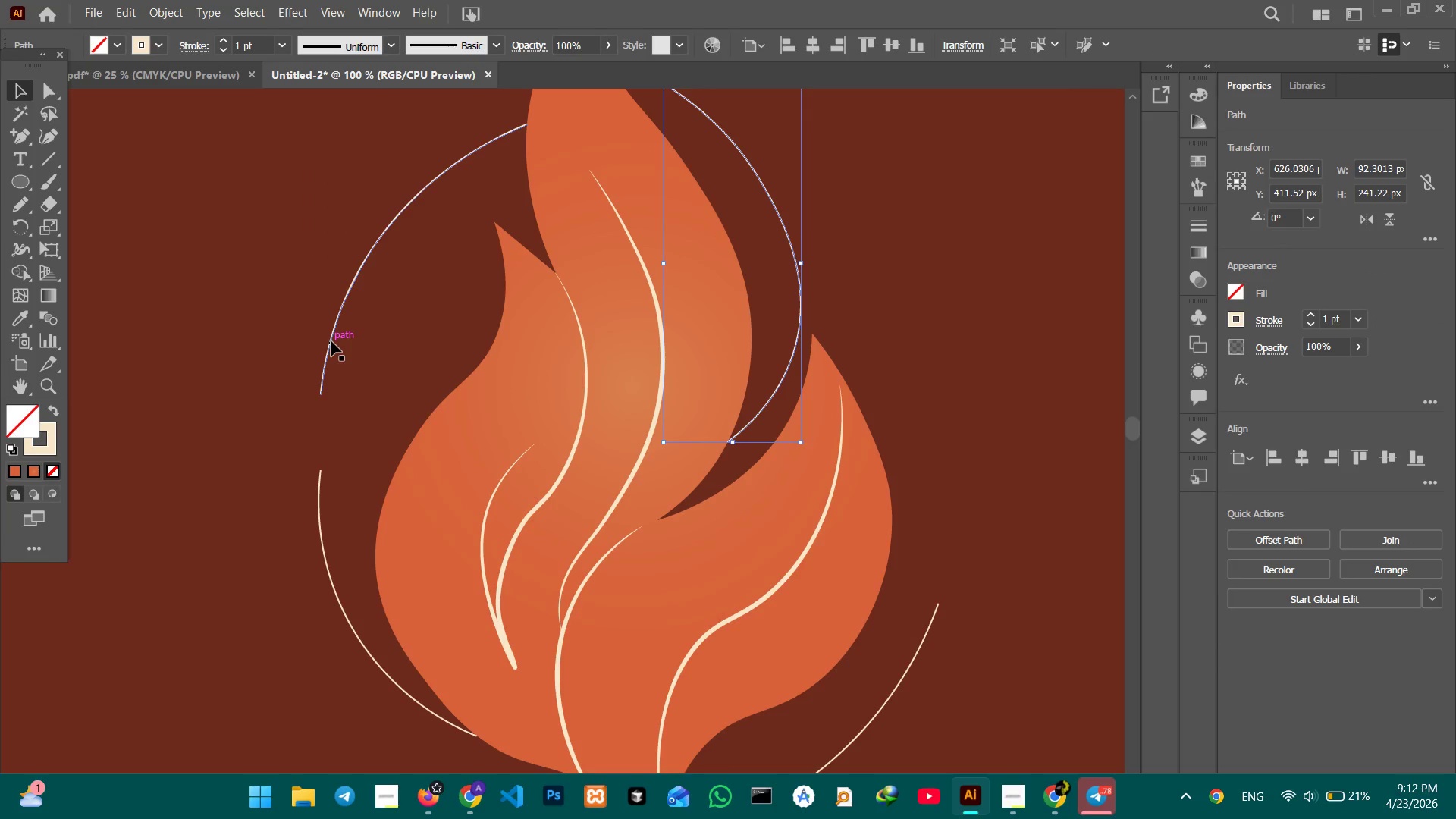 
double_click([331, 341])
 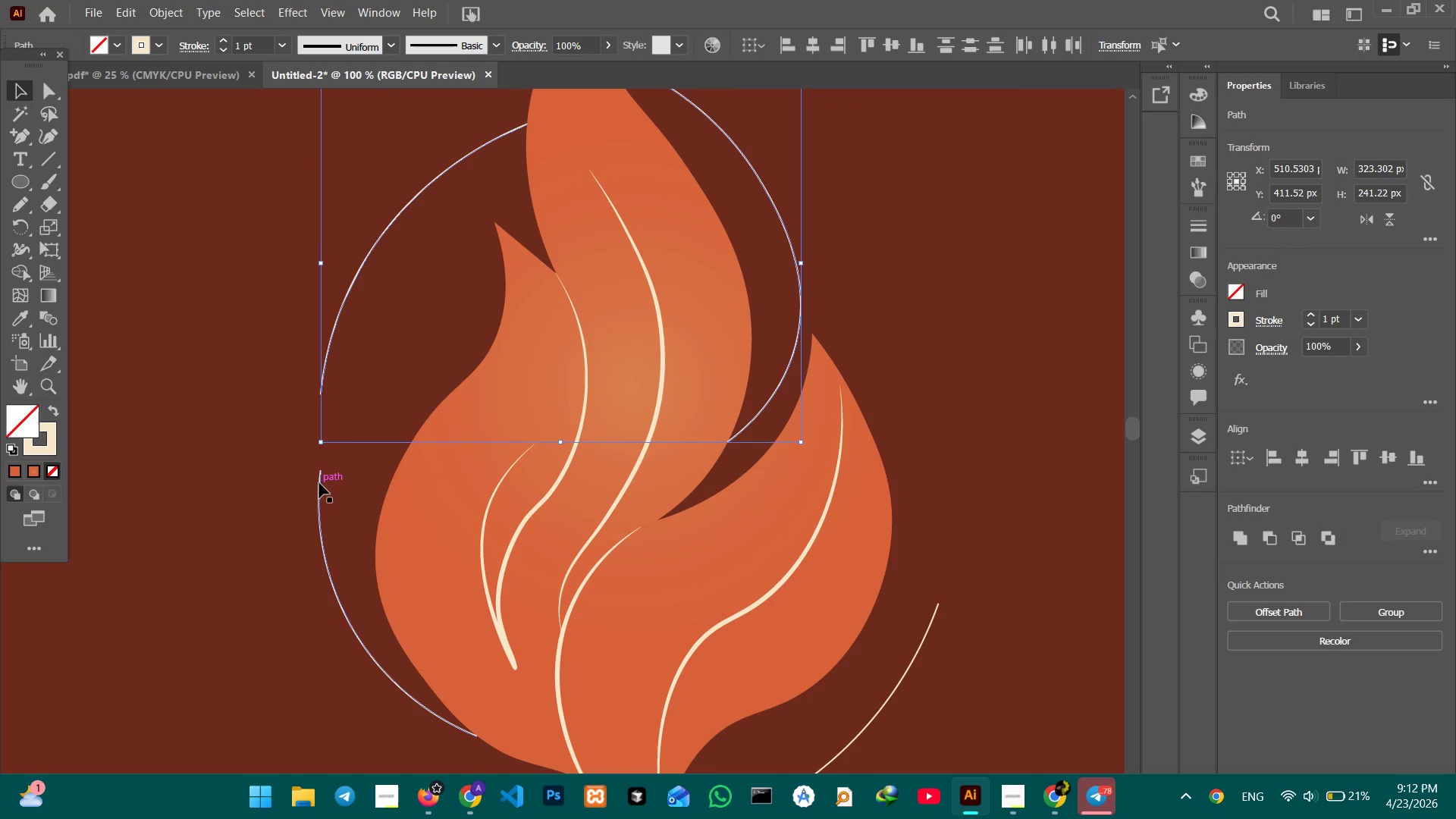 
left_click([318, 483])
 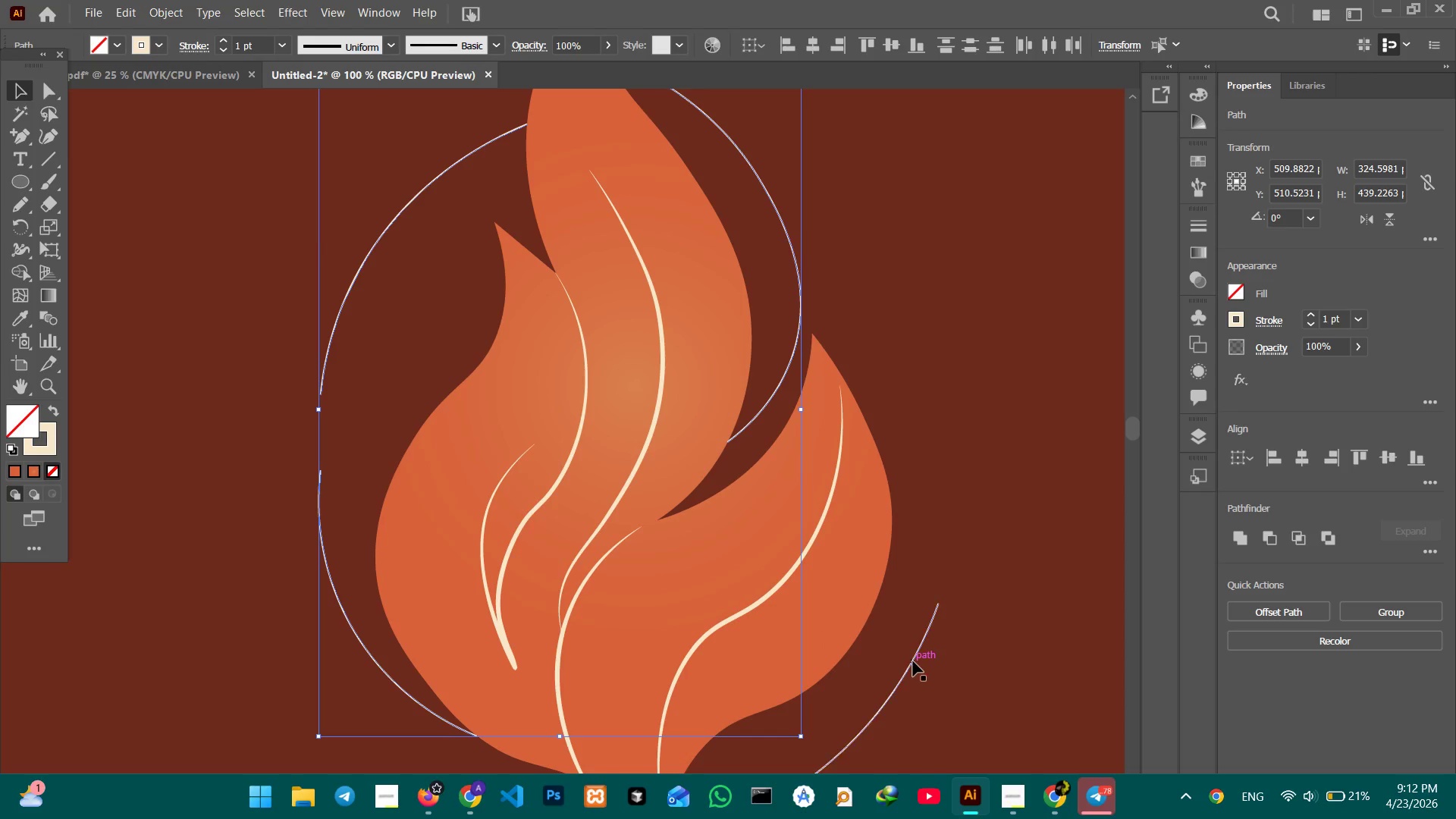 
left_click([913, 661])
 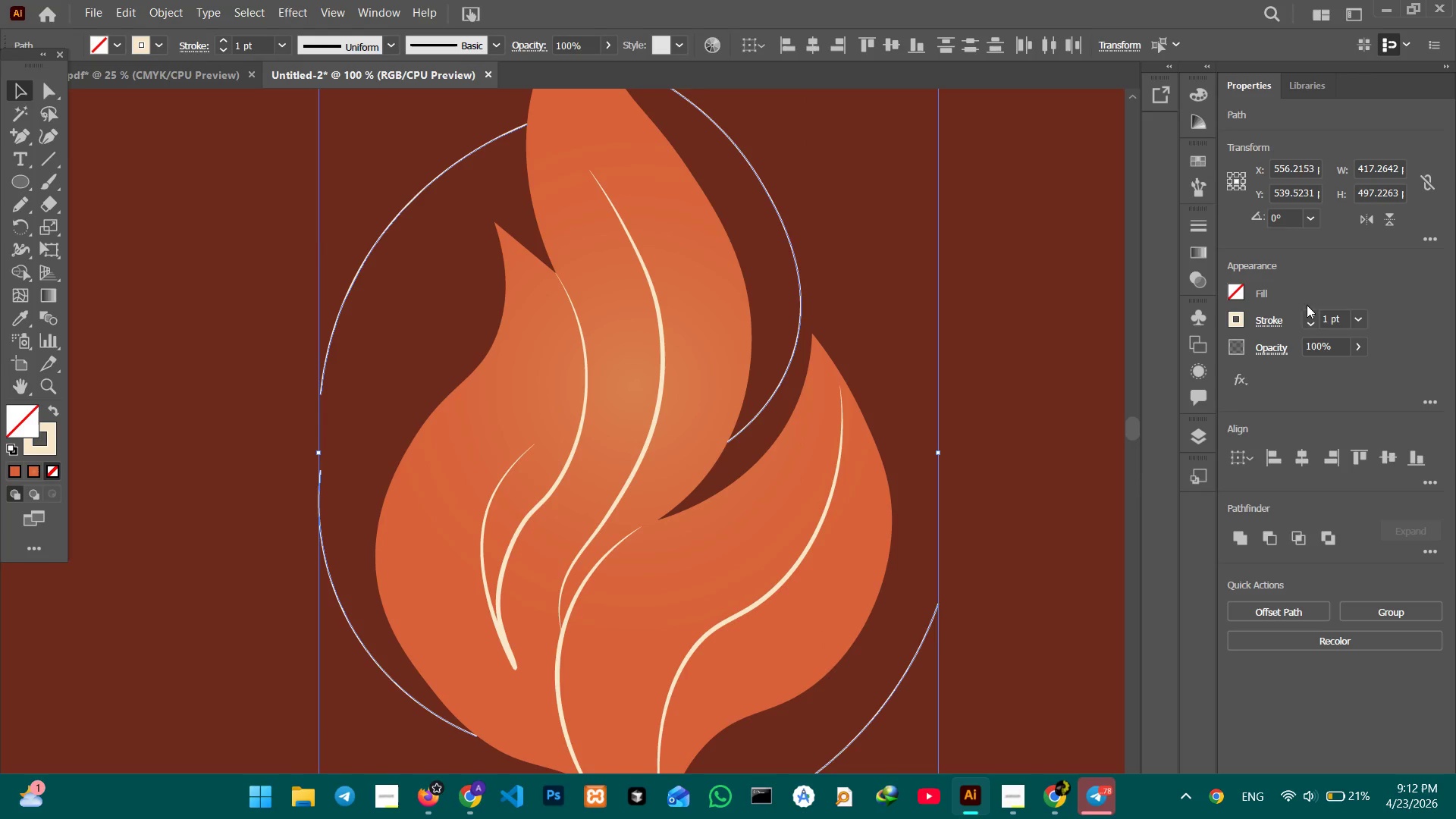 
left_click([1308, 318])
 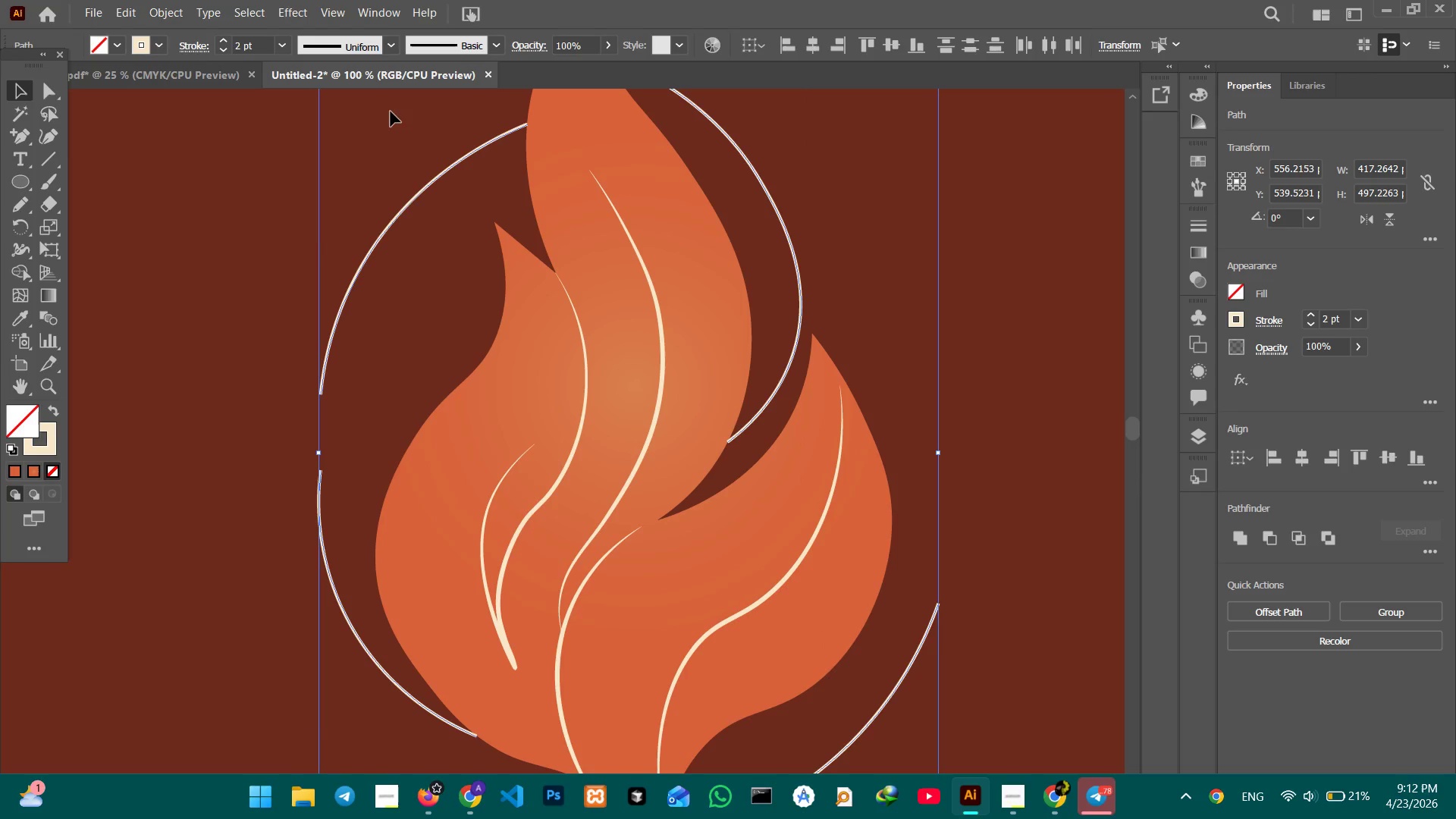 
left_click([389, 43])
 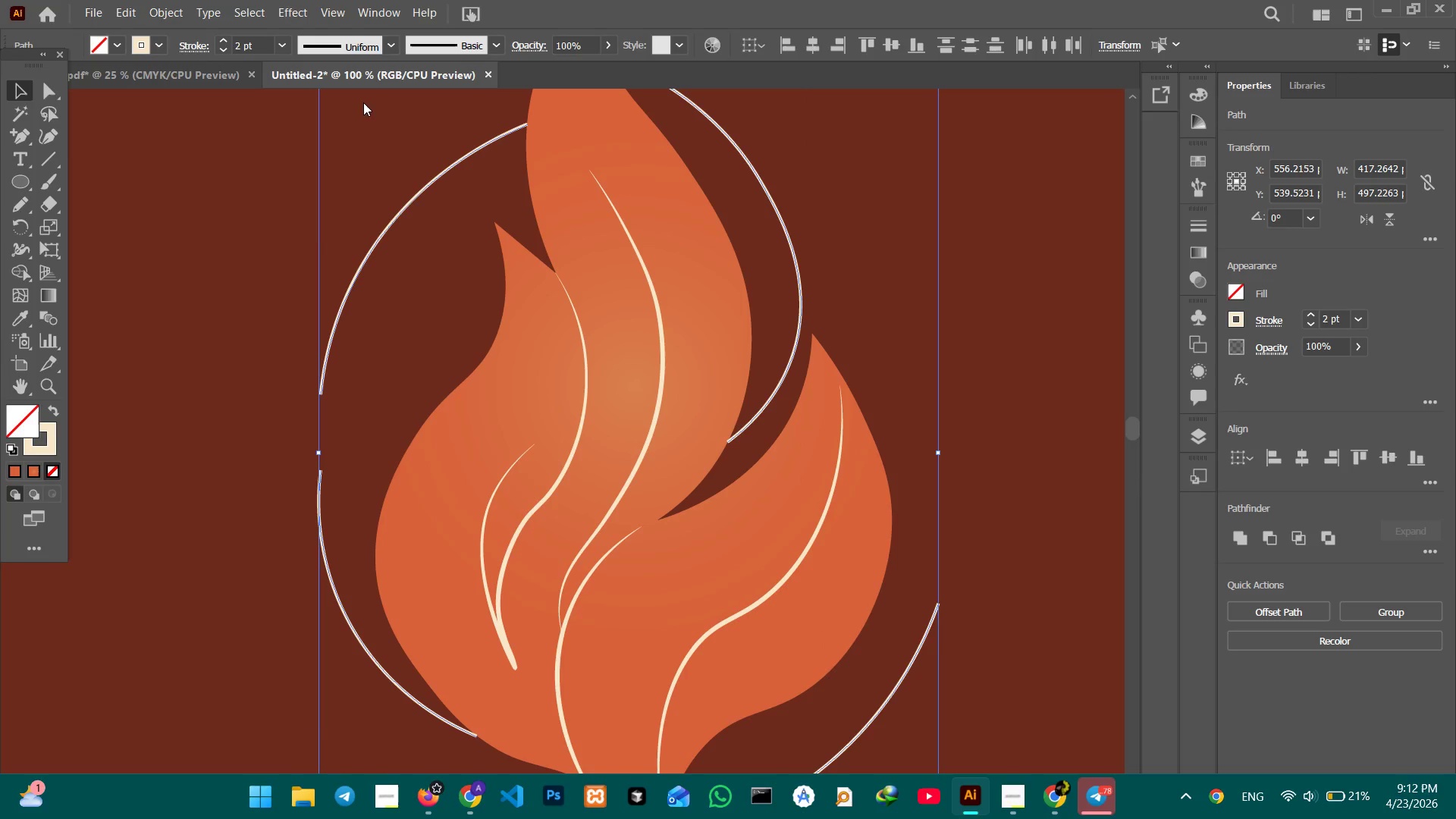 
double_click([363, 102])
 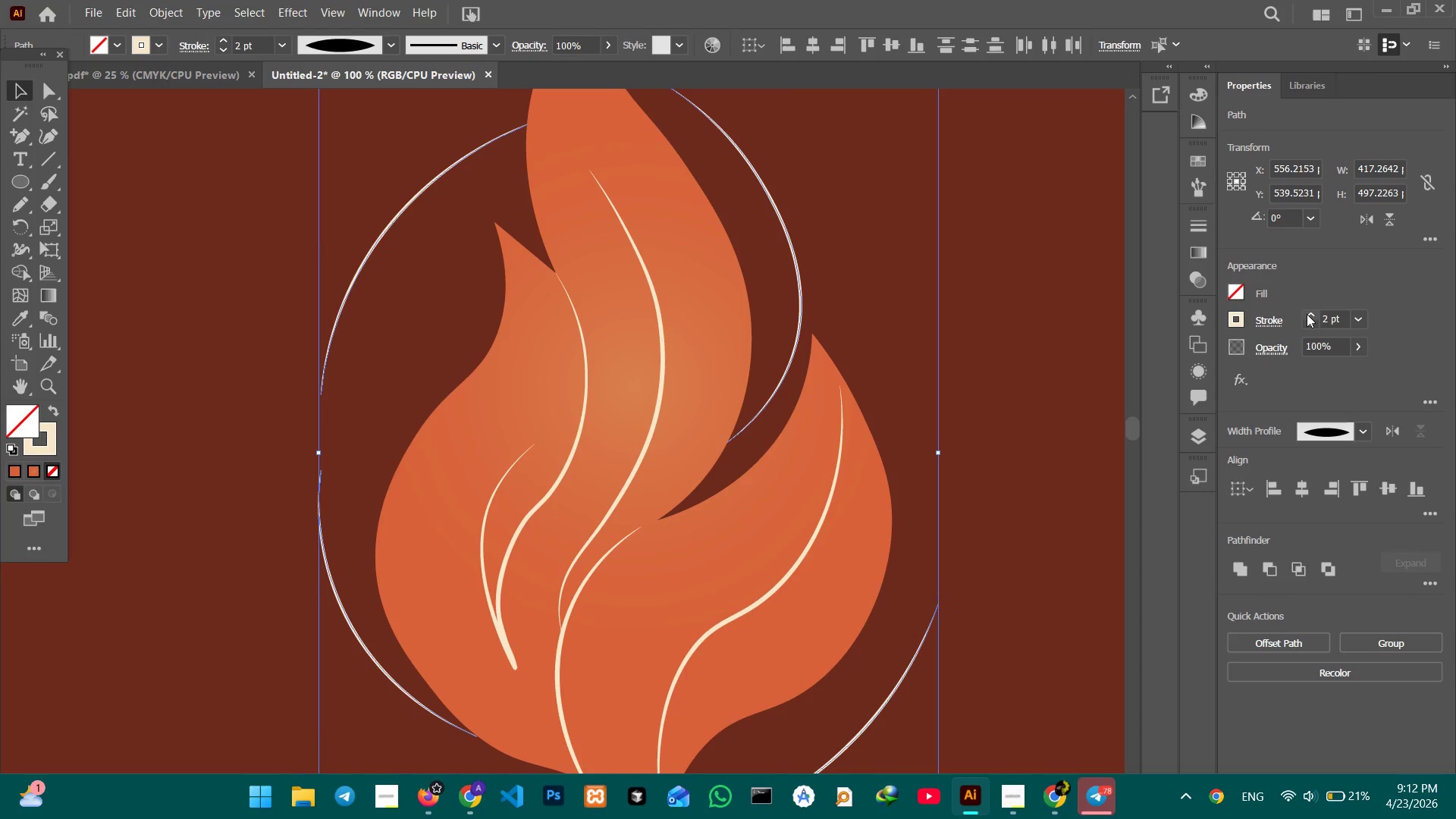 
double_click([1309, 315])
 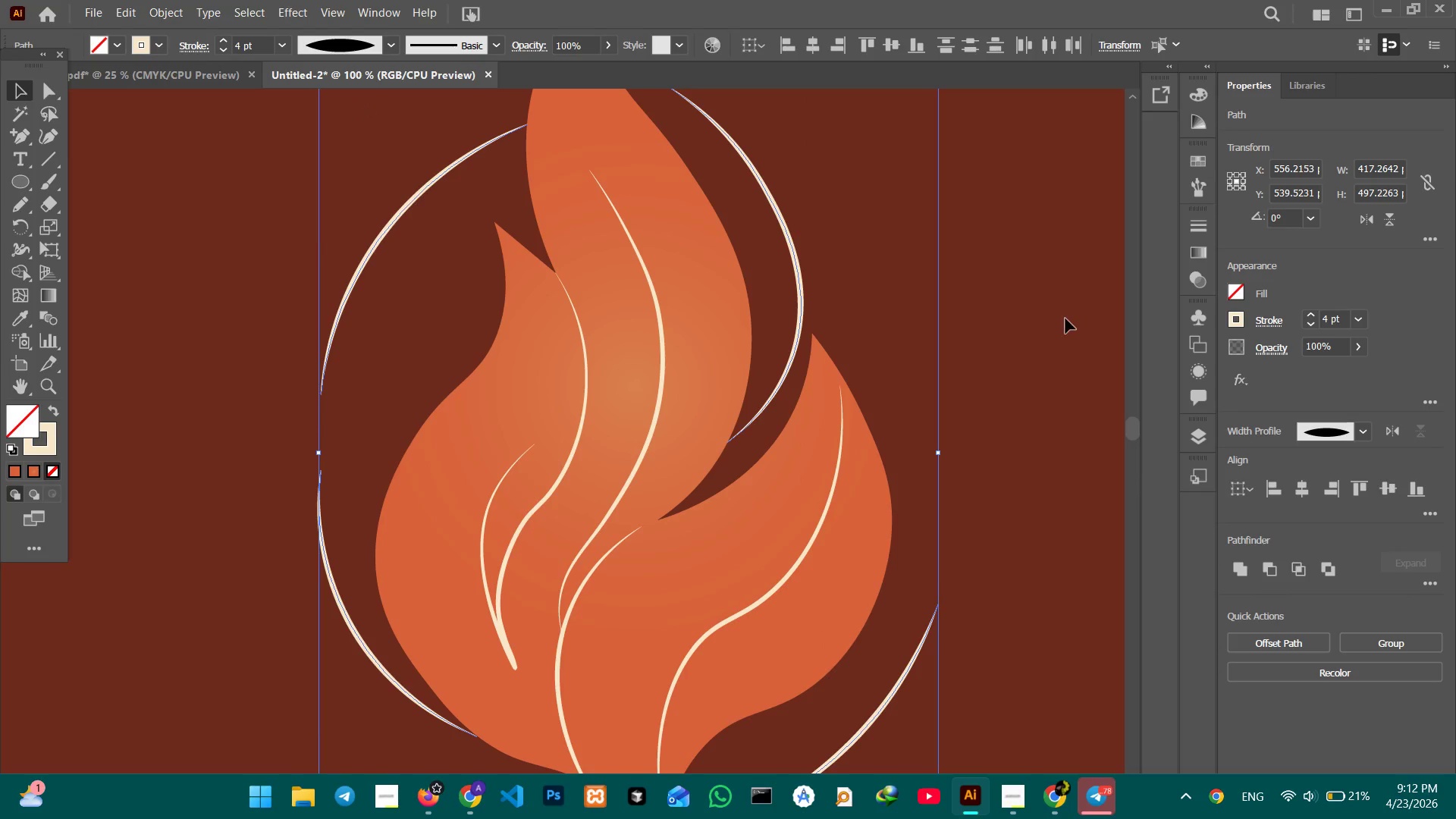 
triple_click([1065, 318])
 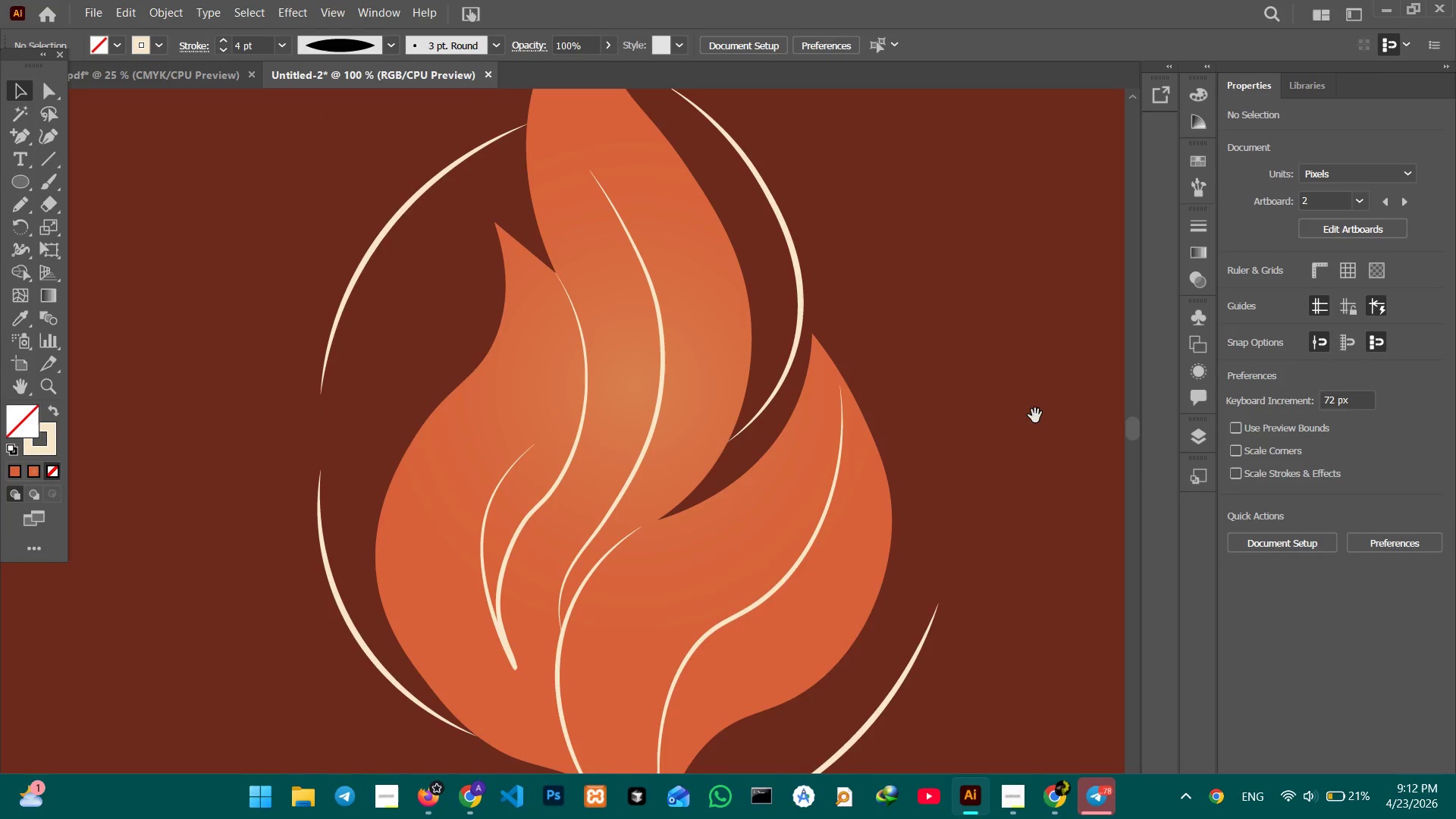 
hold_key(key=Space, duration=1.5)
 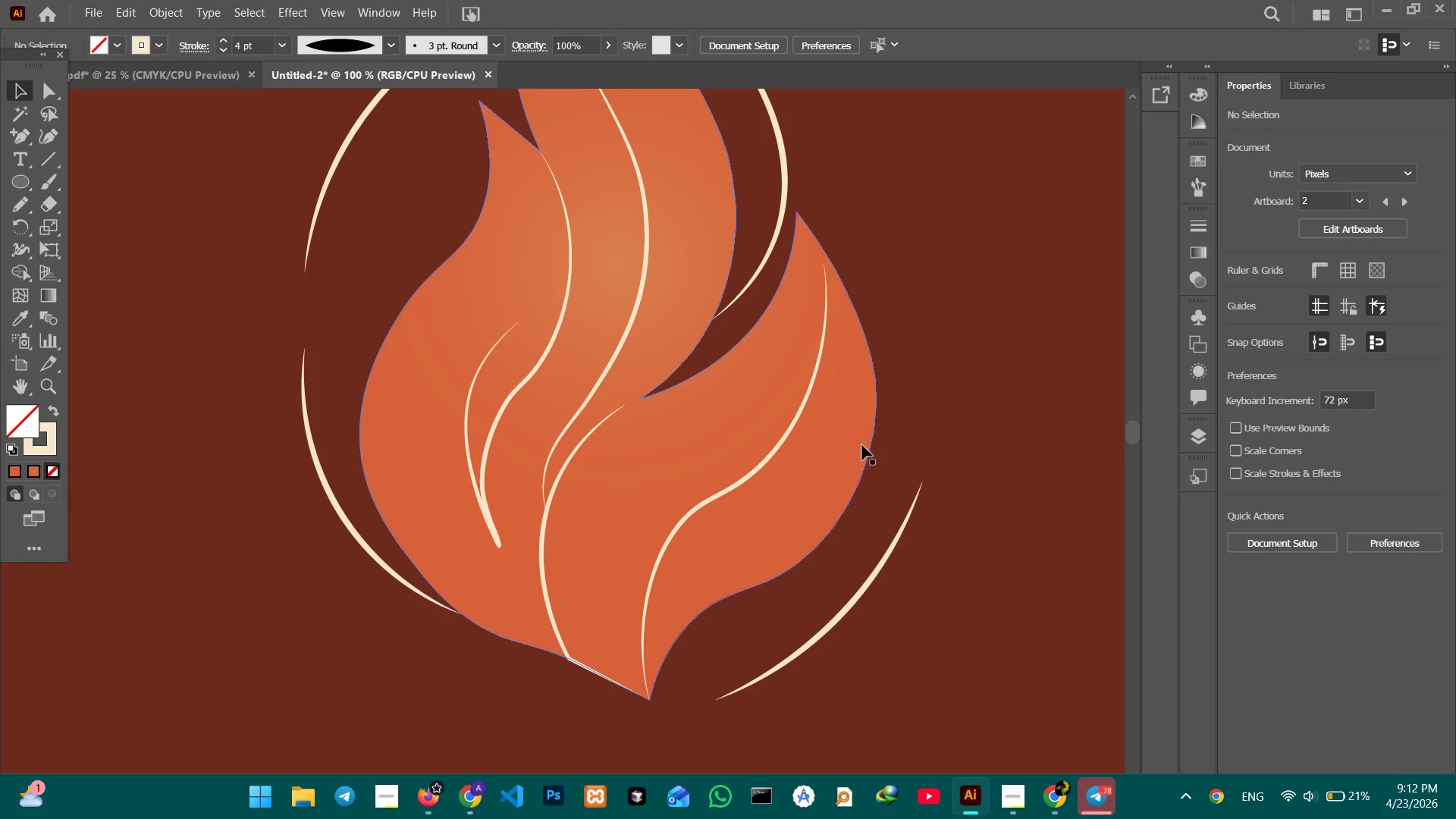 
left_click_drag(start_coordinate=[1036, 412], to_coordinate=[1031, 243])
 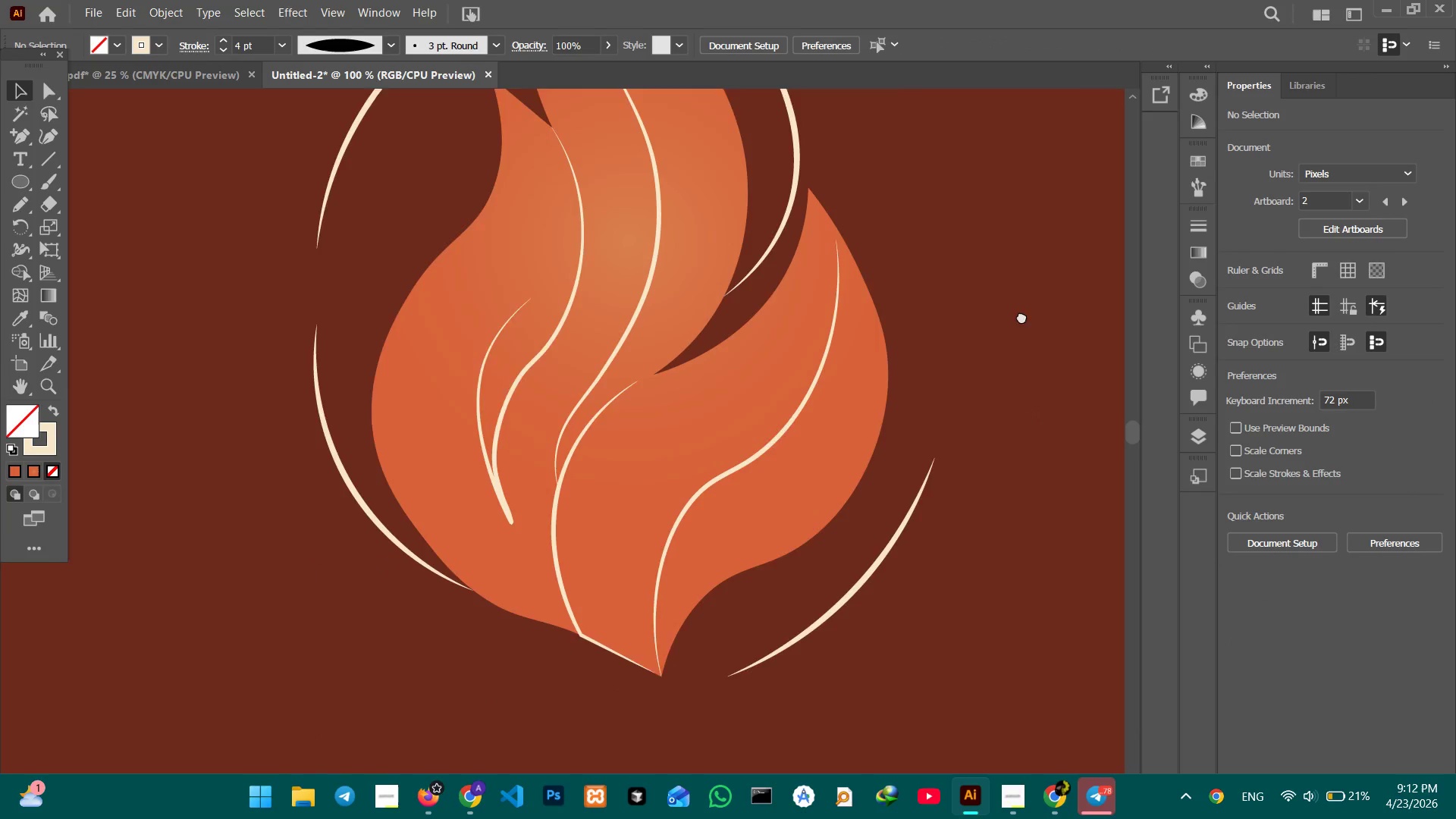 
left_click_drag(start_coordinate=[1022, 318], to_coordinate=[1010, 343])
 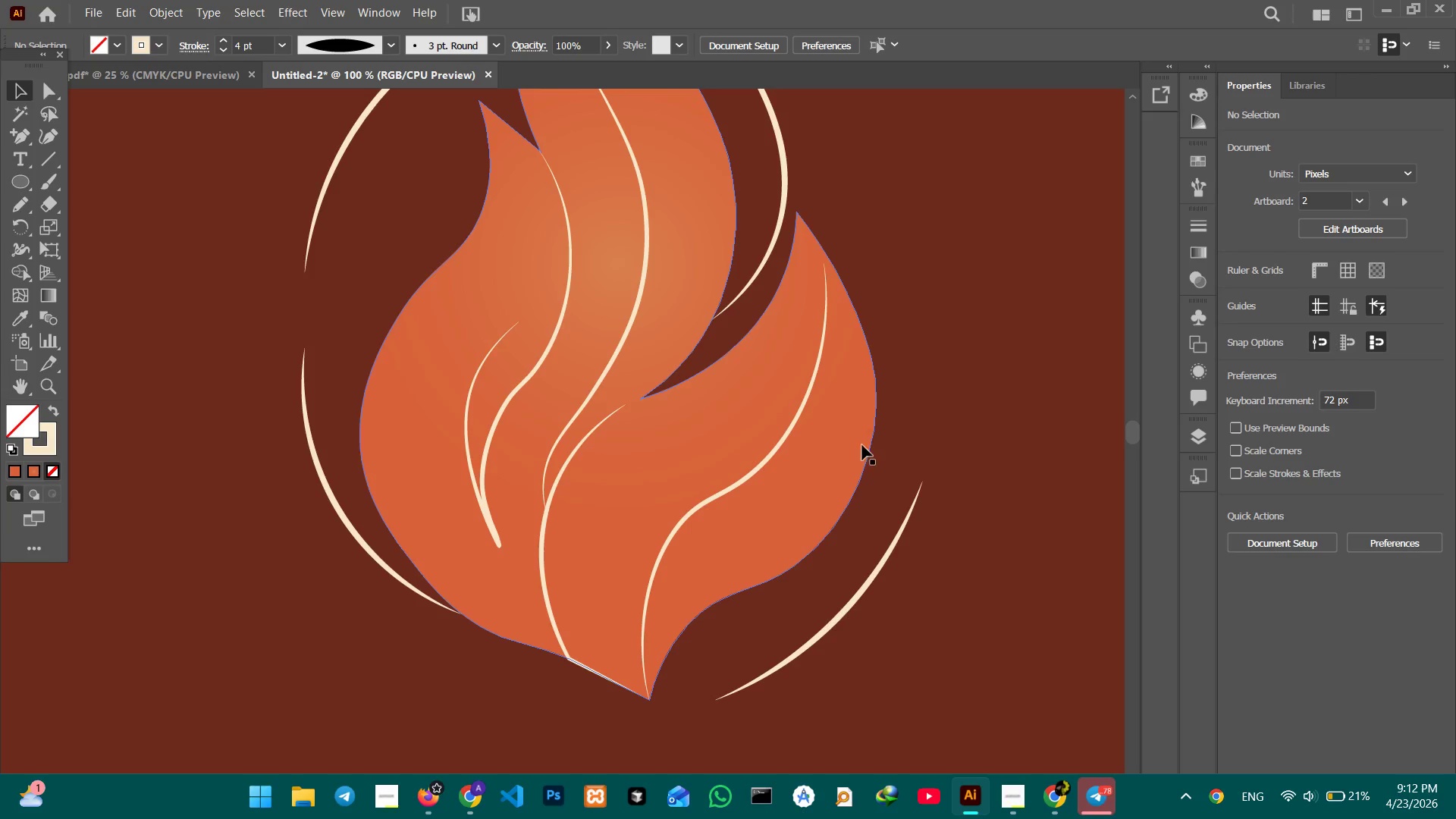 
key(Space)
 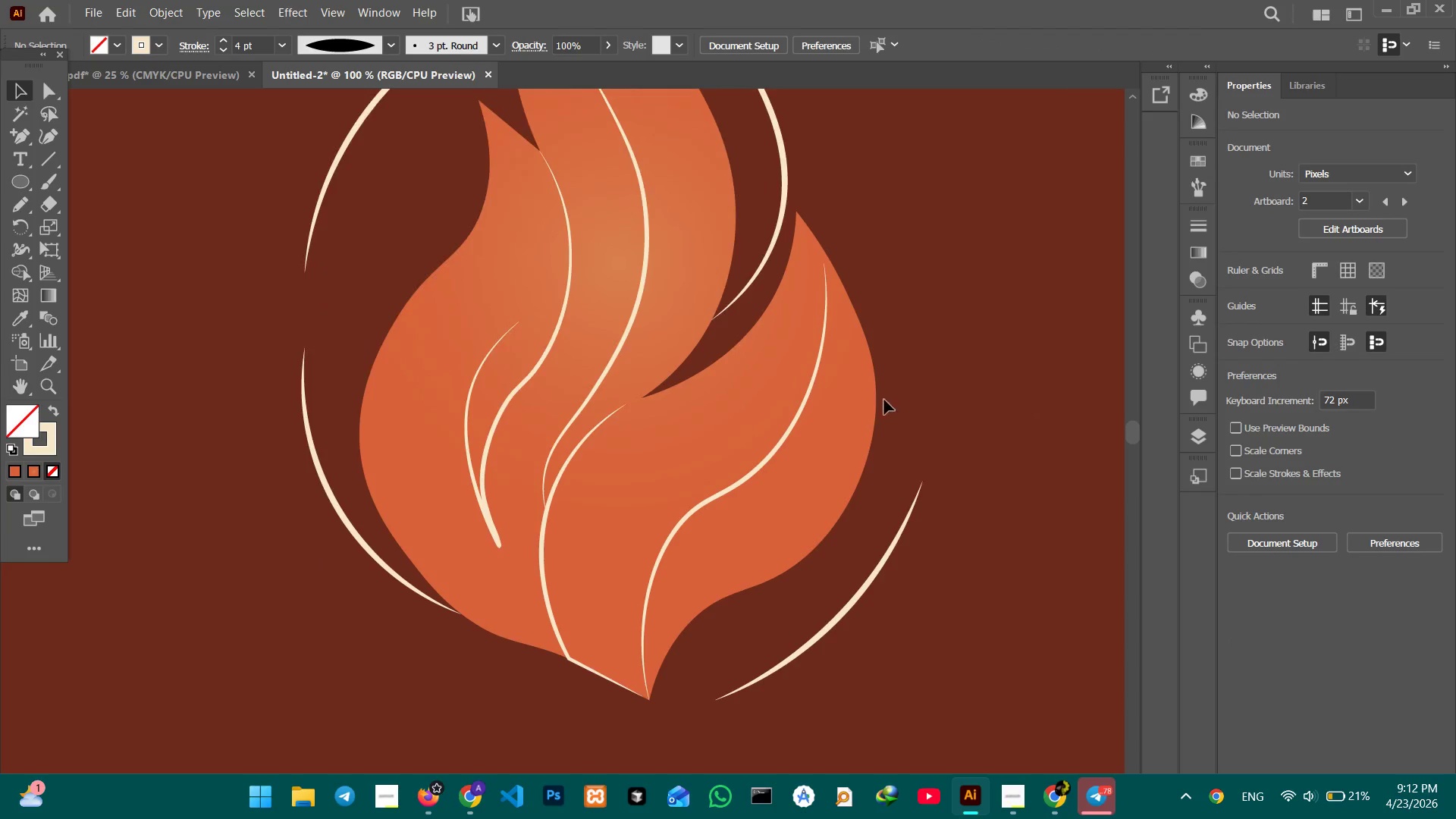 
key(Space)
 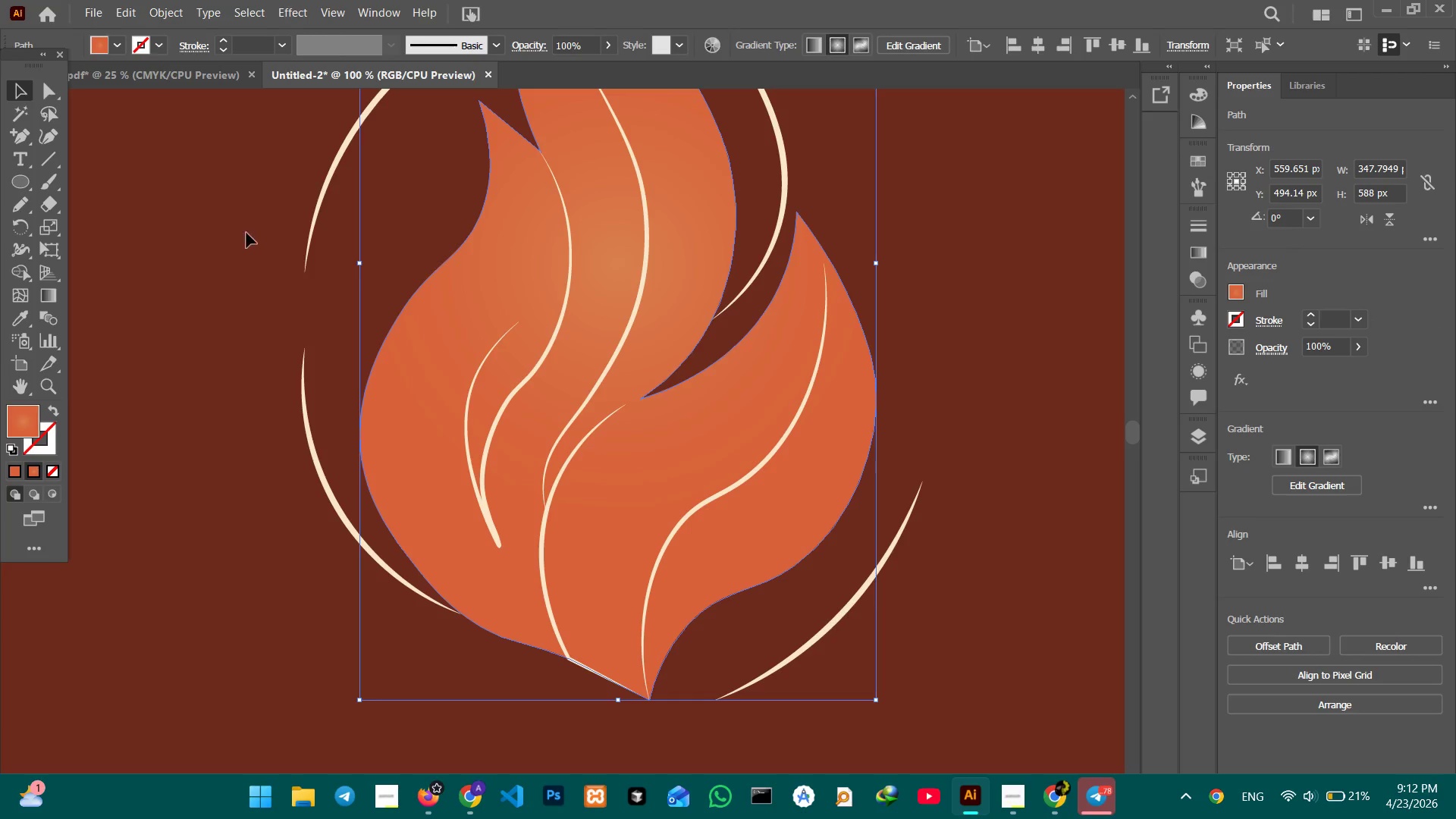 
left_click([318, 206])
 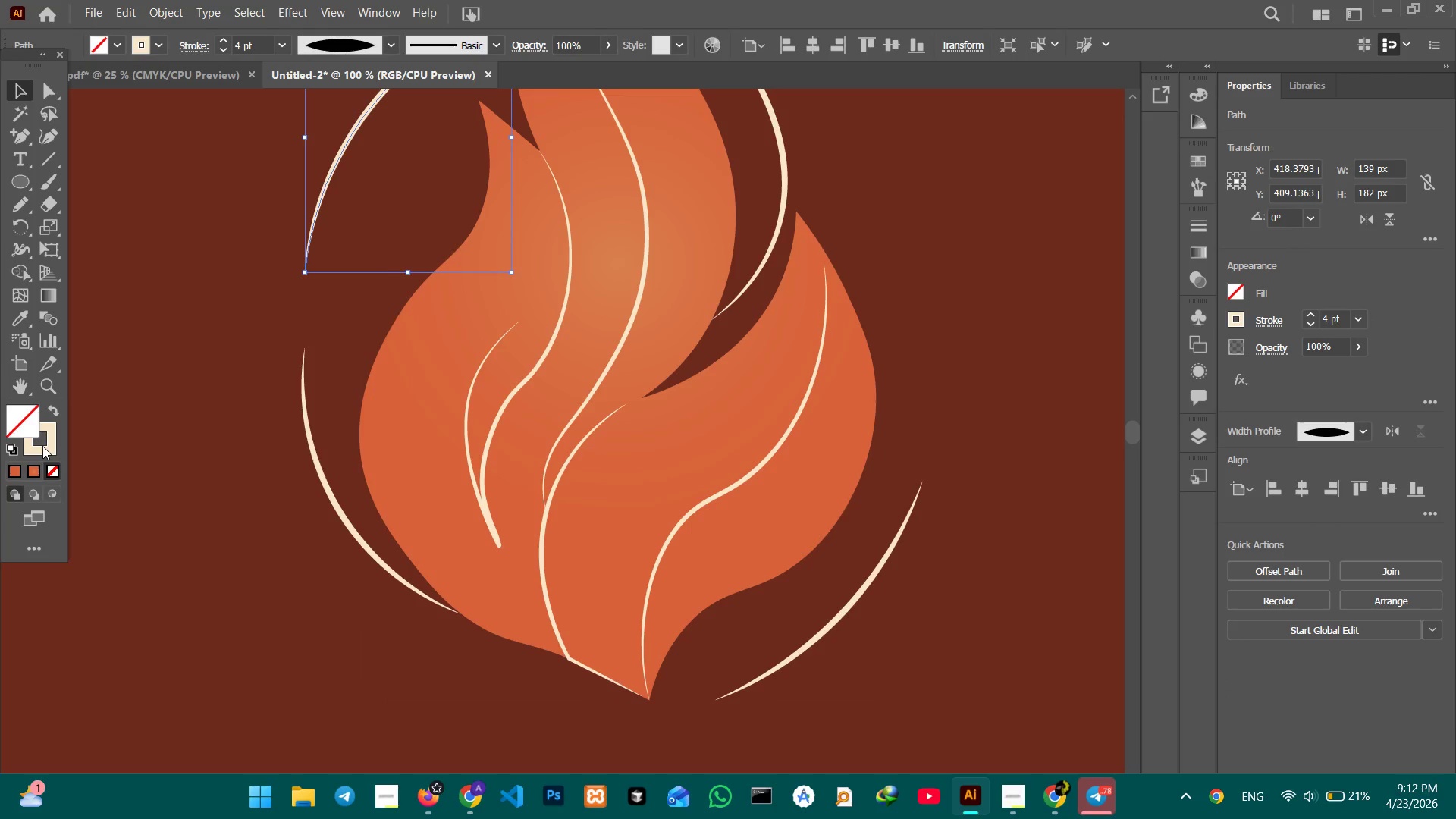 
double_click([43, 447])
 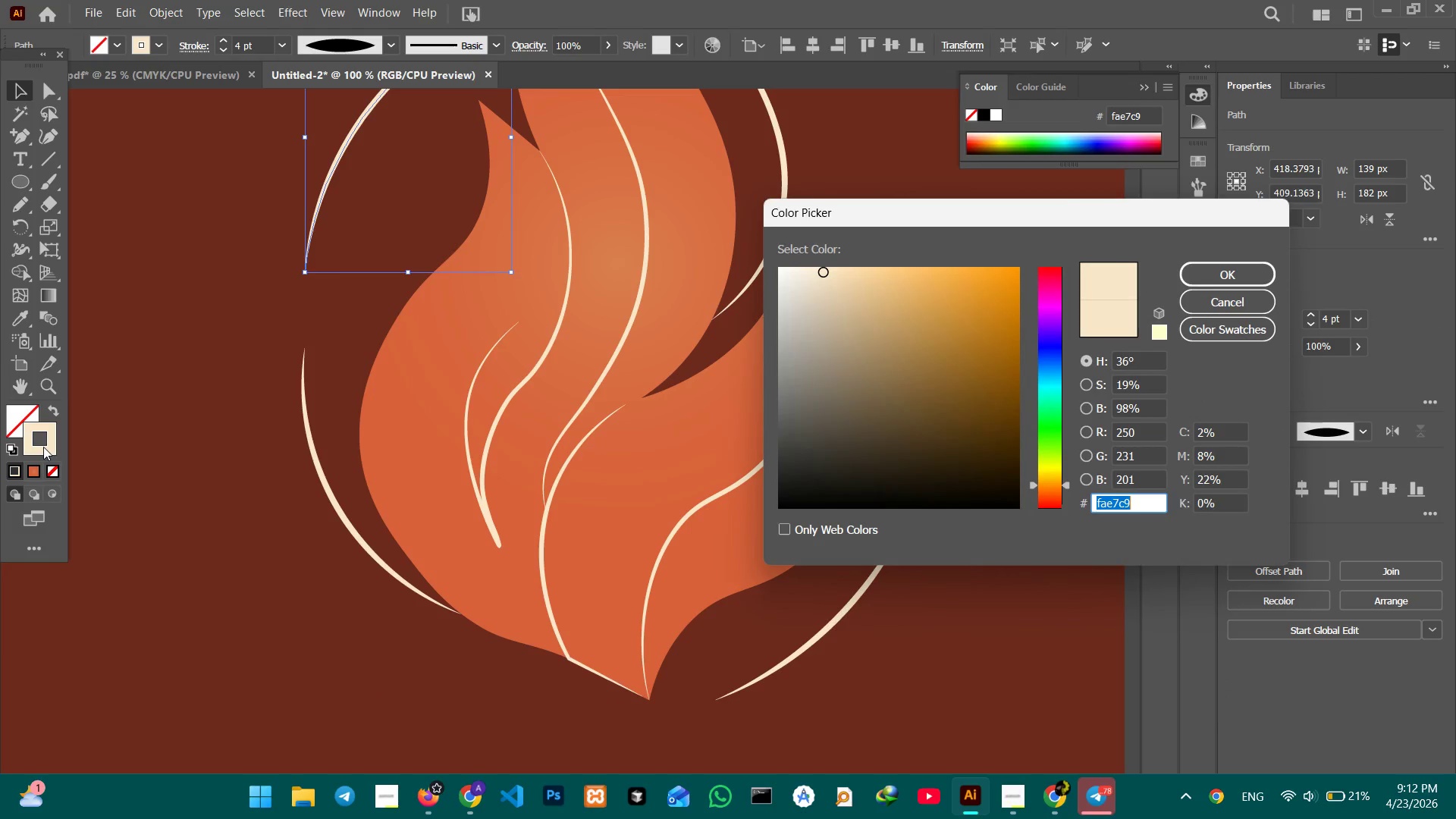 
key(Control+C)
 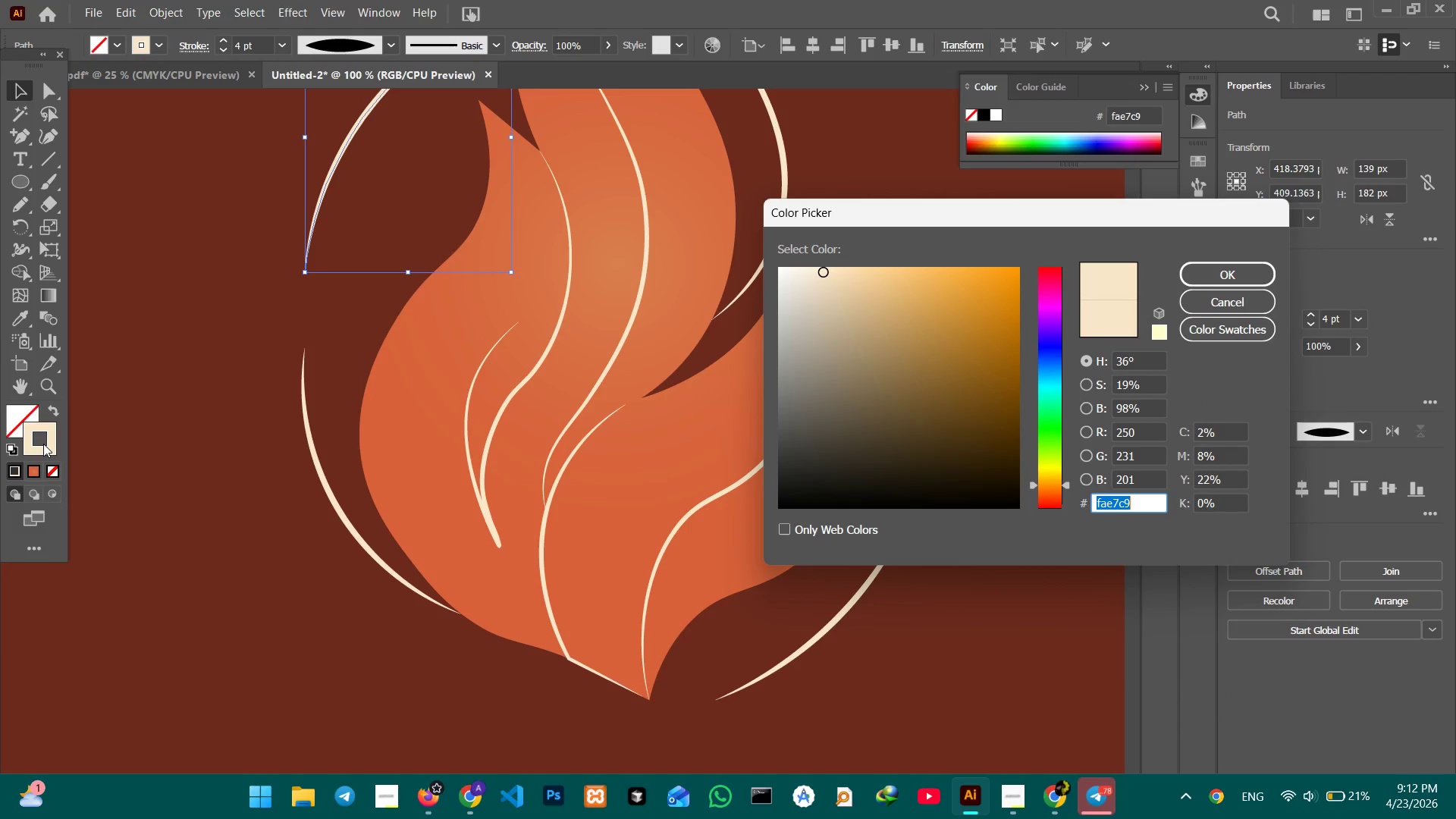 
key(Enter)
 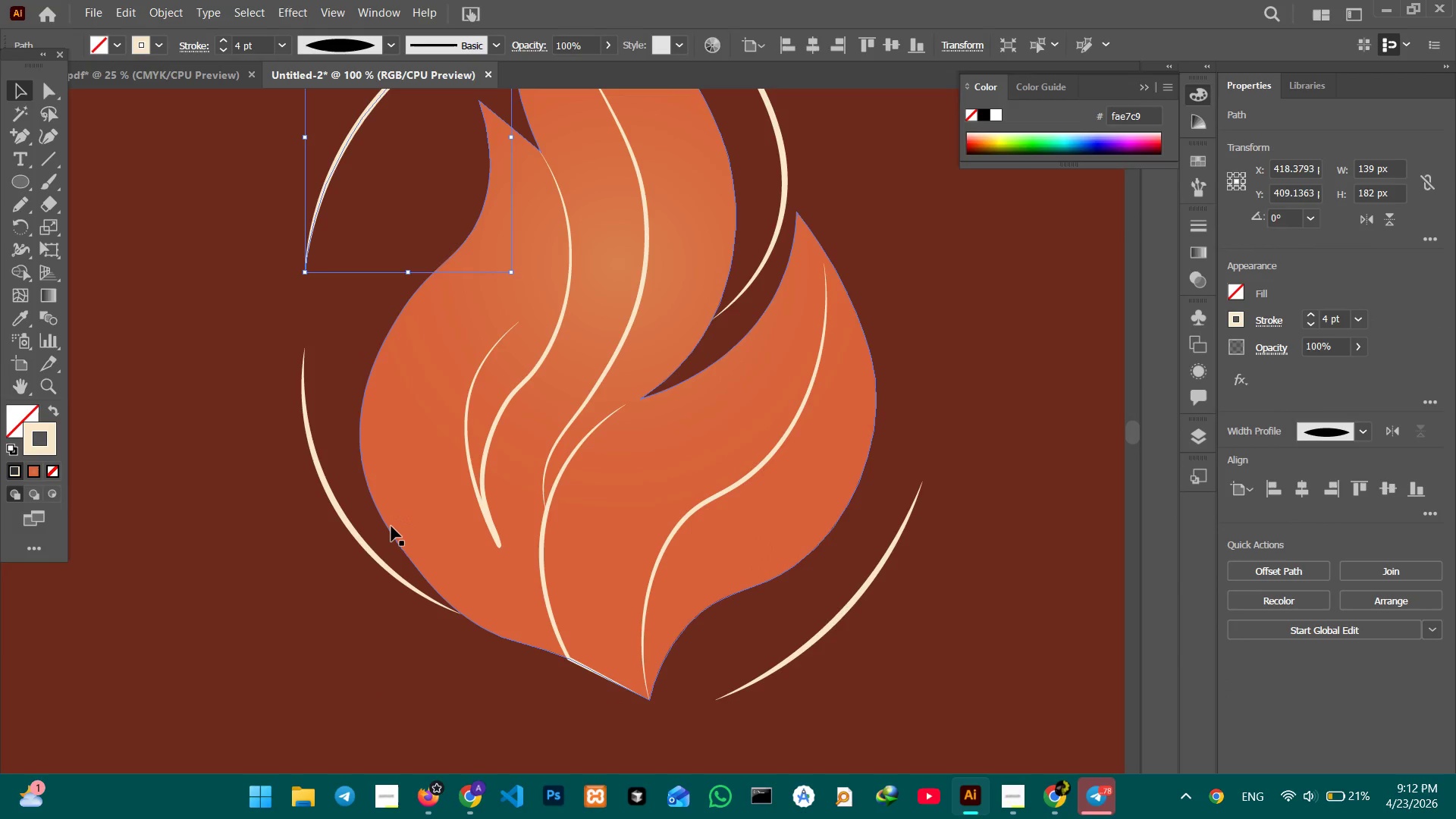 
left_click([391, 526])
 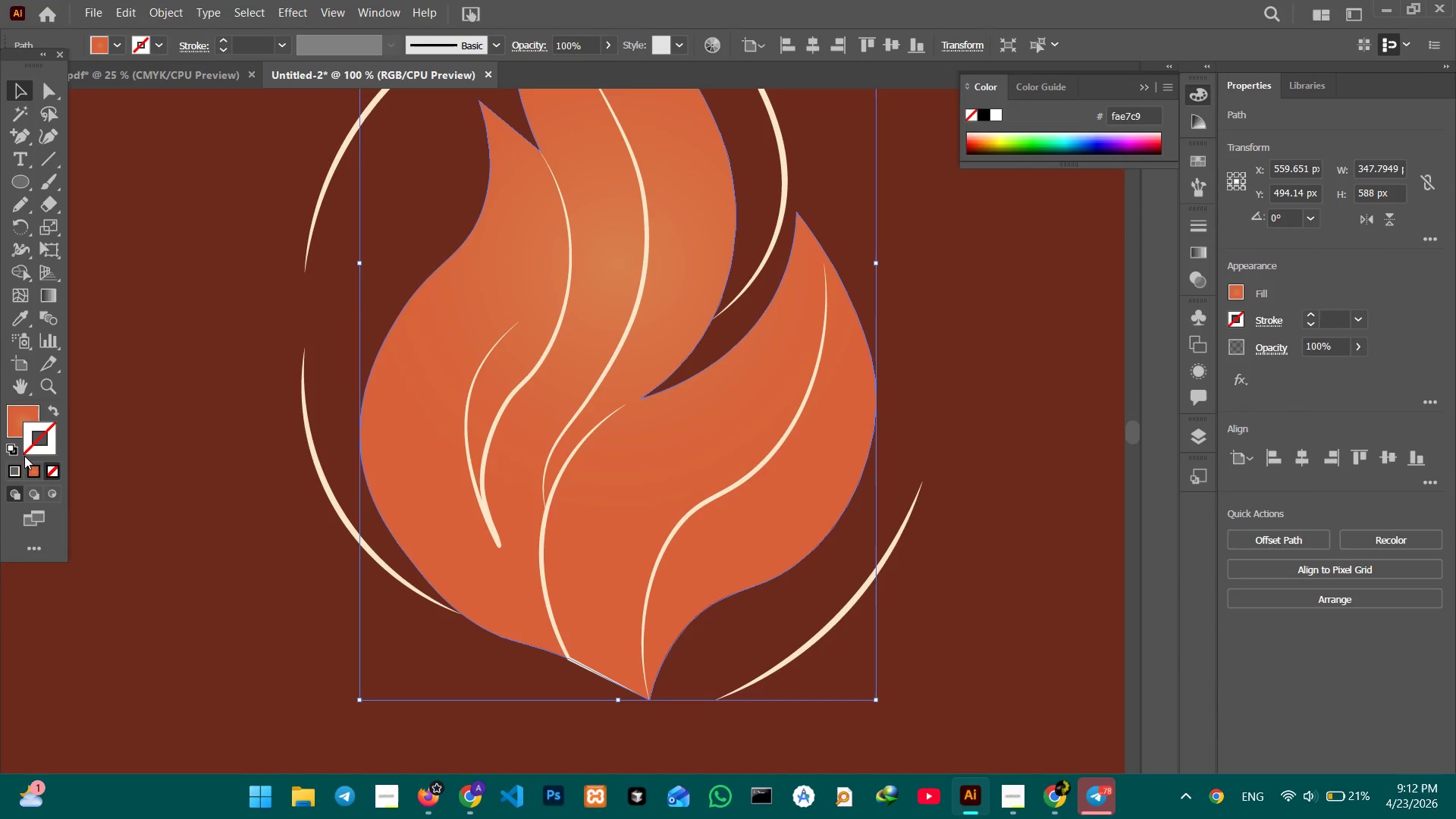 
left_click([14, 469])
 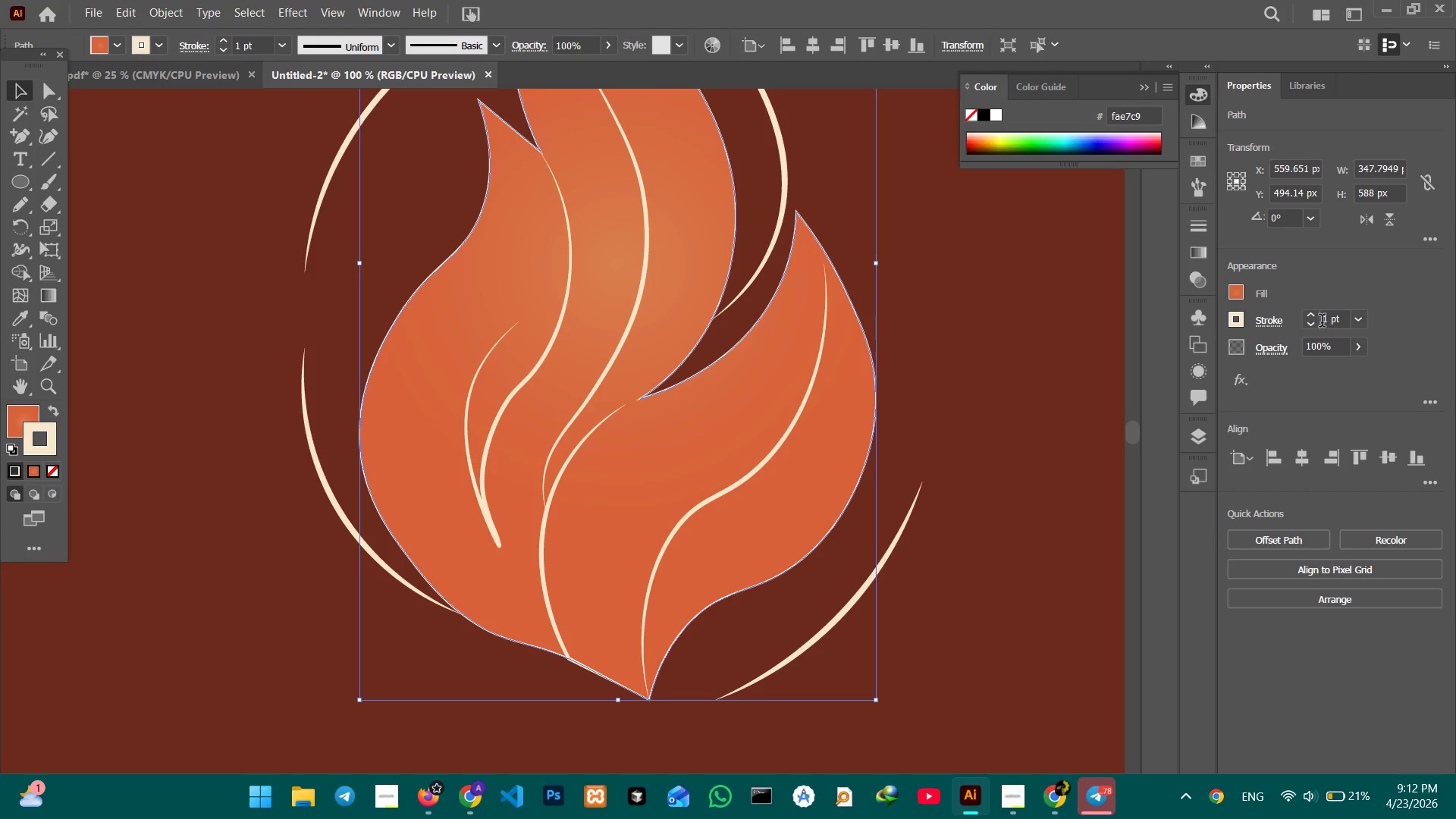 
left_click([1311, 318])
 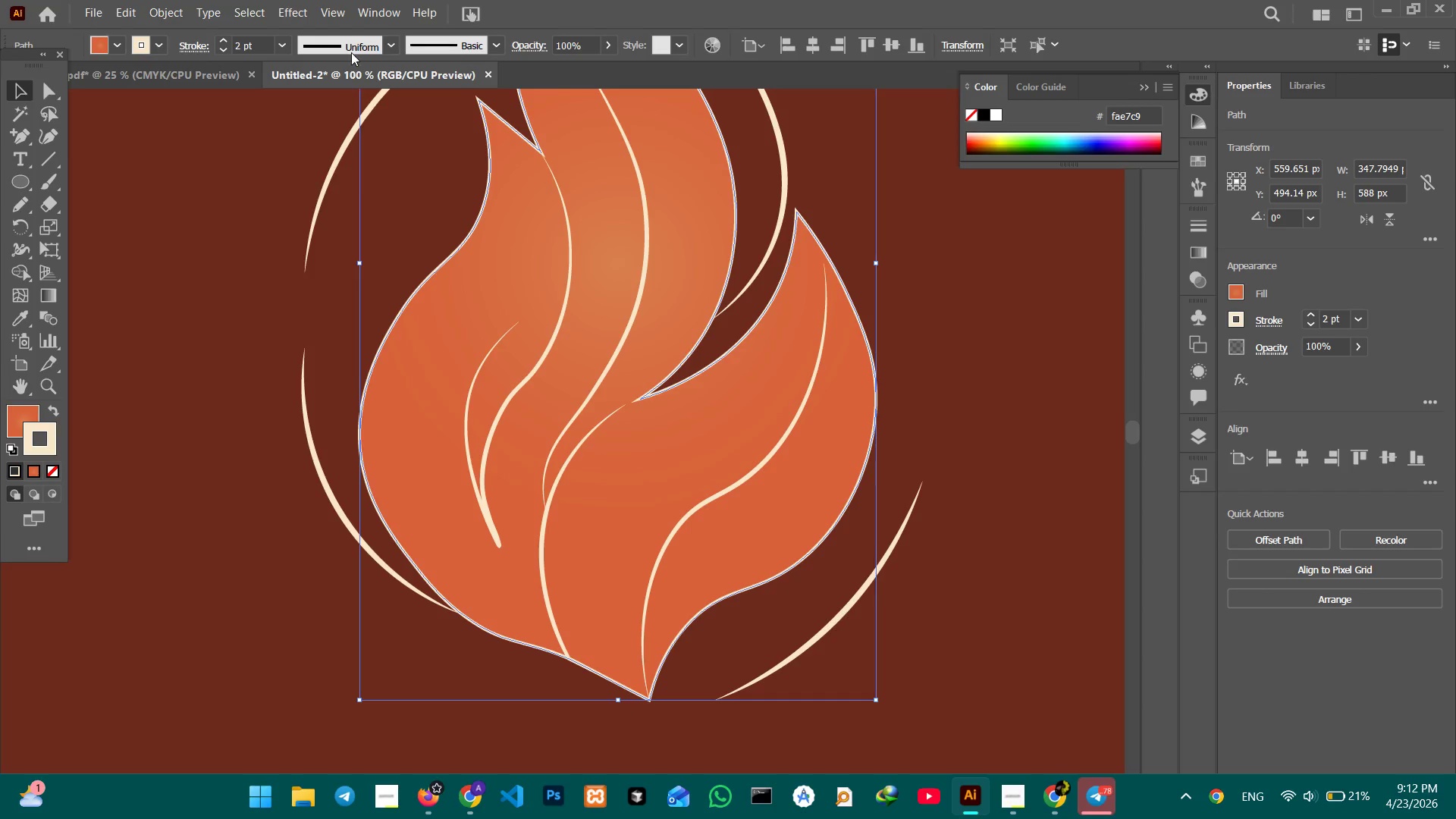 
left_click([388, 49])
 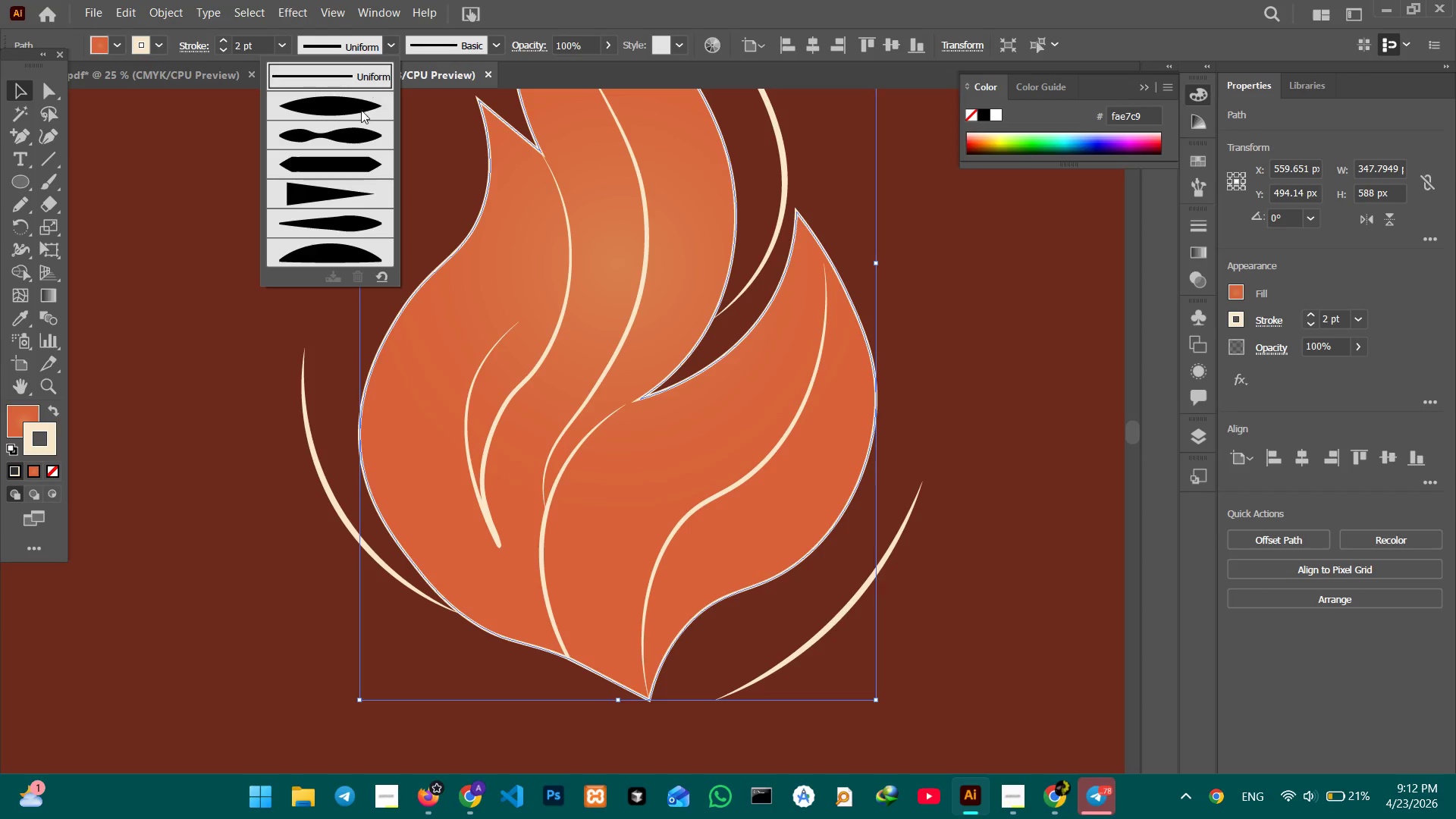 
left_click([361, 110])
 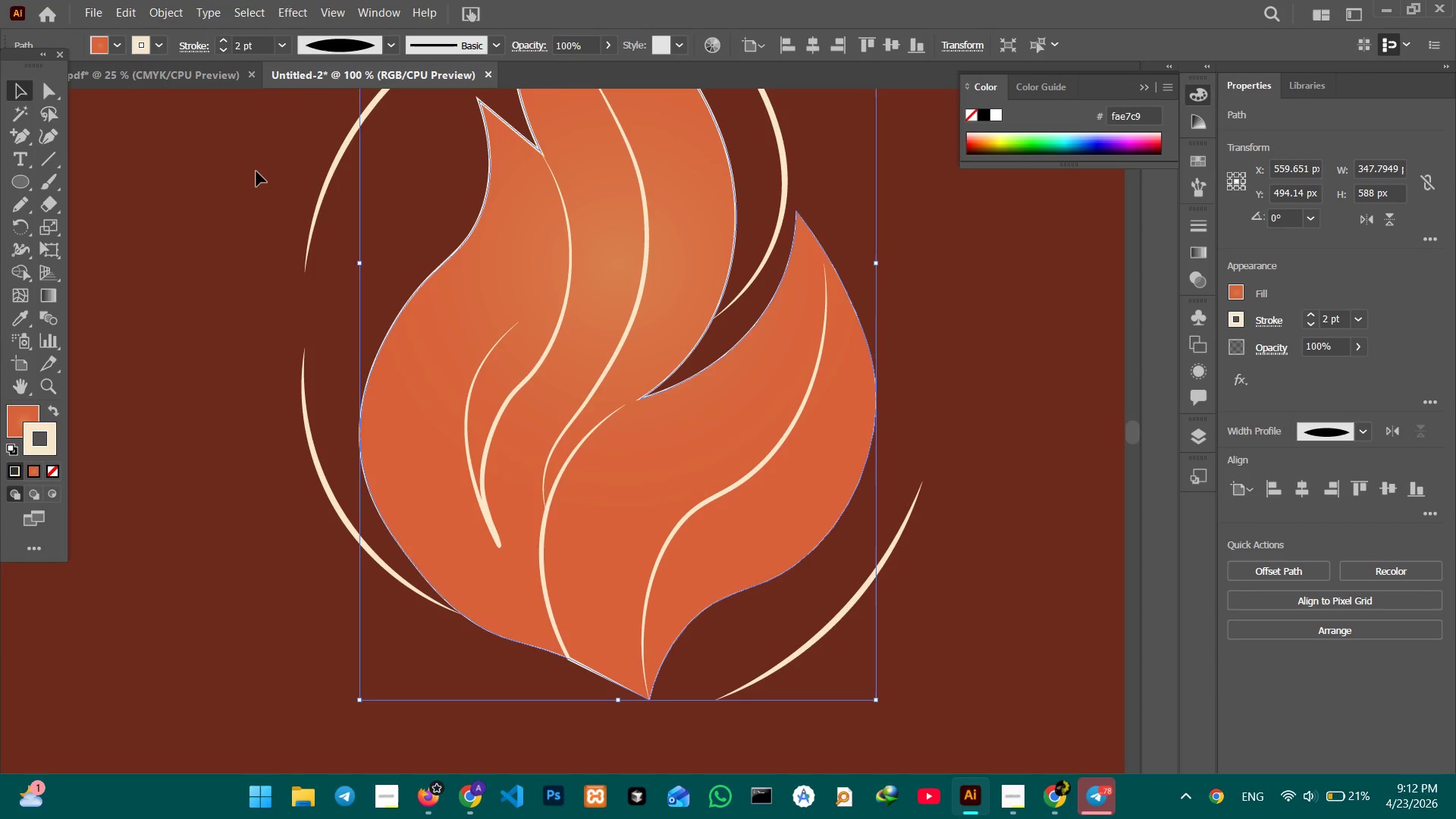 
left_click([252, 172])
 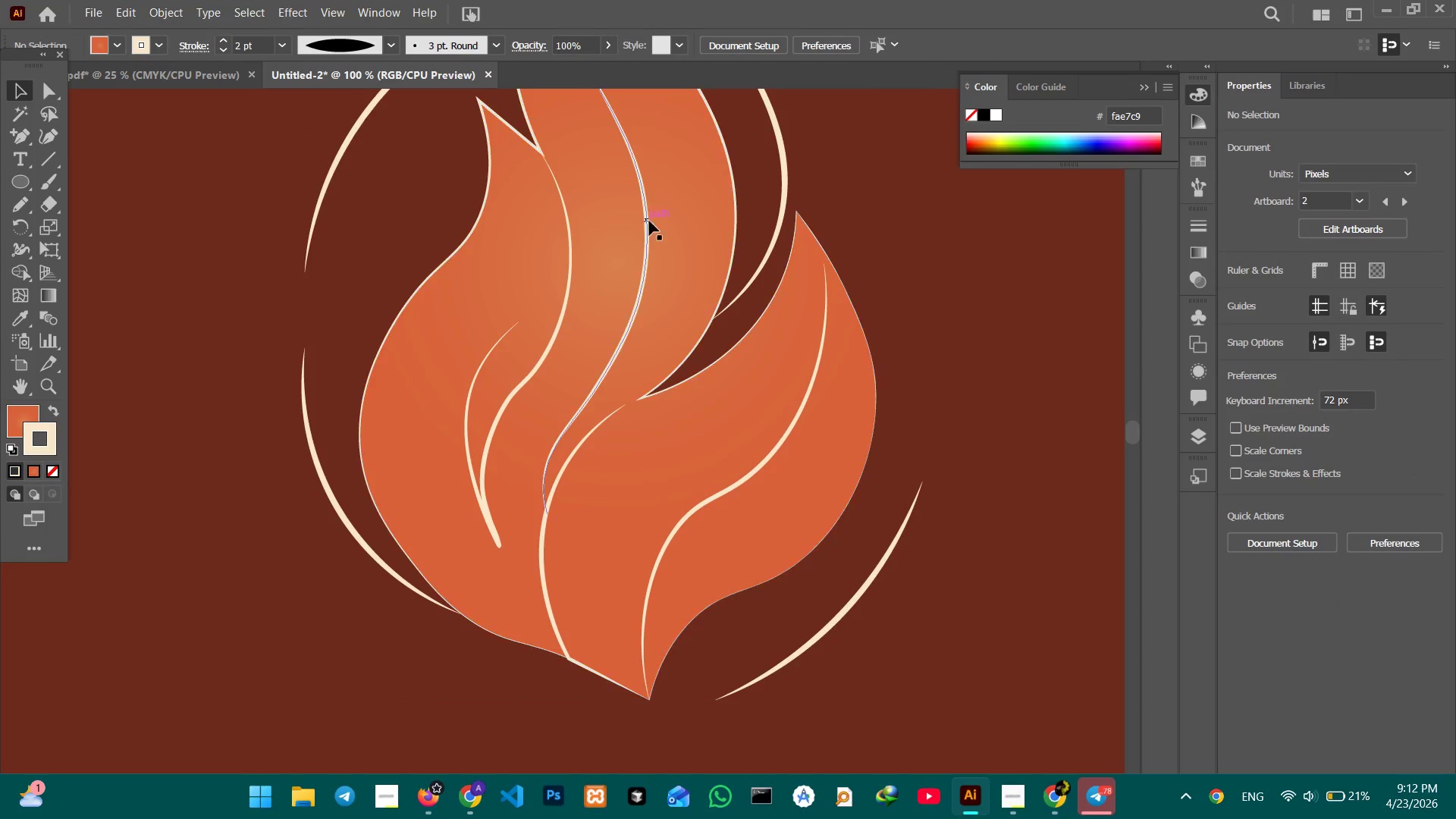 
hold_key(key=Space, duration=1.5)
 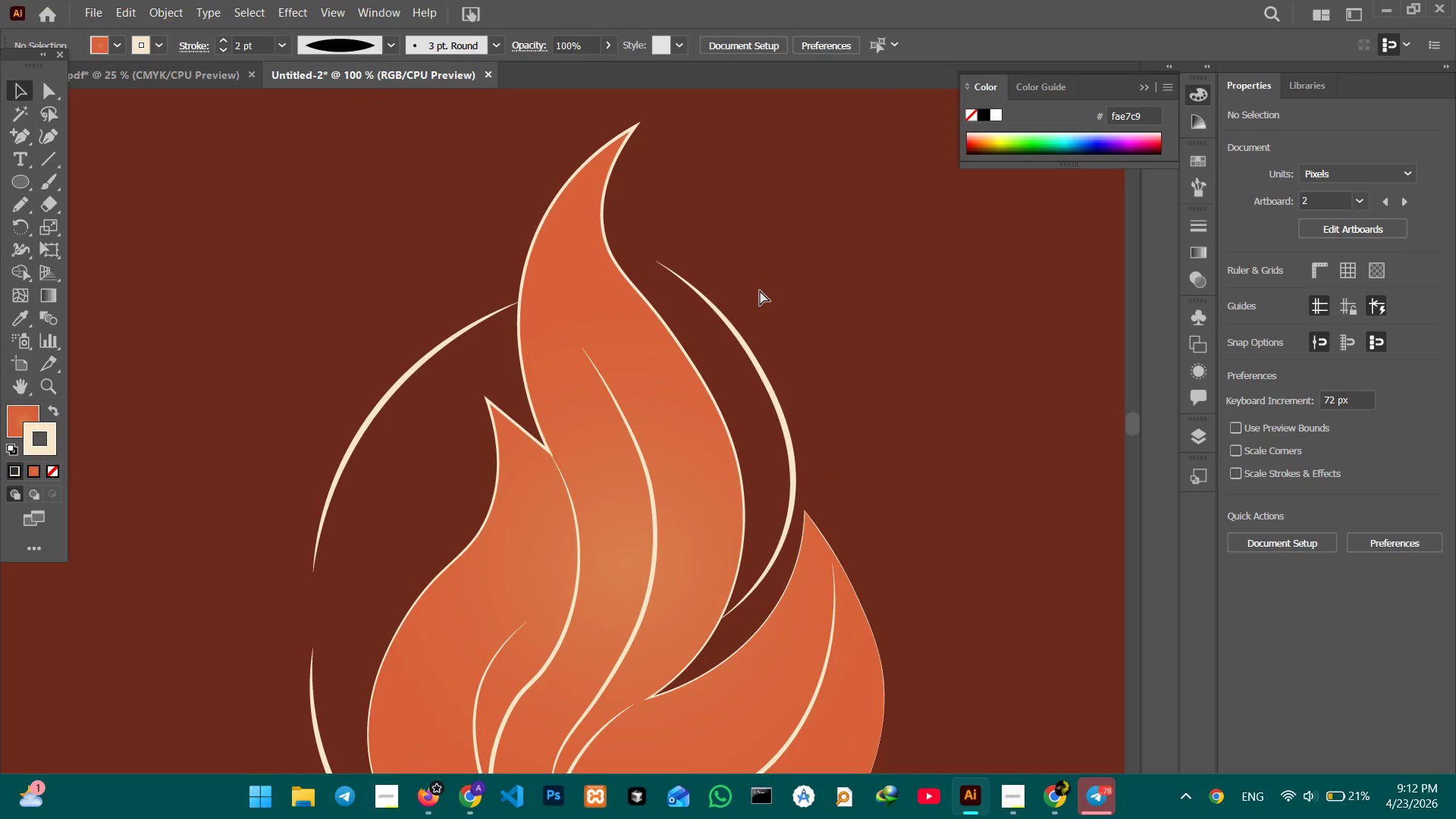 
left_click_drag(start_coordinate=[653, 234], to_coordinate=[660, 379])
 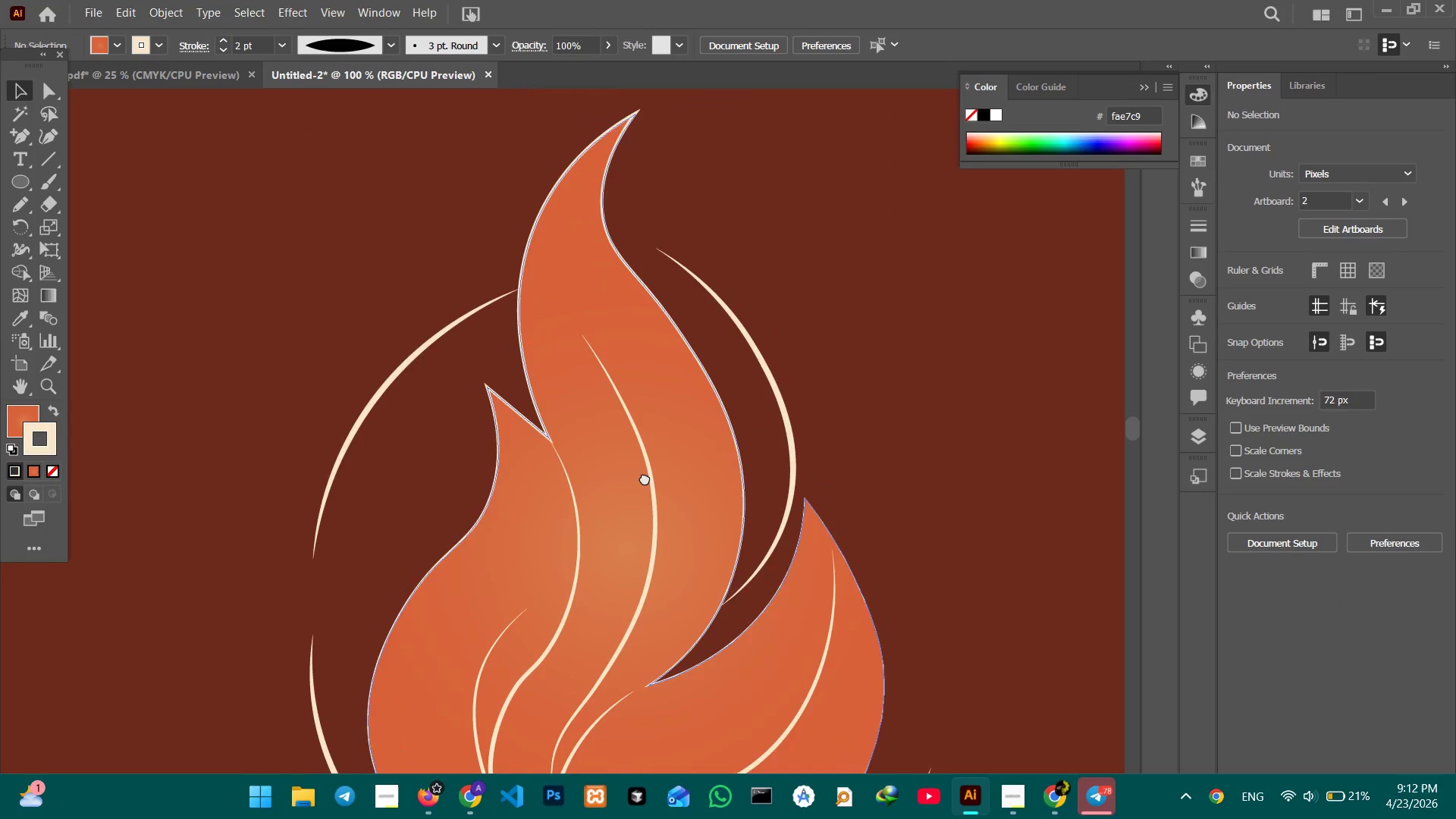 
left_click_drag(start_coordinate=[644, 323], to_coordinate=[645, 478])
 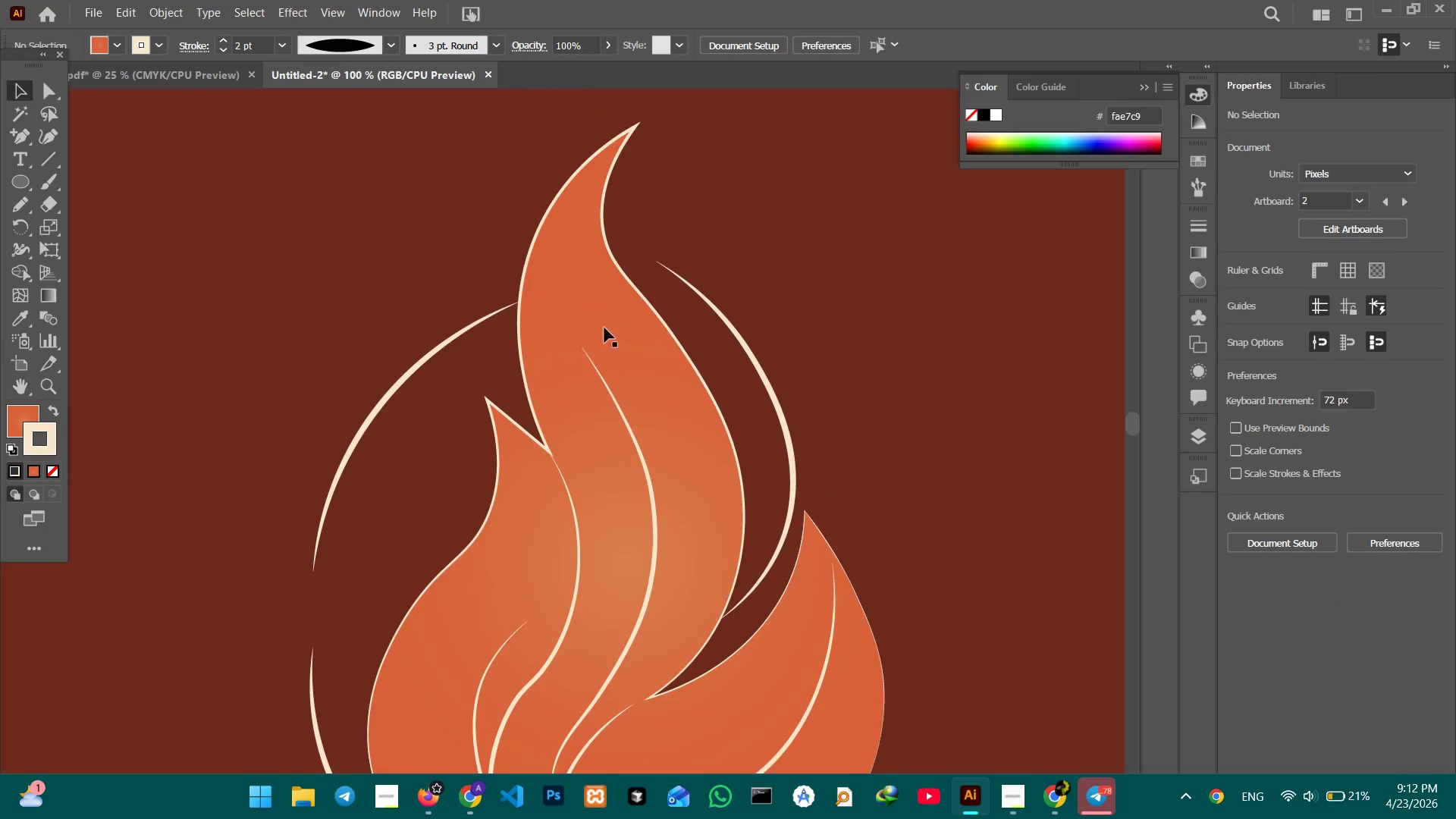 
key(Space)
 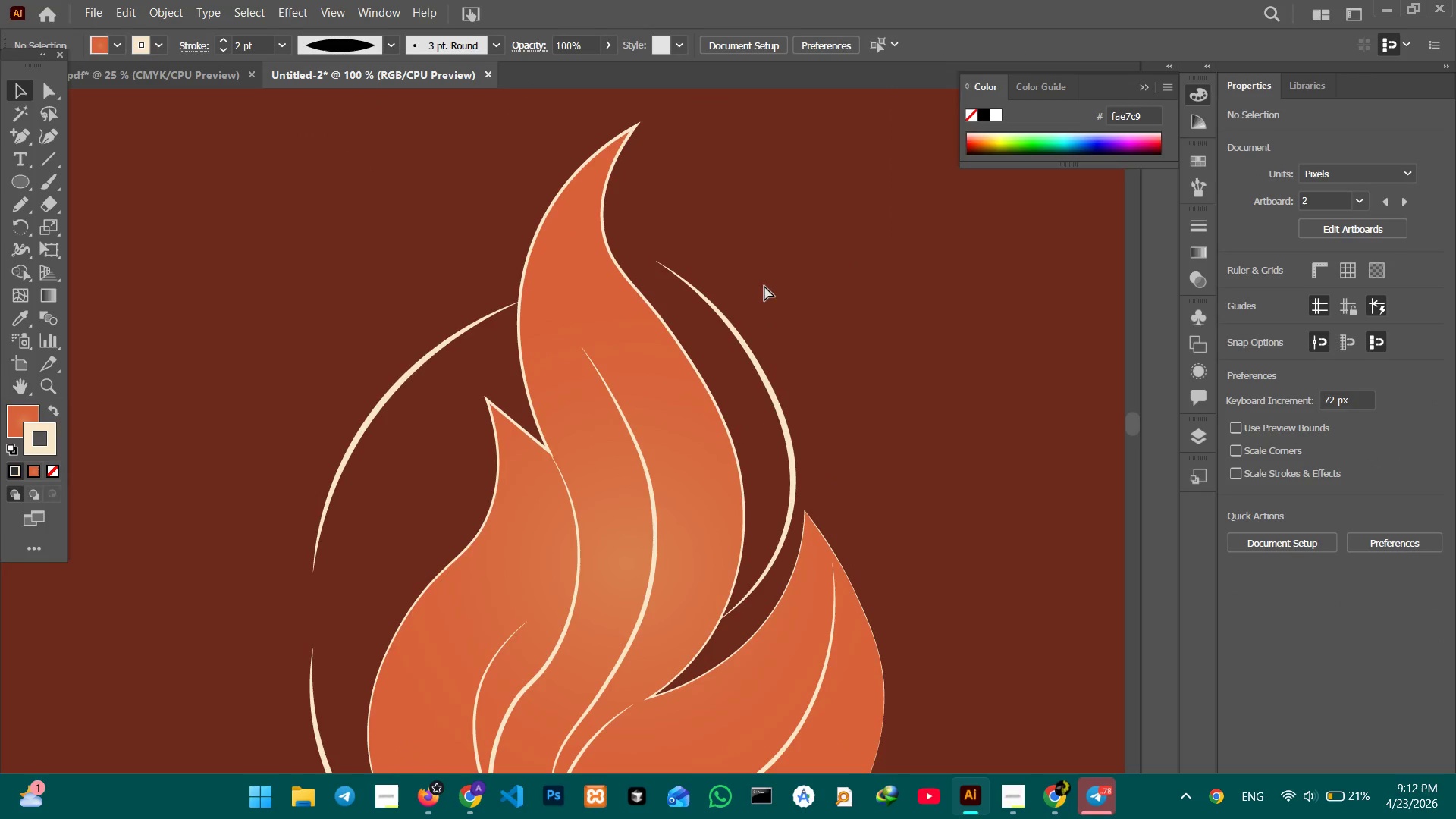 
key(Control+Minus)
 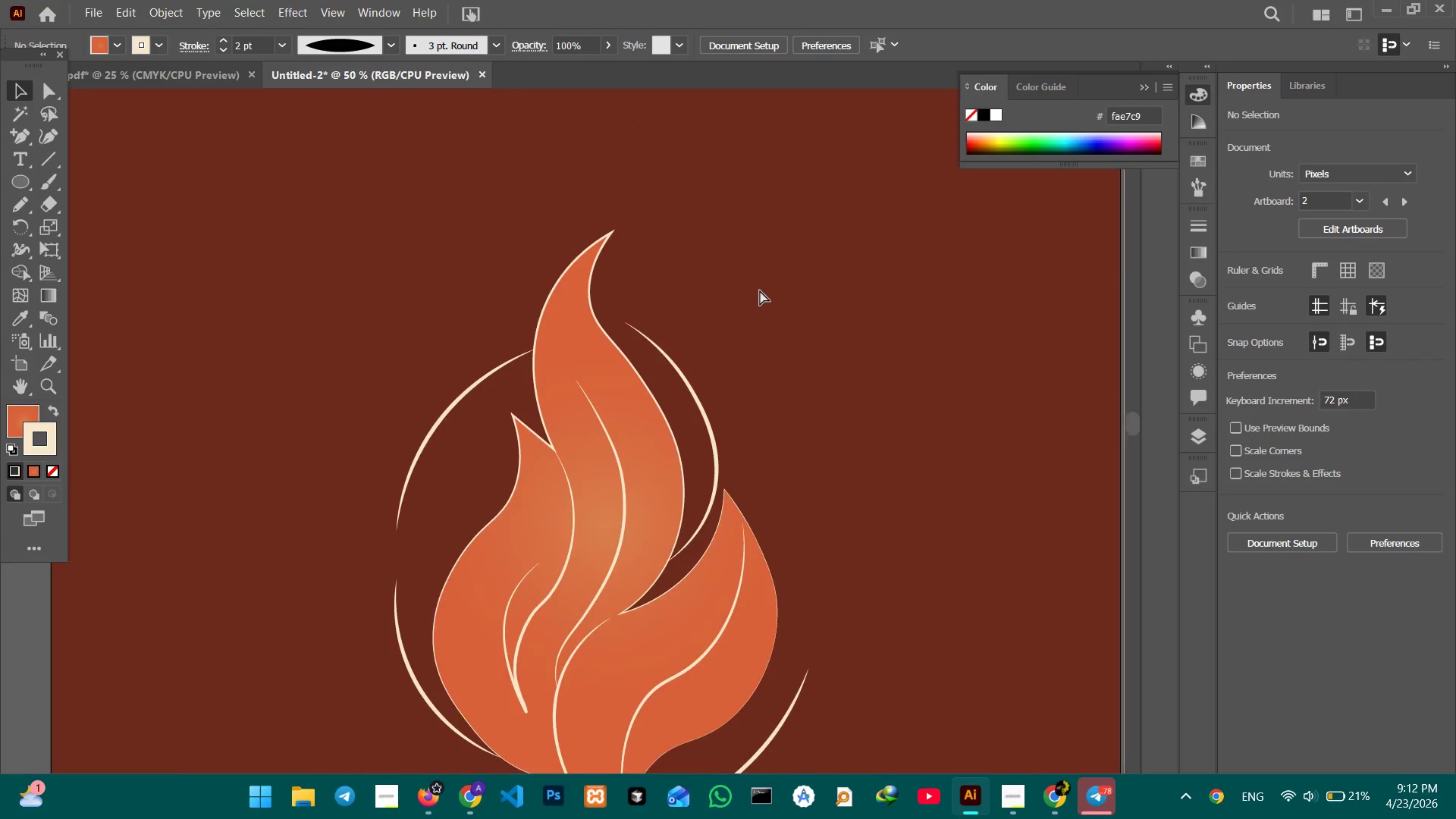 
key(Control+Minus)
 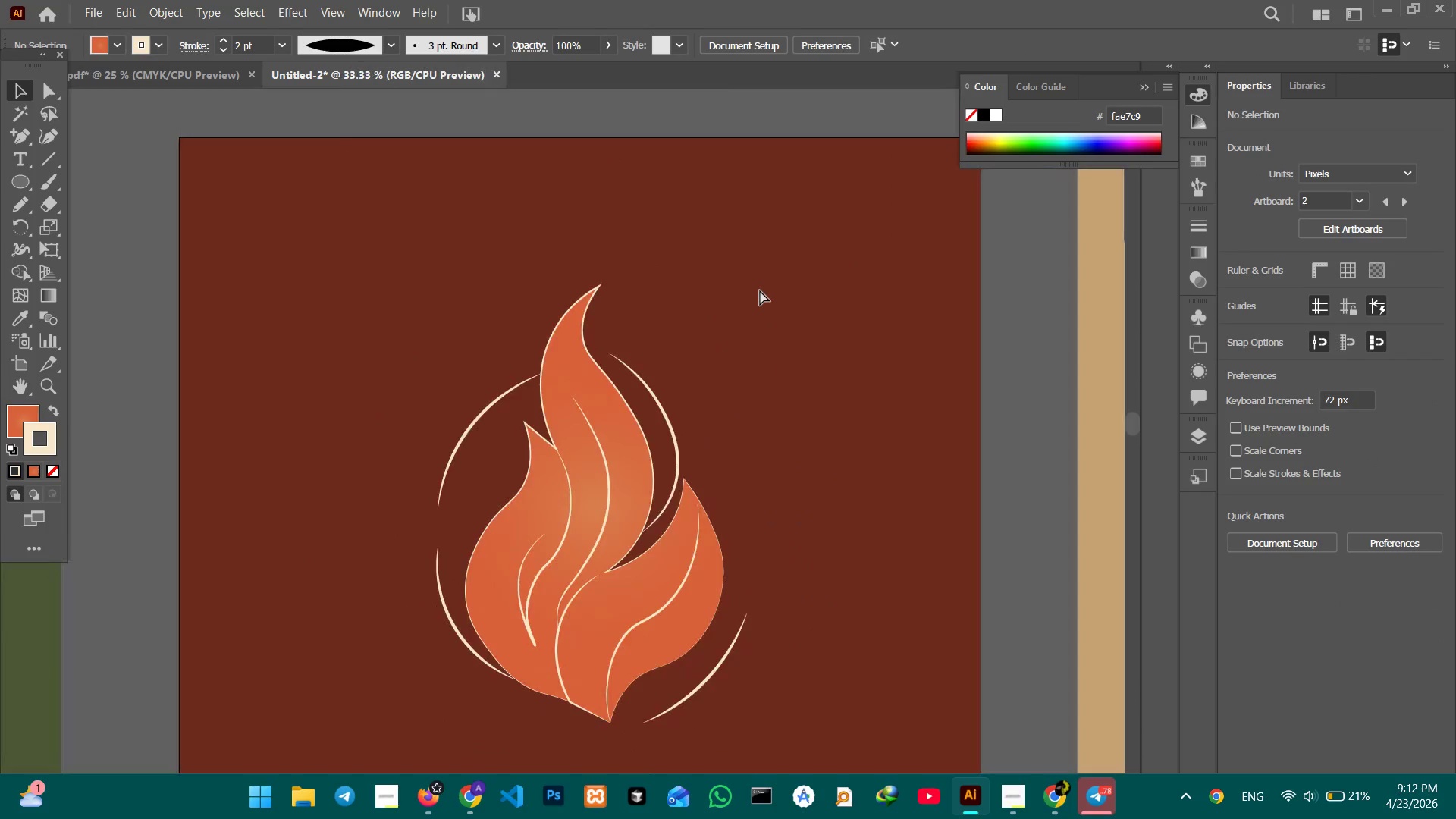 
key(Control+Minus)
 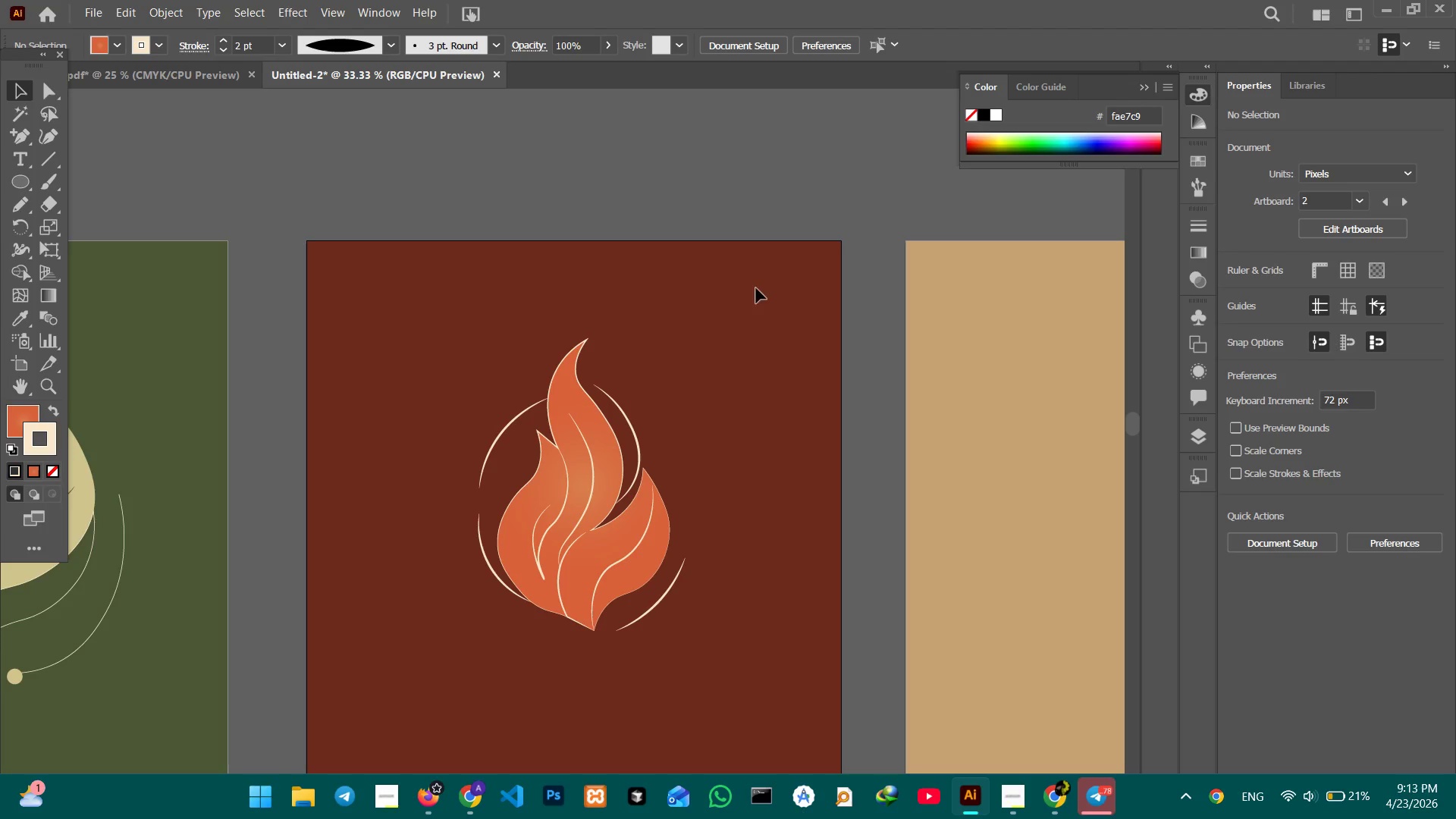 
hold_key(key=Space, duration=1.5)
 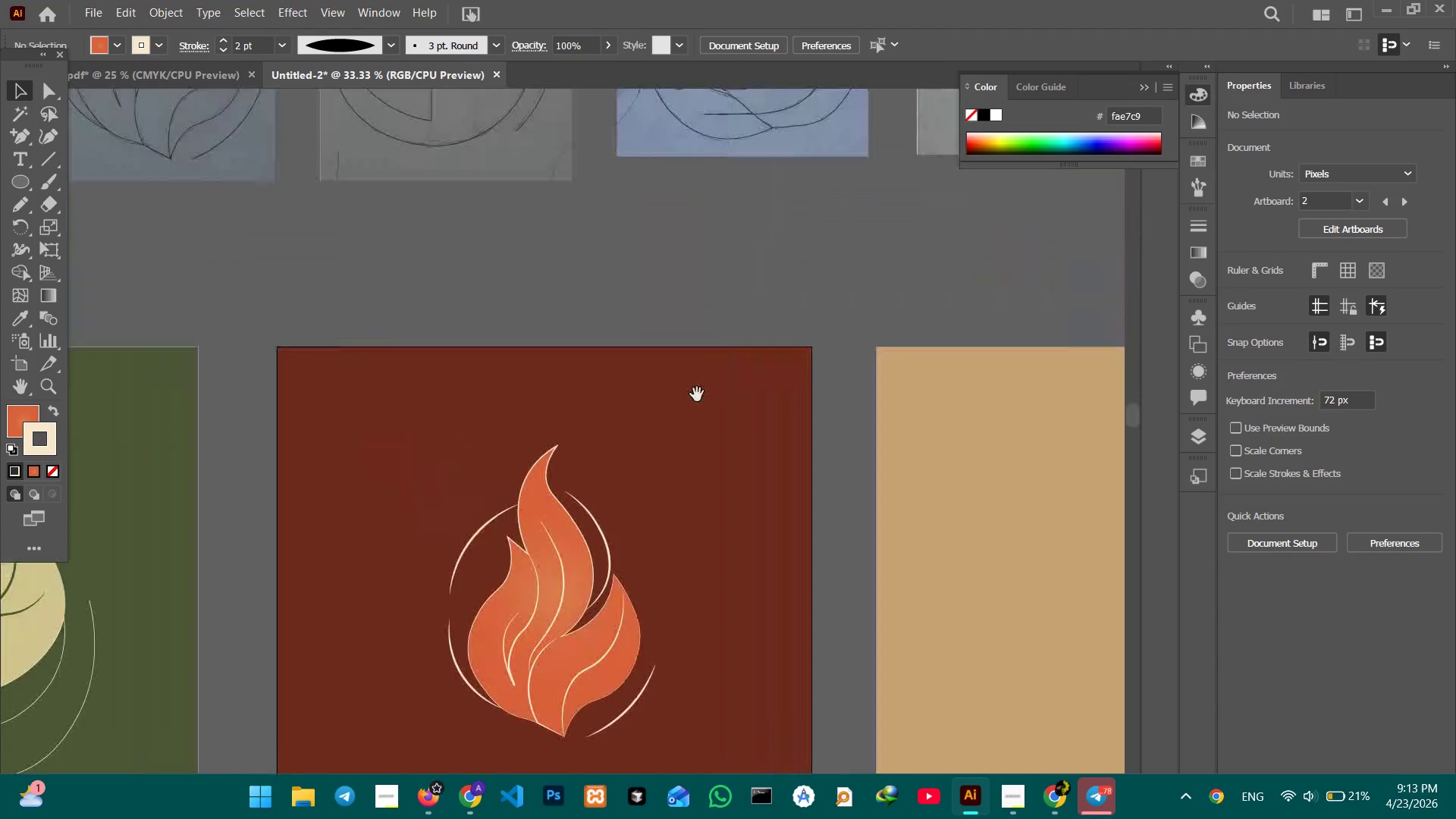 
left_click_drag(start_coordinate=[762, 401], to_coordinate=[630, 301])
 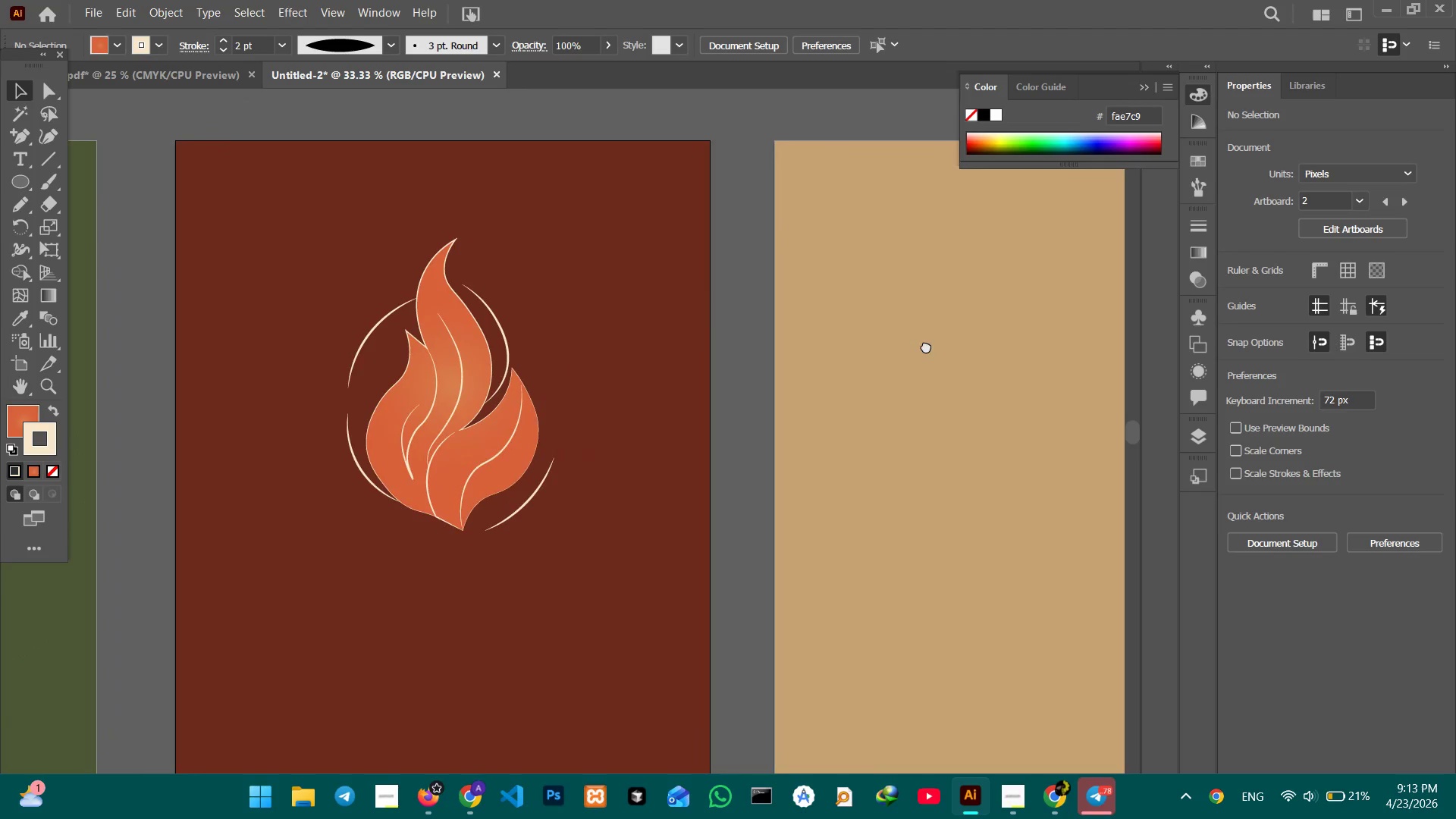 
left_click_drag(start_coordinate=[1005, 356], to_coordinate=[1010, 449])
 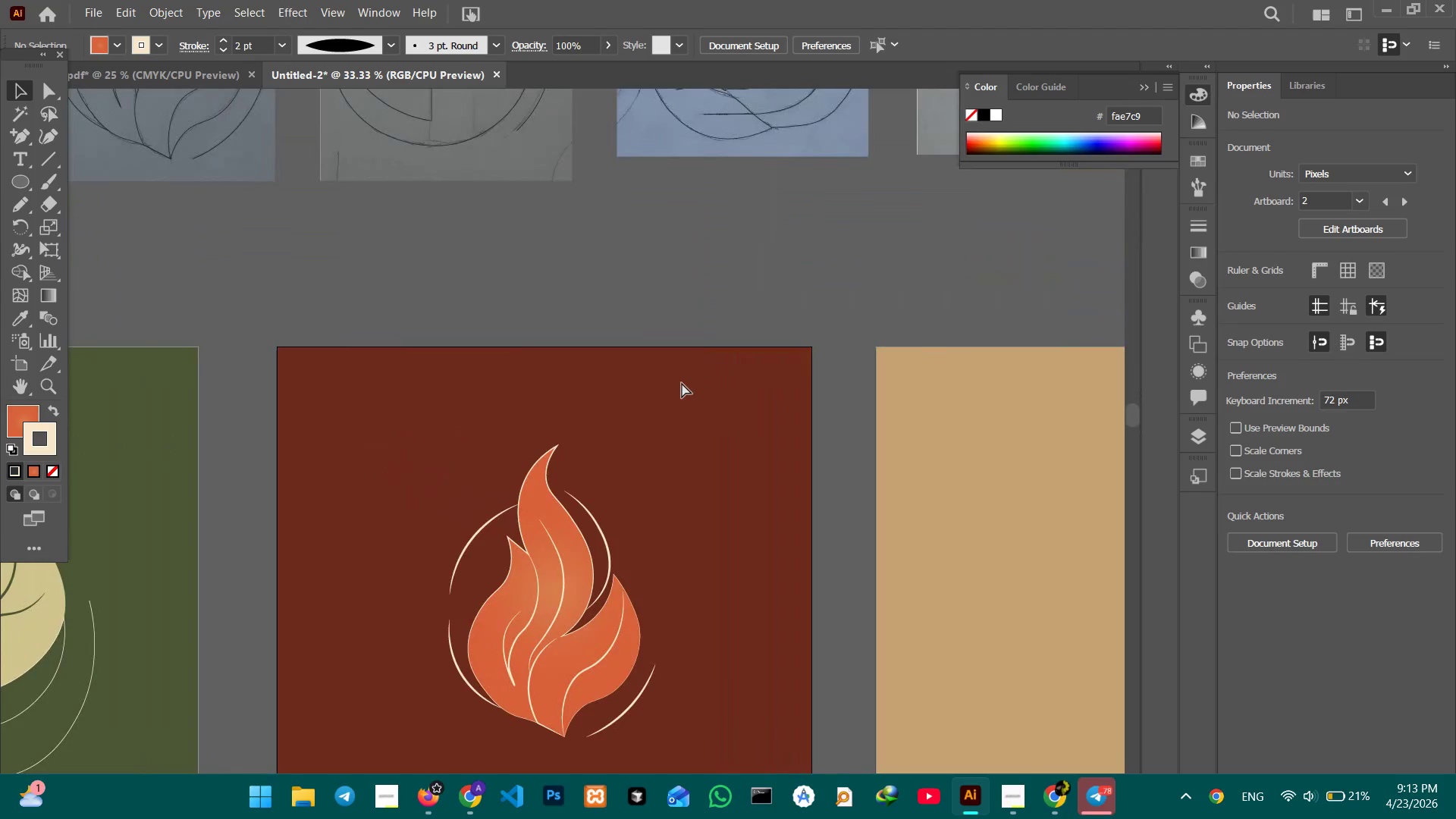 
hold_key(key=Space, duration=0.67)
 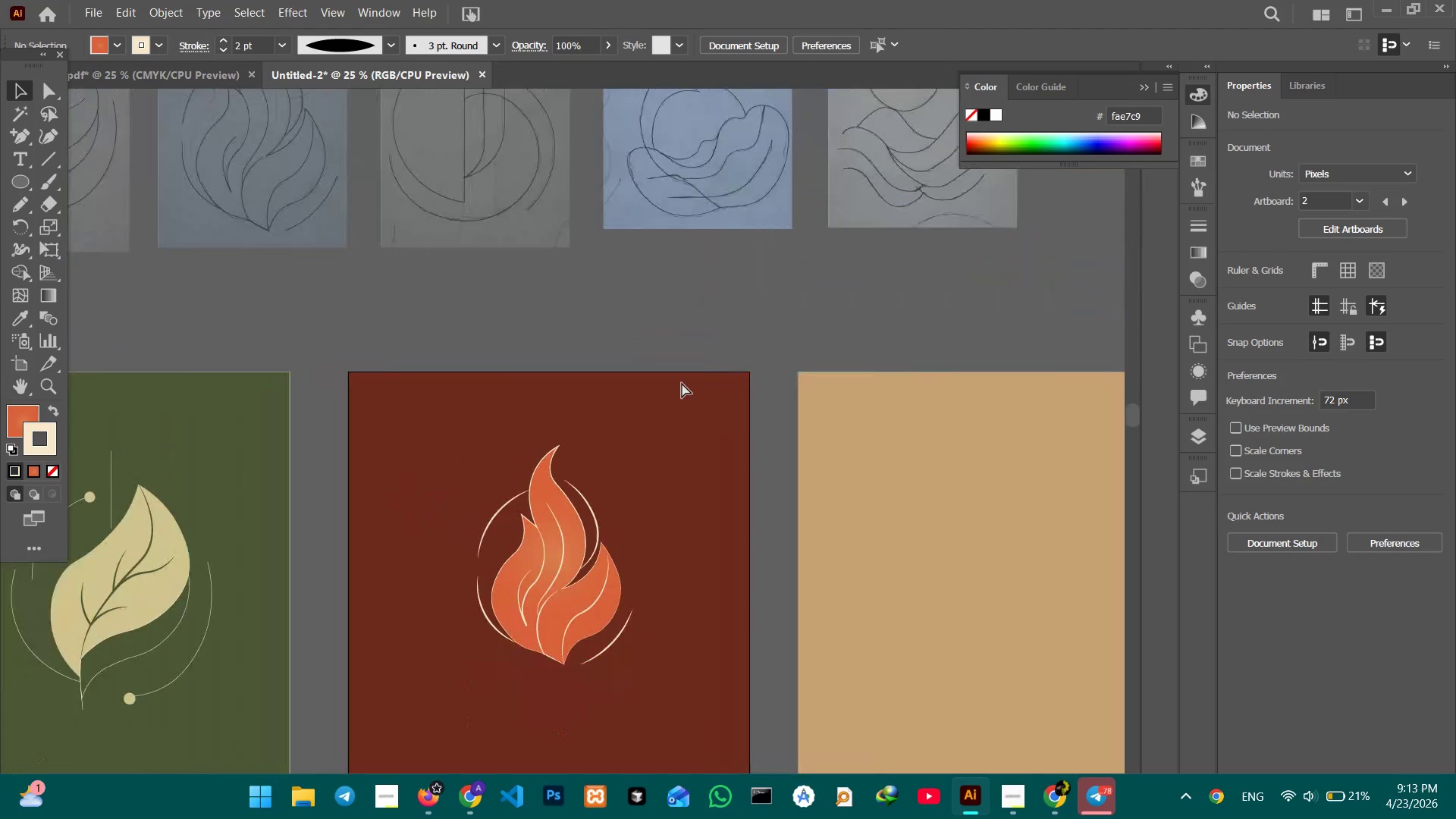 
left_click_drag(start_coordinate=[577, 301], to_coordinate=[692, 416])
 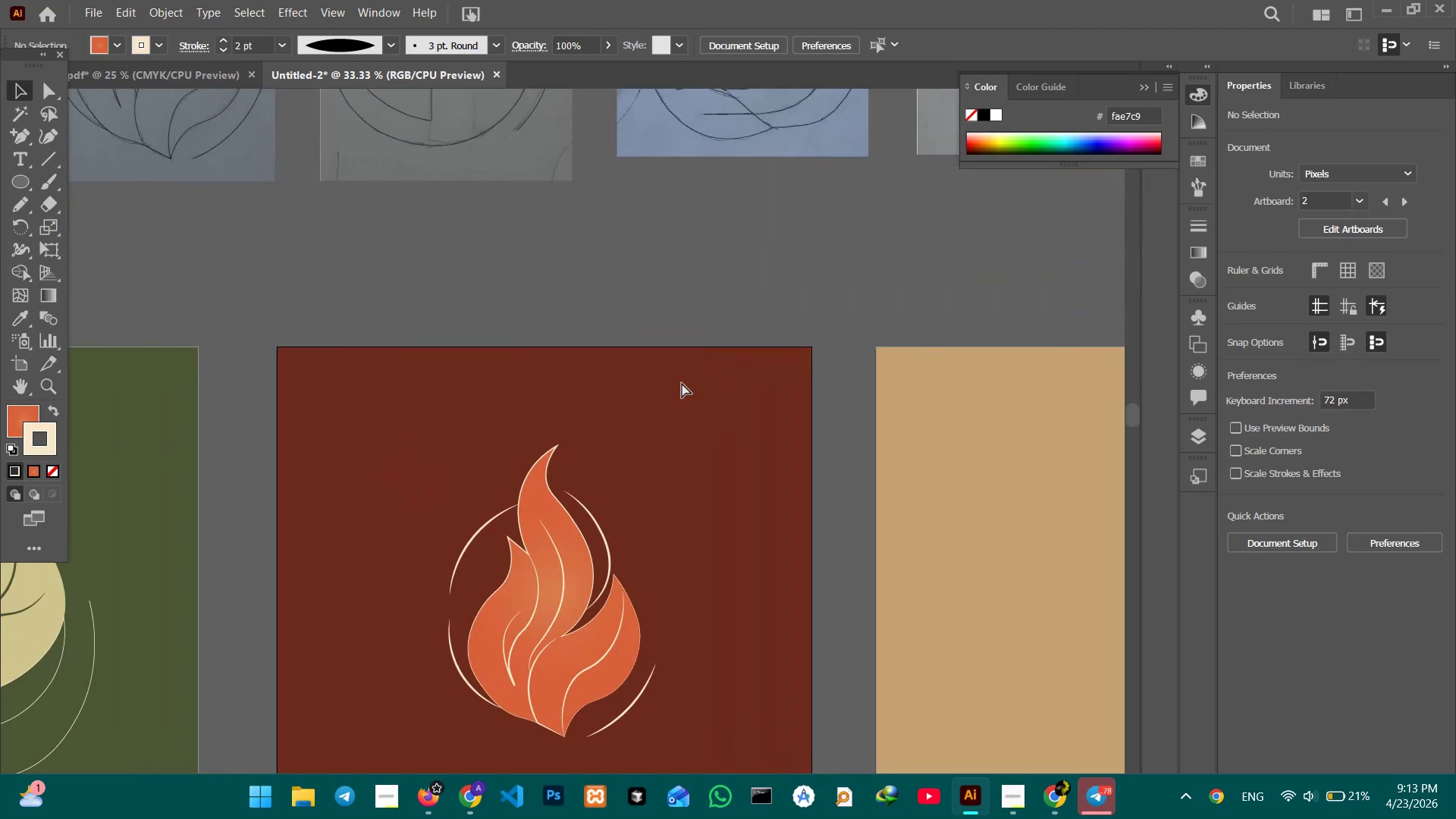 
key(Control+Minus)
 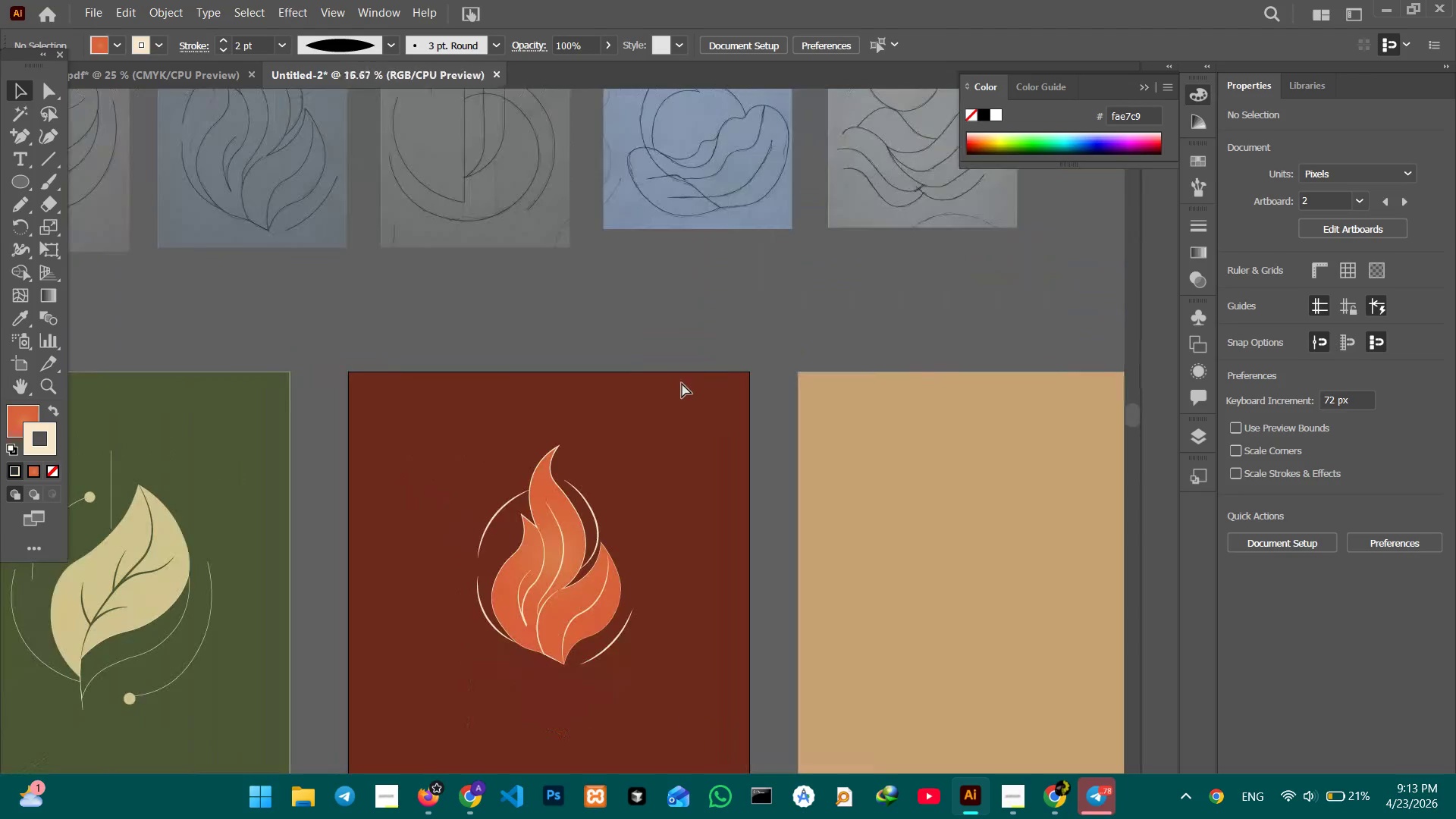 
key(Control+Minus)
 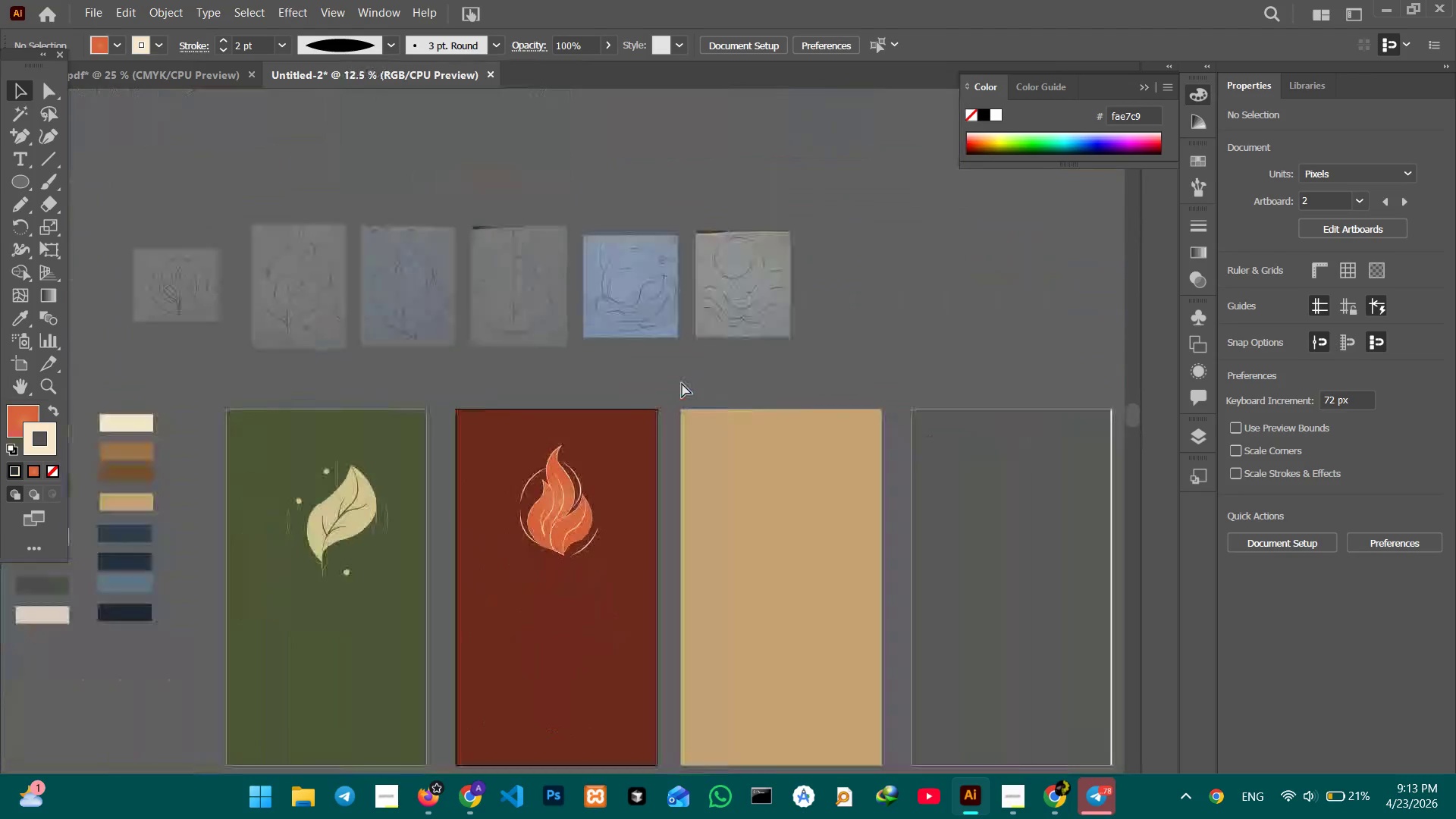 
key(Control+Minus)
 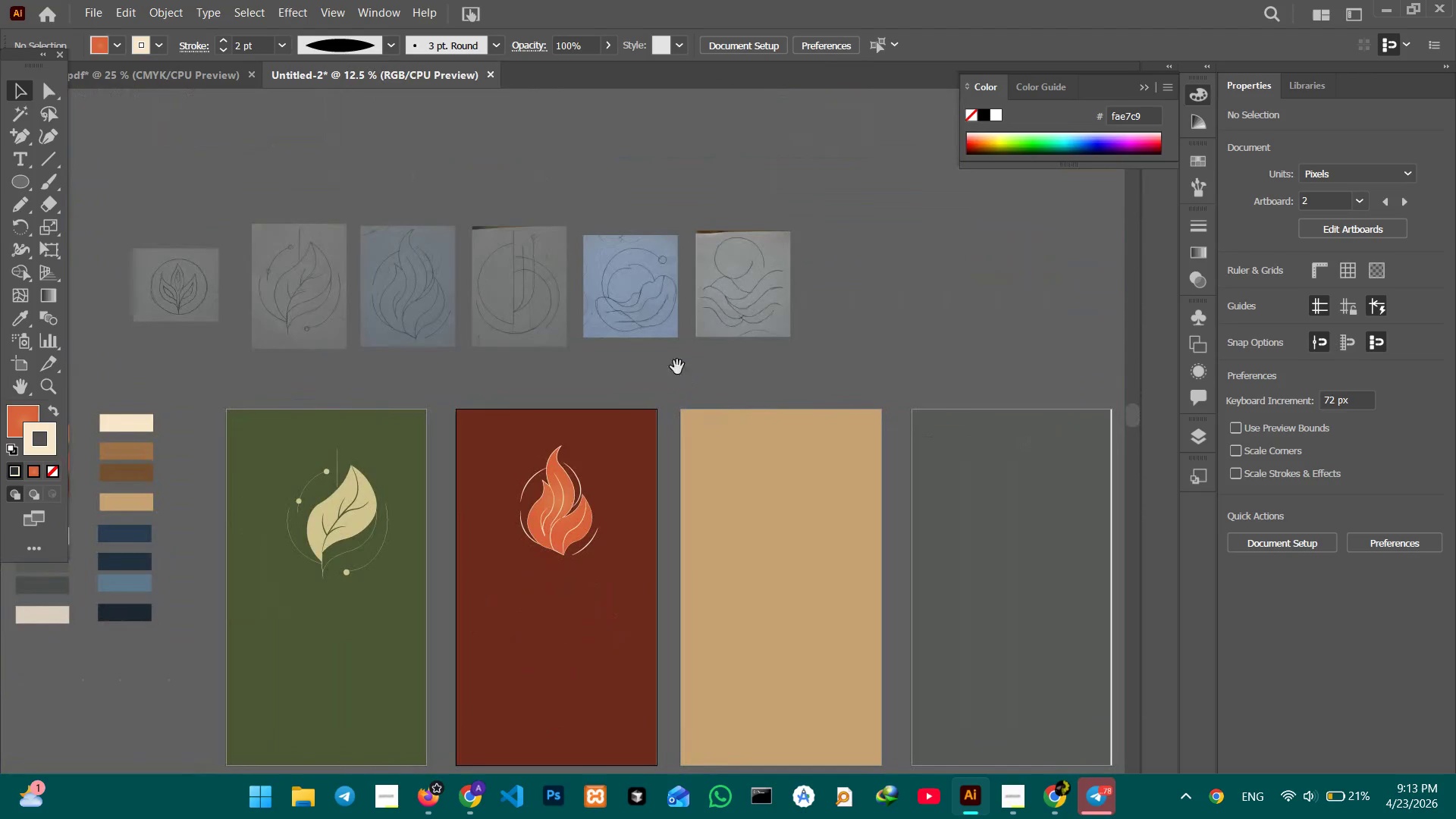 
hold_key(key=Space, duration=0.72)
 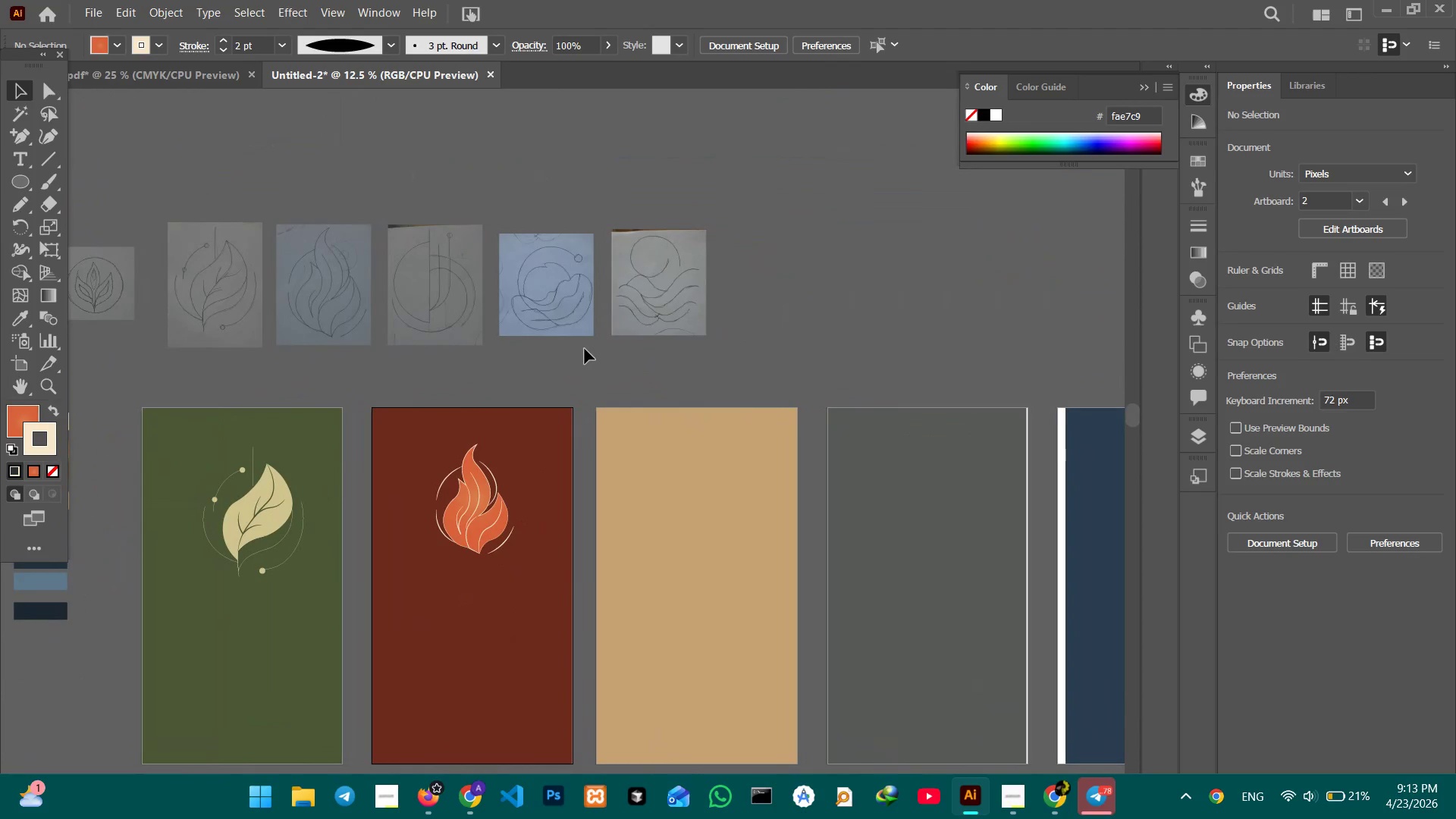 
left_click_drag(start_coordinate=[670, 350], to_coordinate=[585, 349])
 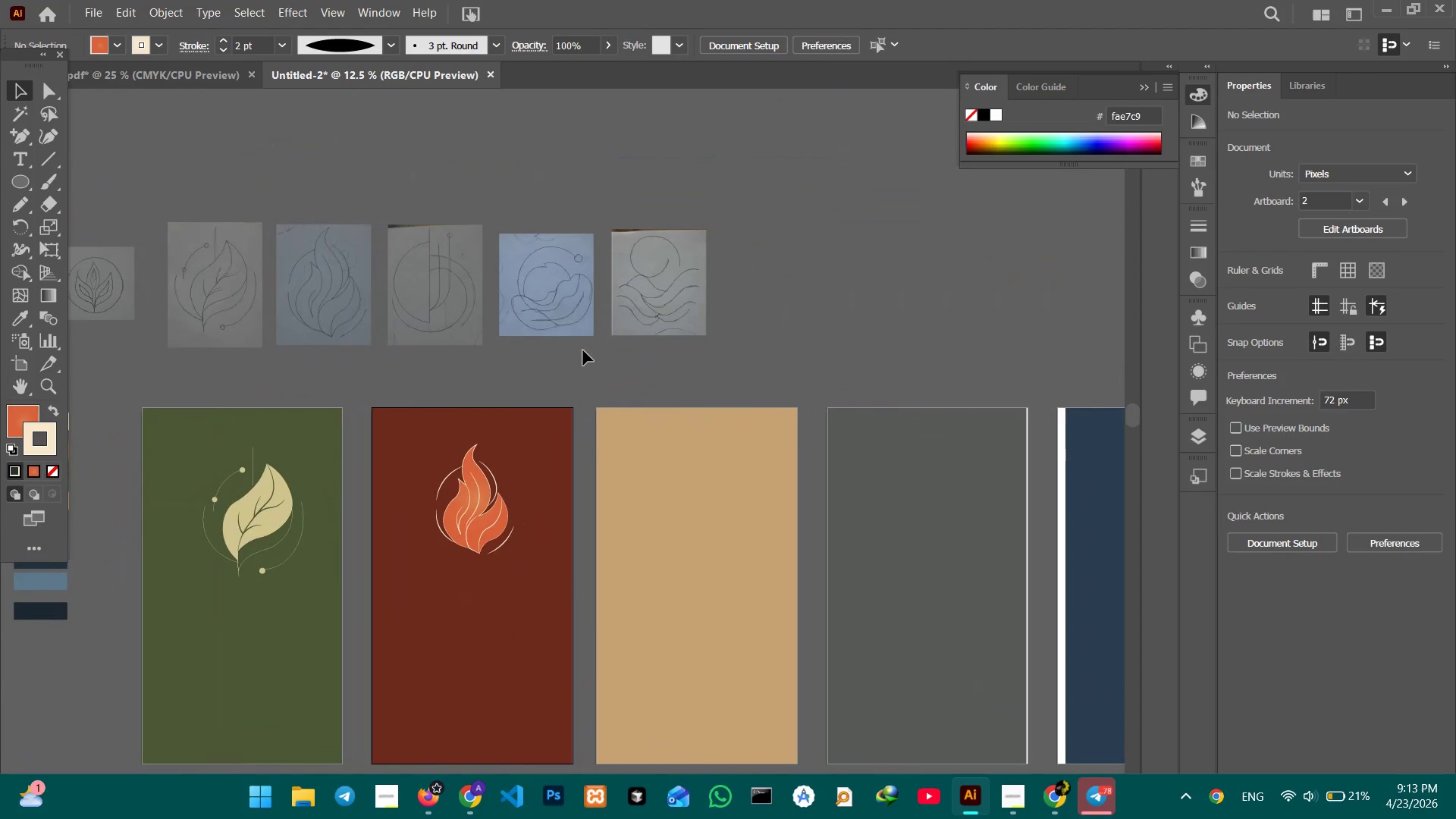 
left_click_drag(start_coordinate=[501, 221], to_coordinate=[593, 344])
 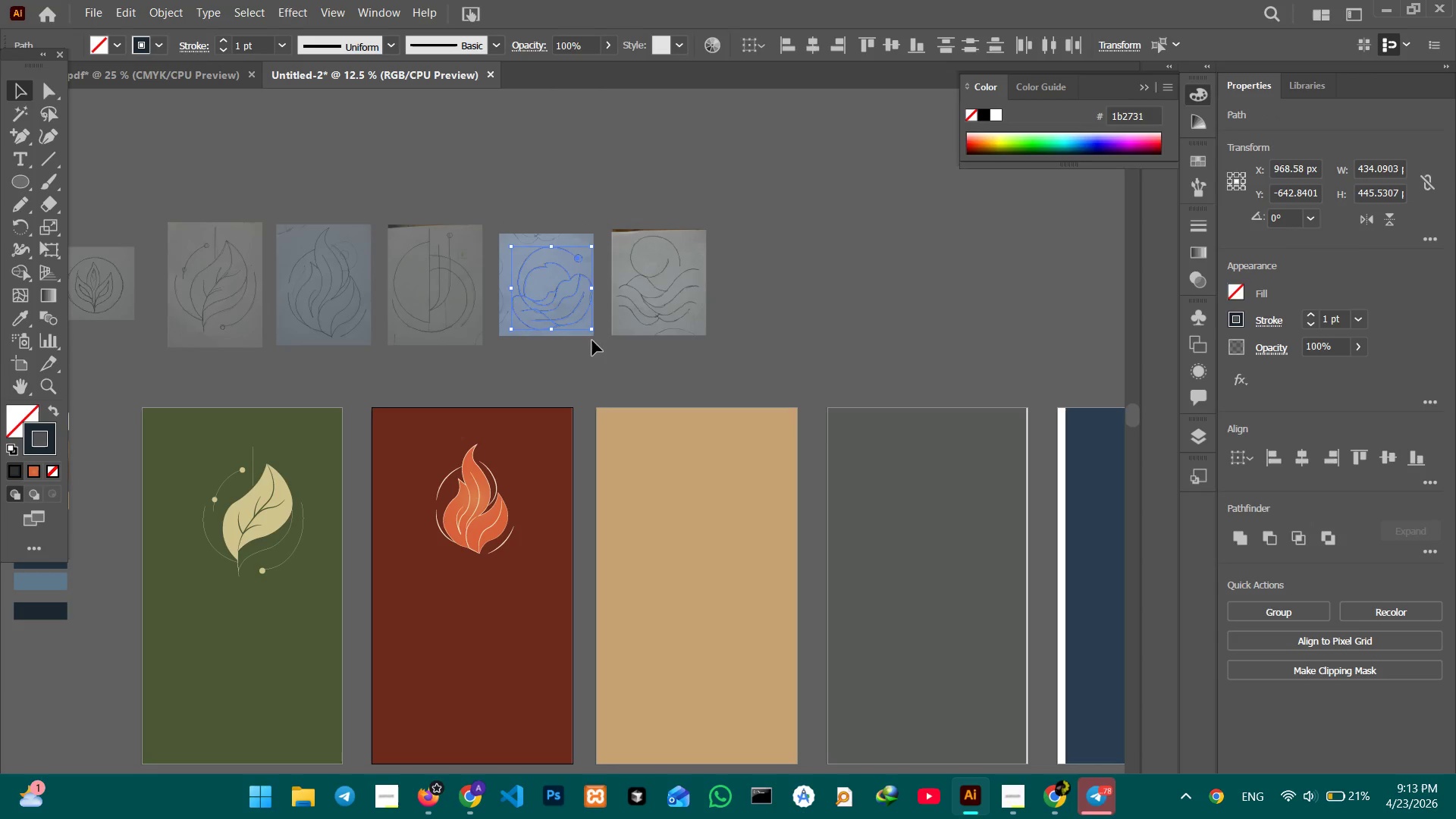 
key(Shift+ShiftLeft)
 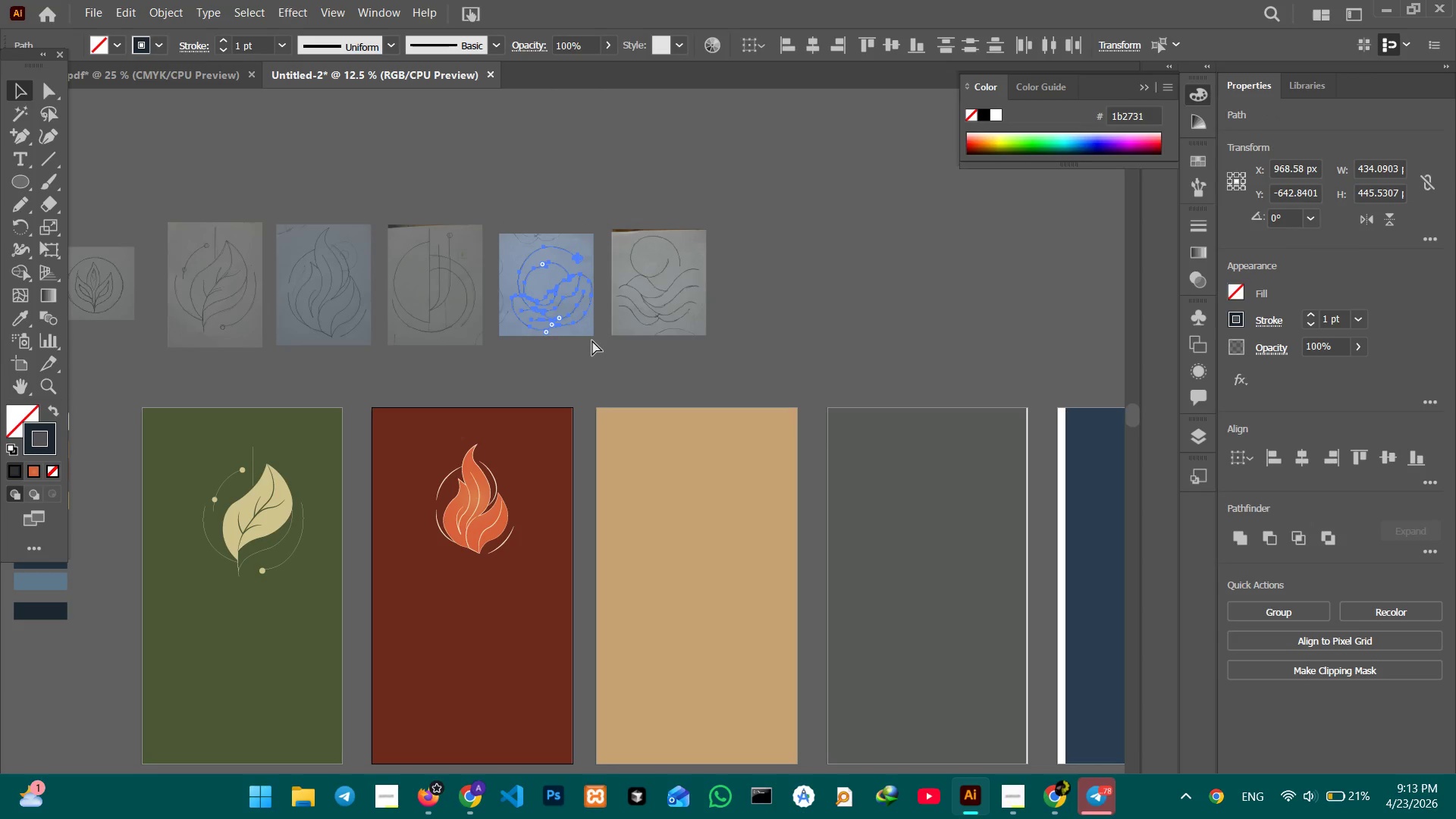 
key(Control+C)
 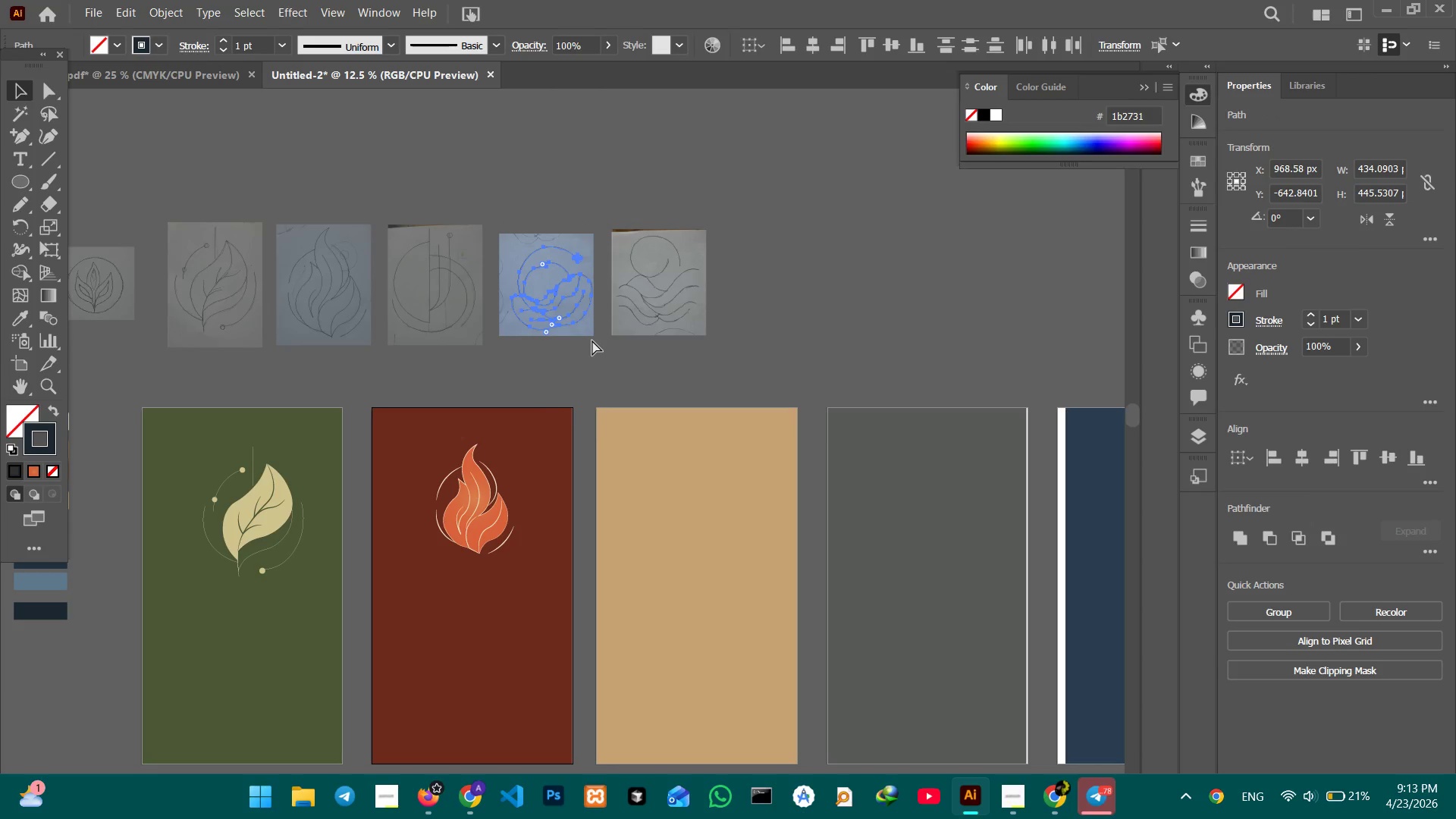 
key(Control+V)
 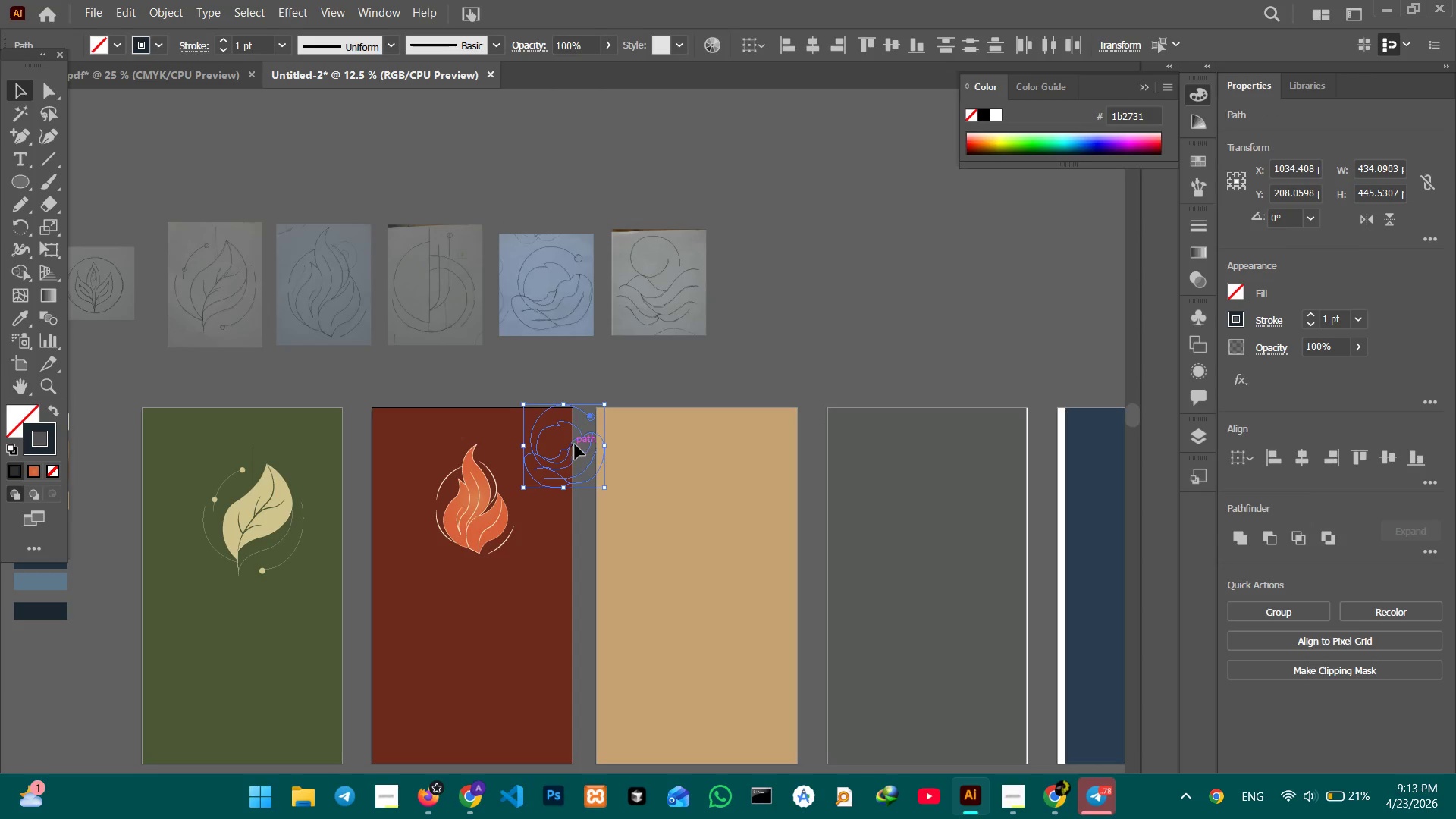 
left_click_drag(start_coordinate=[575, 444], to_coordinate=[701, 487])
 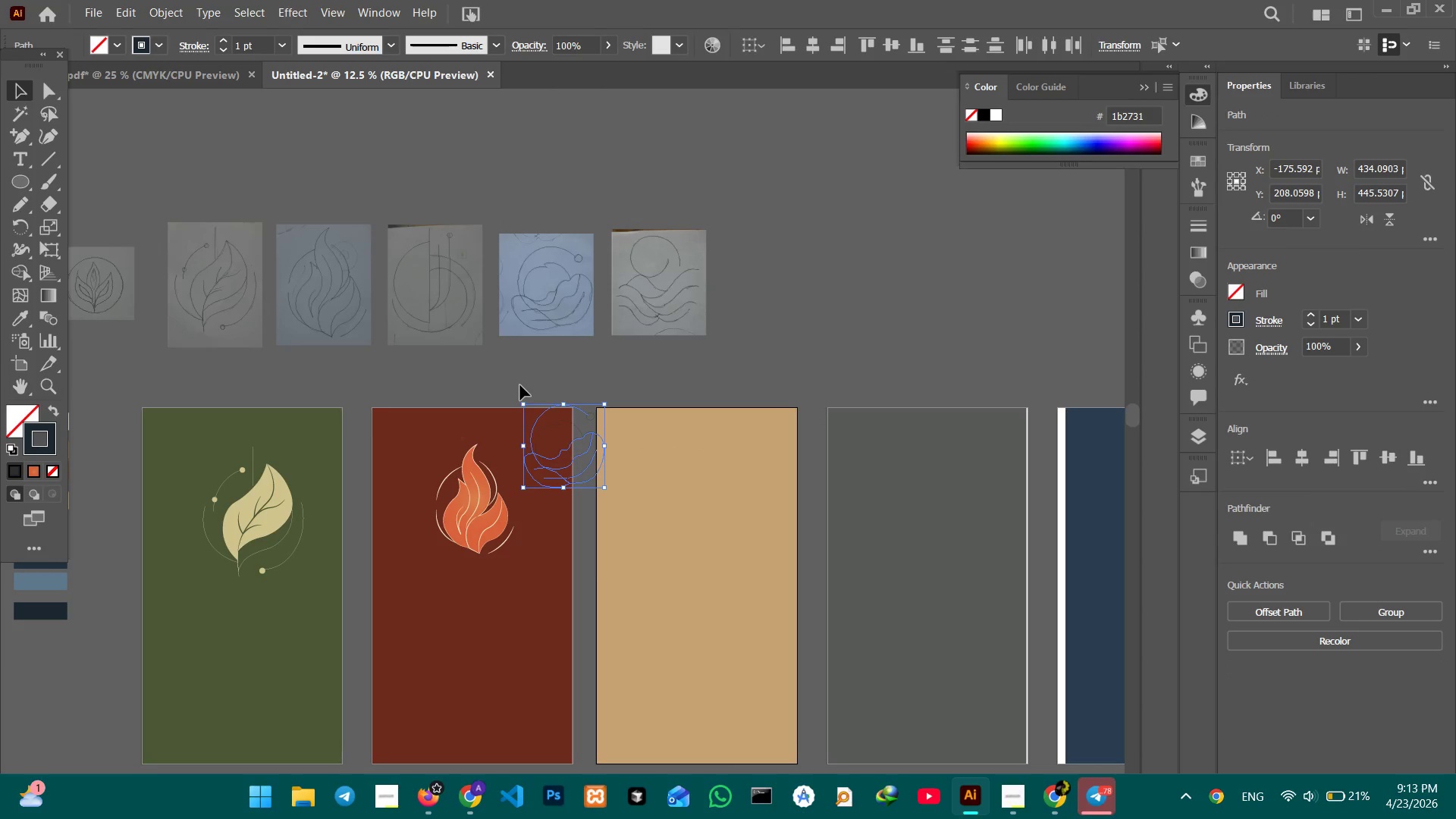 
left_click_drag(start_coordinate=[520, 385], to_coordinate=[644, 491])
 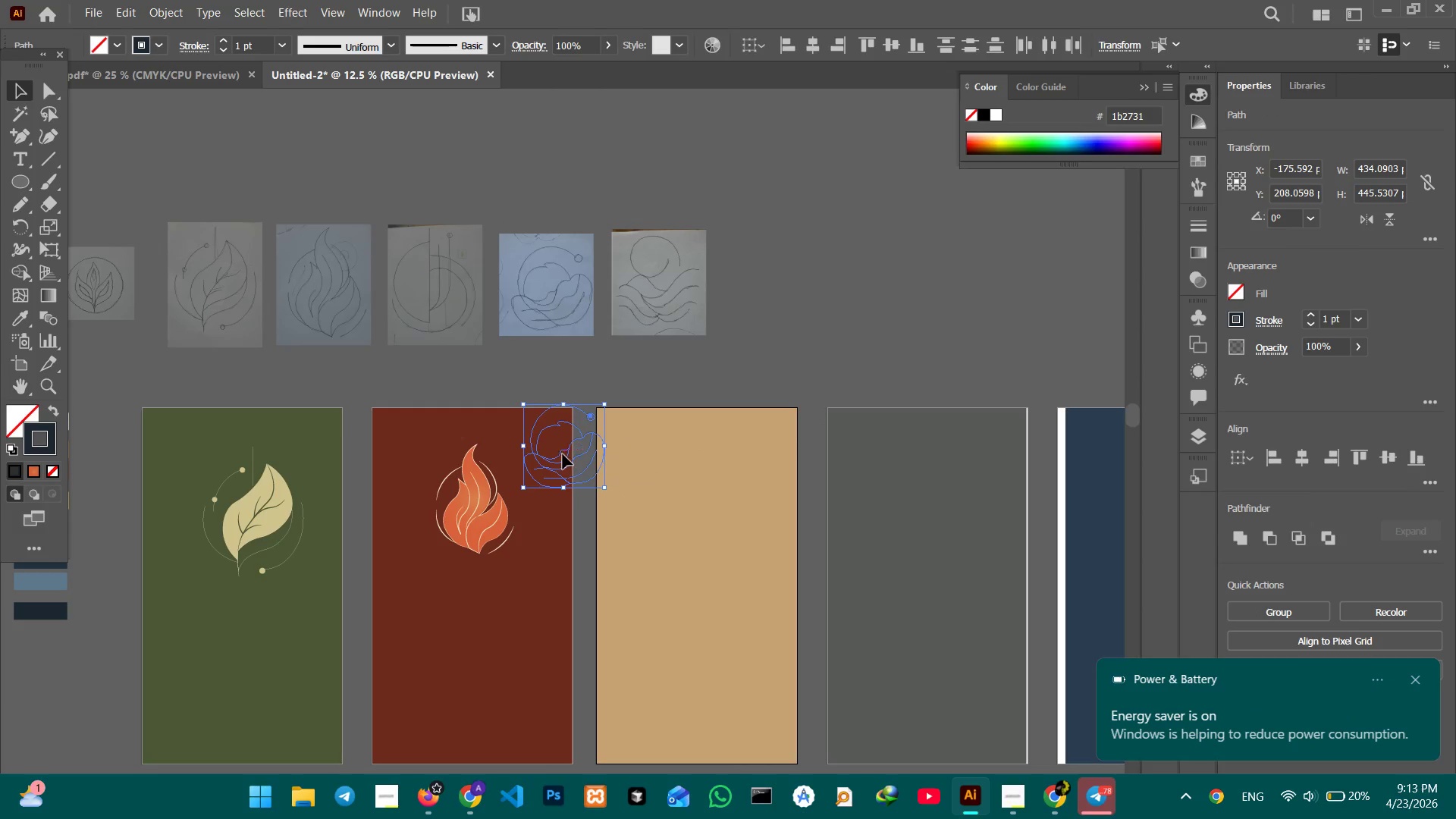 
left_click_drag(start_coordinate=[563, 454], to_coordinate=[694, 477])
 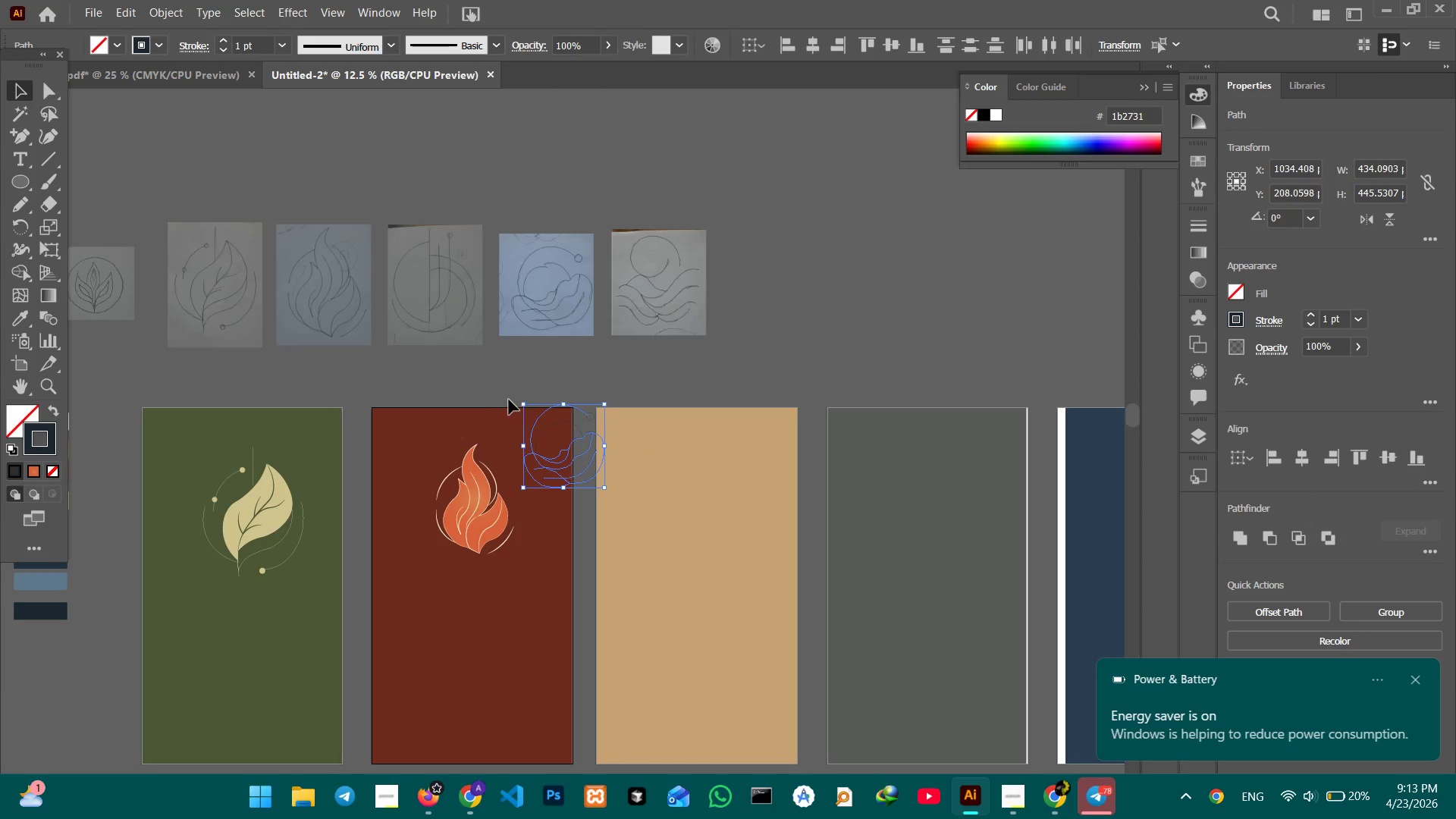 
left_click_drag(start_coordinate=[509, 400], to_coordinate=[632, 496])
 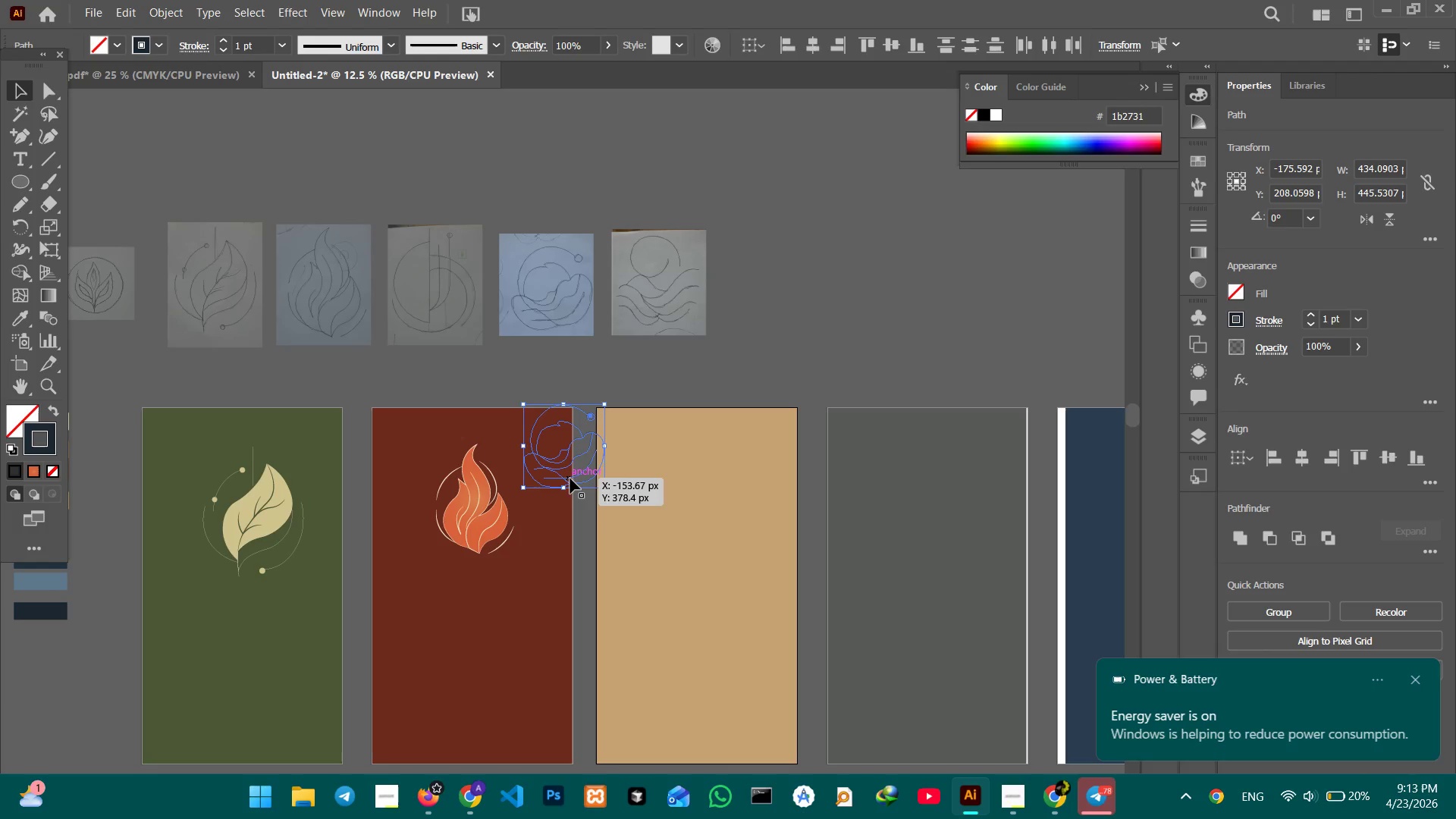 
left_click_drag(start_coordinate=[570, 479], to_coordinate=[693, 513])
 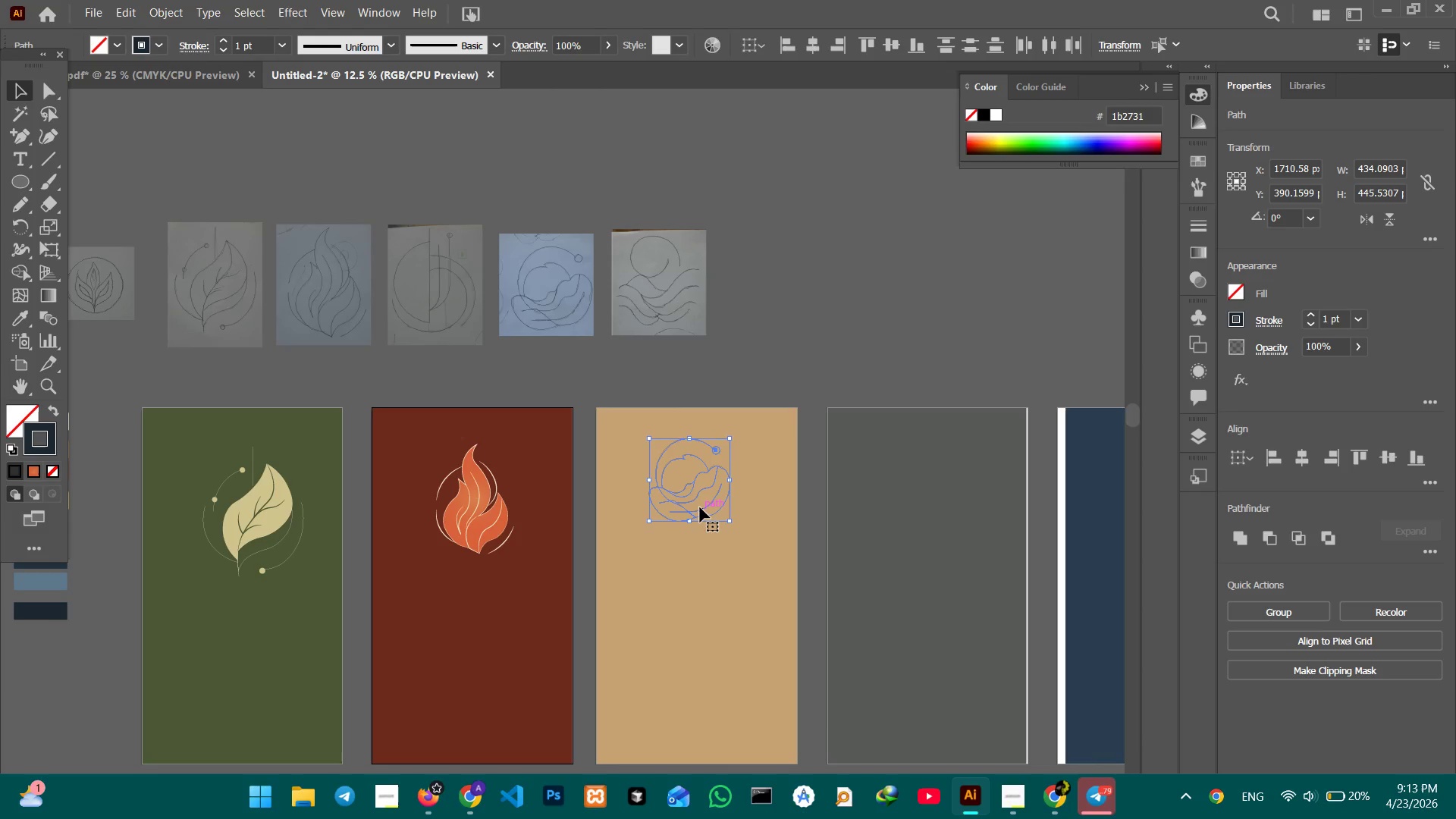 
wait(27.42)
 